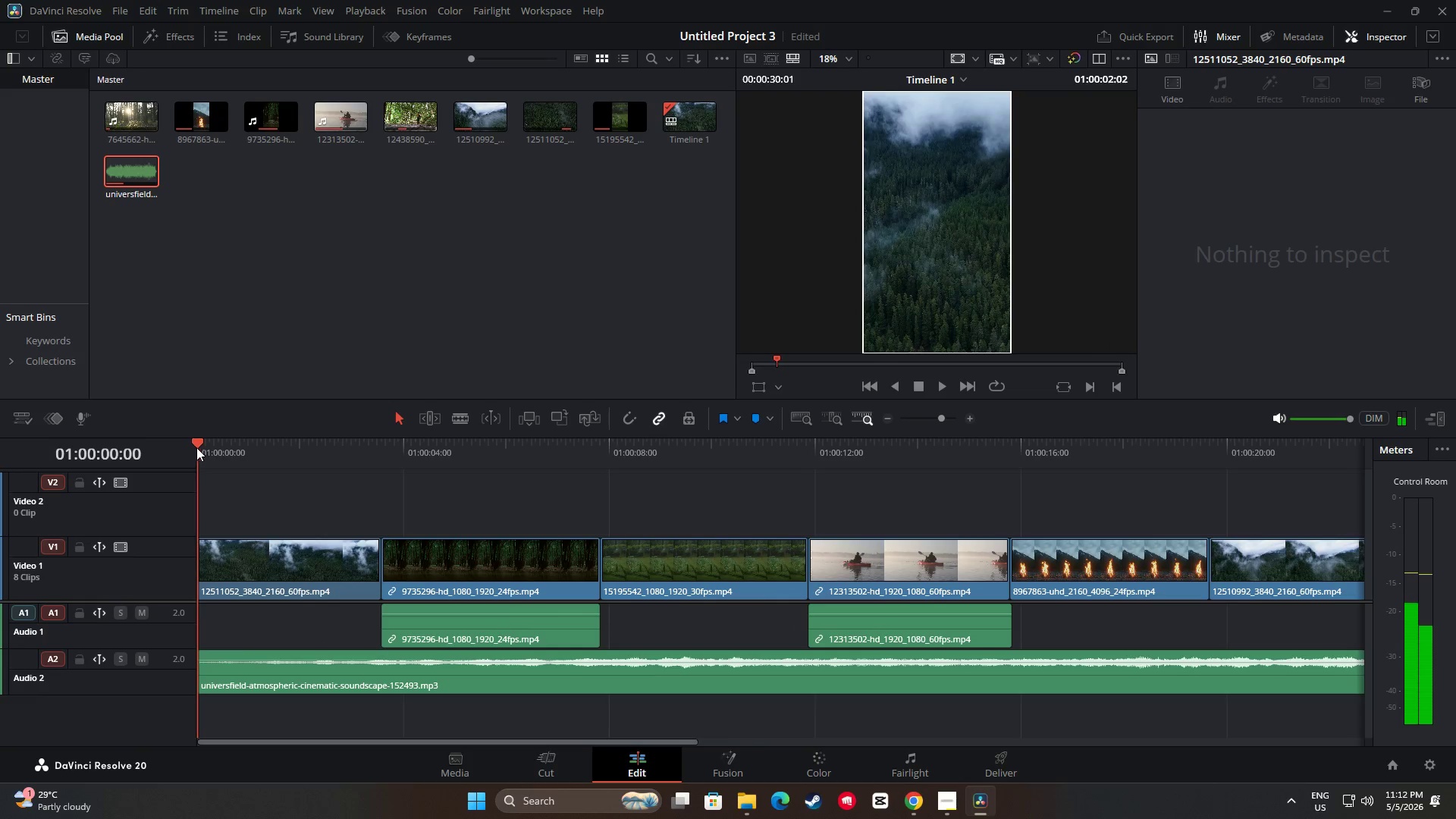 
key(Space)
 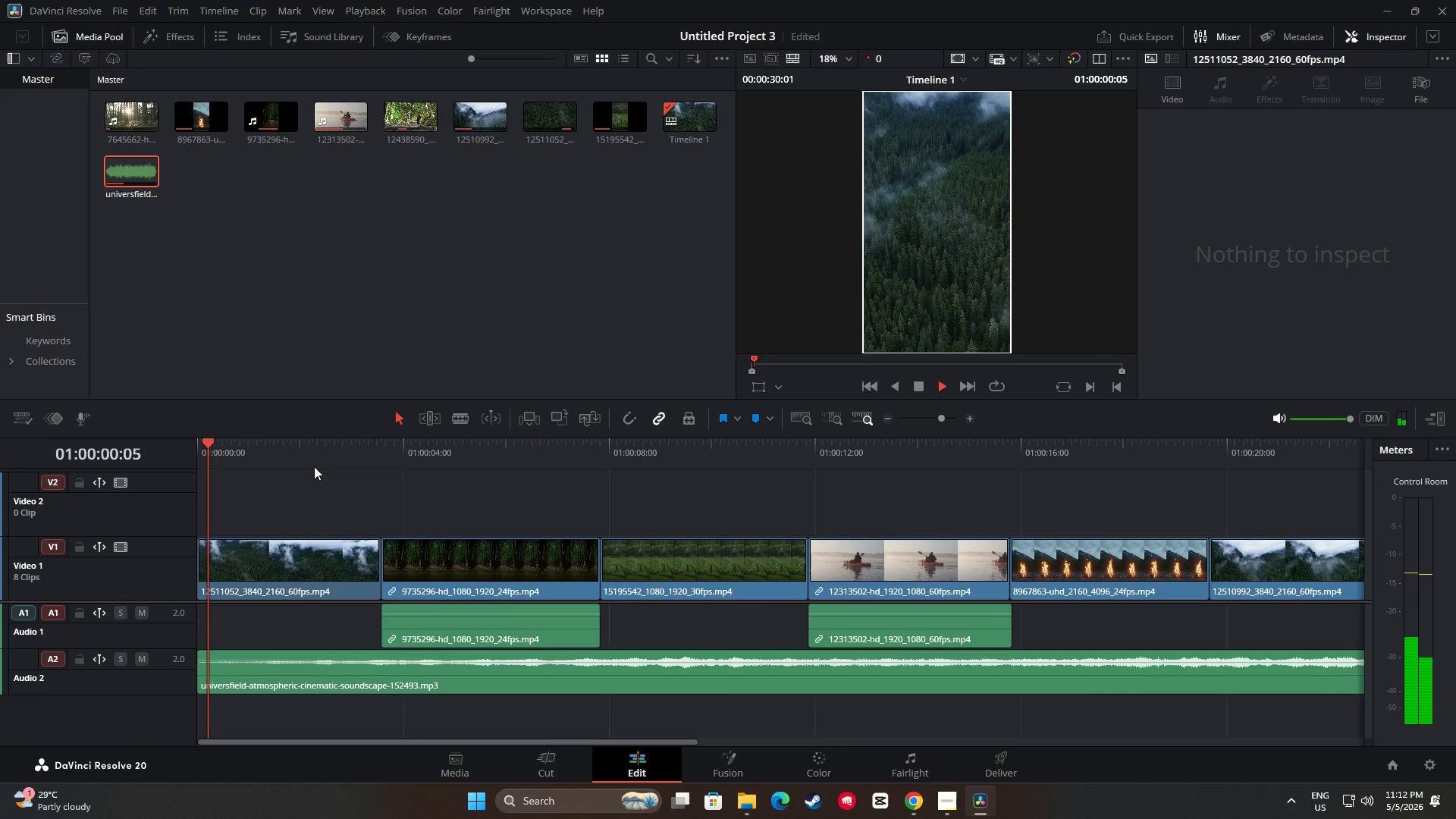 
key(Space)
 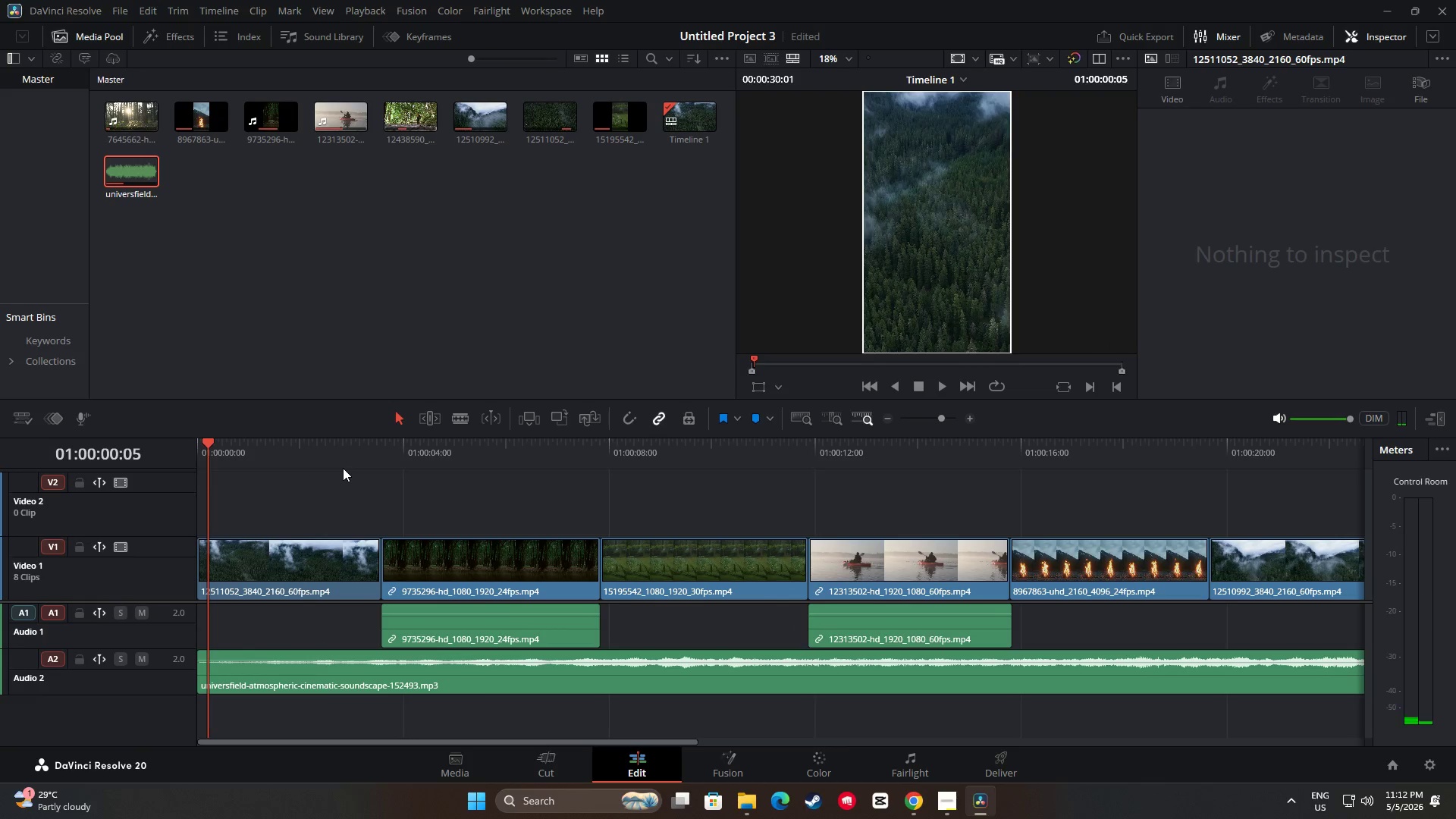 
key(Space)
 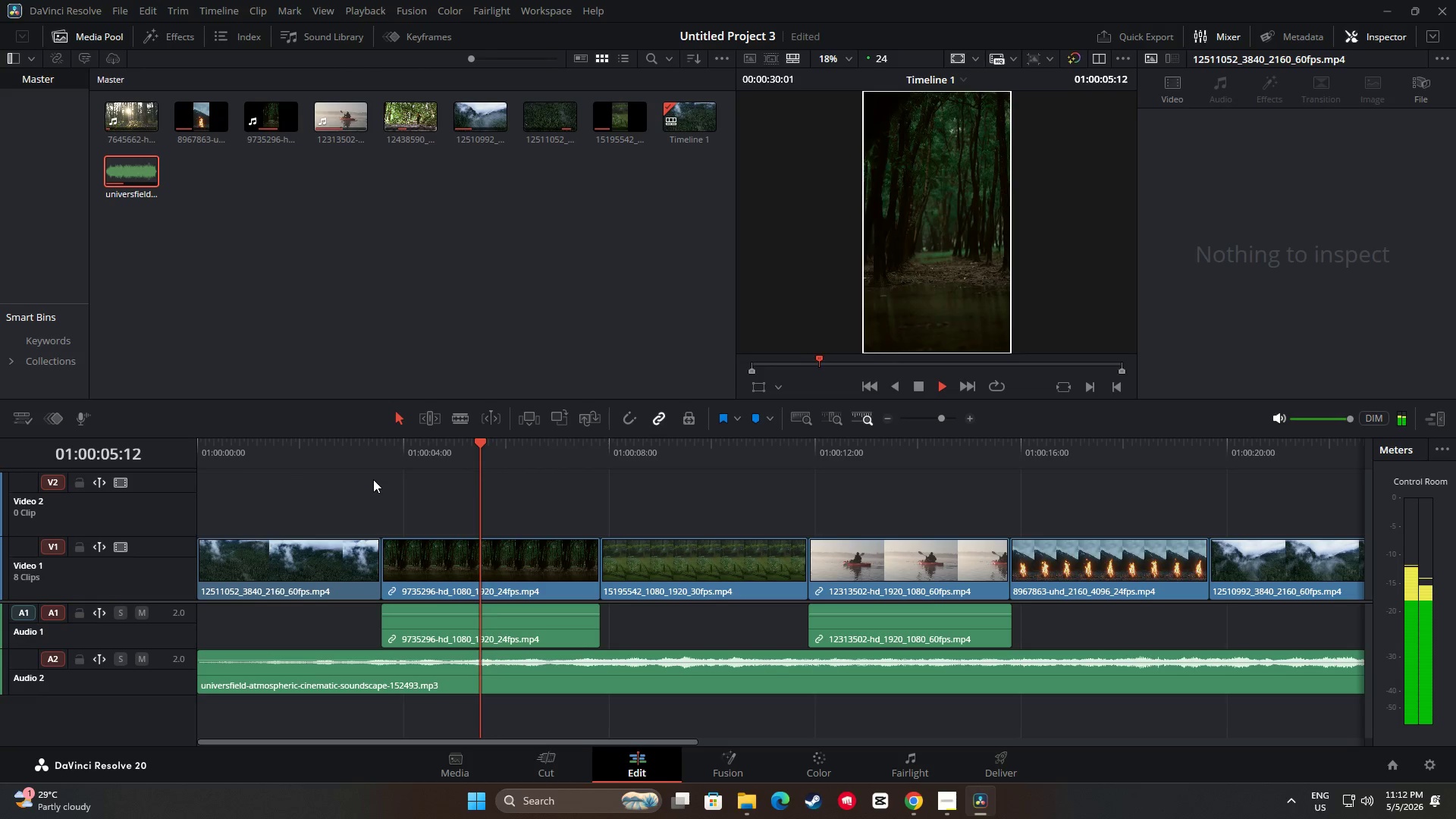 
wait(7.3)
 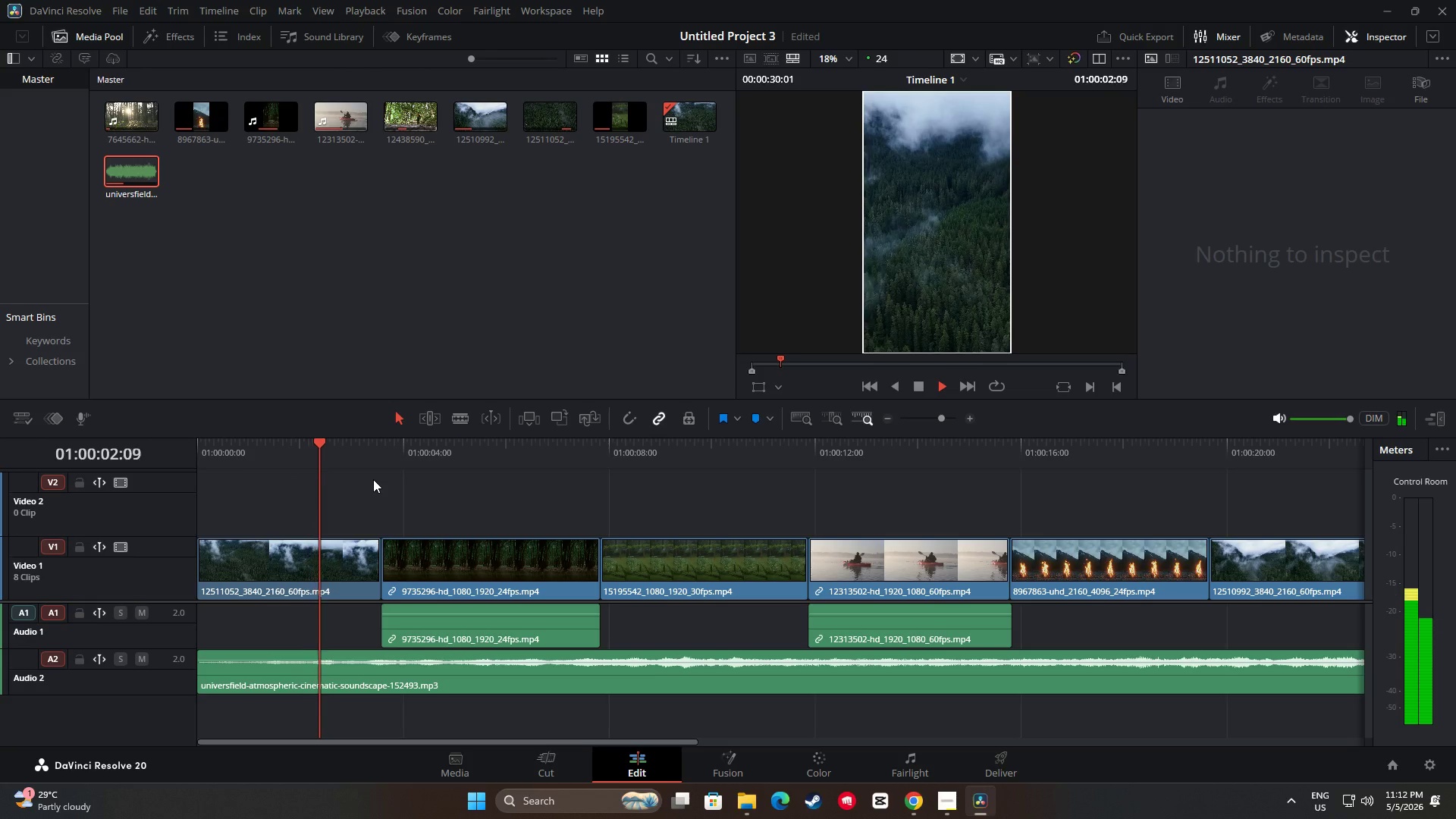 
key(Space)
 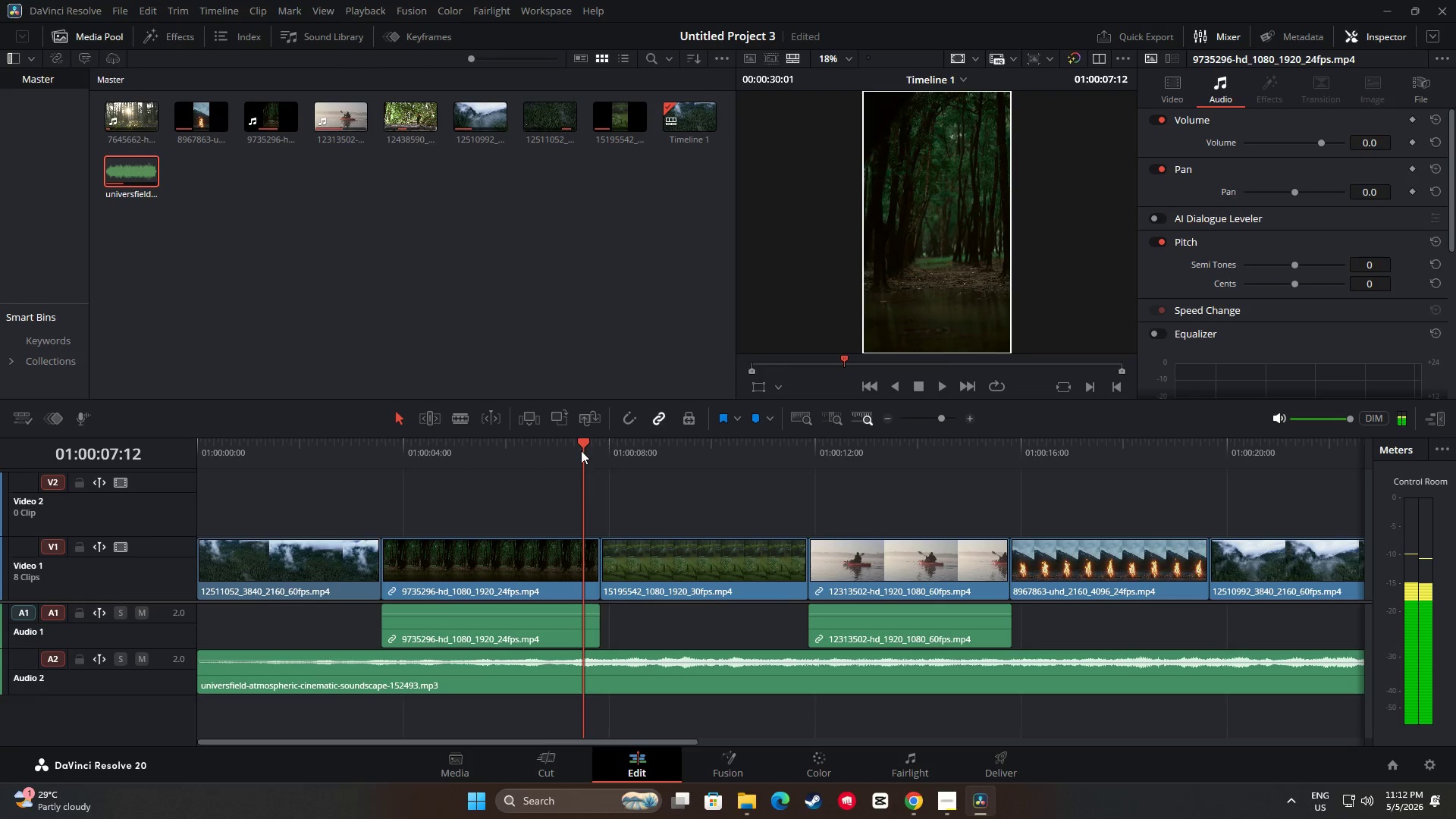 
left_click_drag(start_coordinate=[583, 431], to_coordinate=[576, 444])
 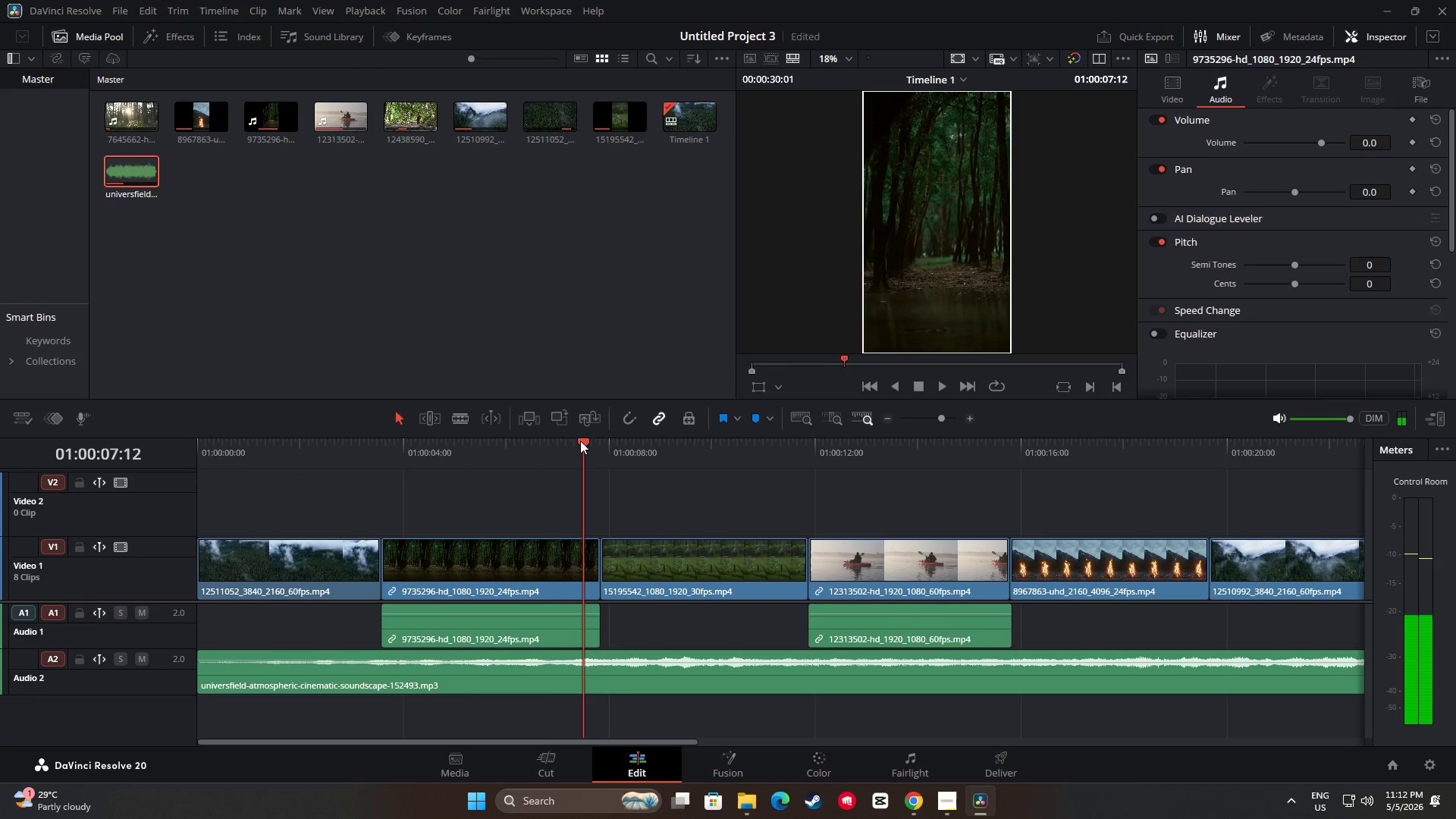 
left_click_drag(start_coordinate=[583, 441], to_coordinate=[193, 444])
 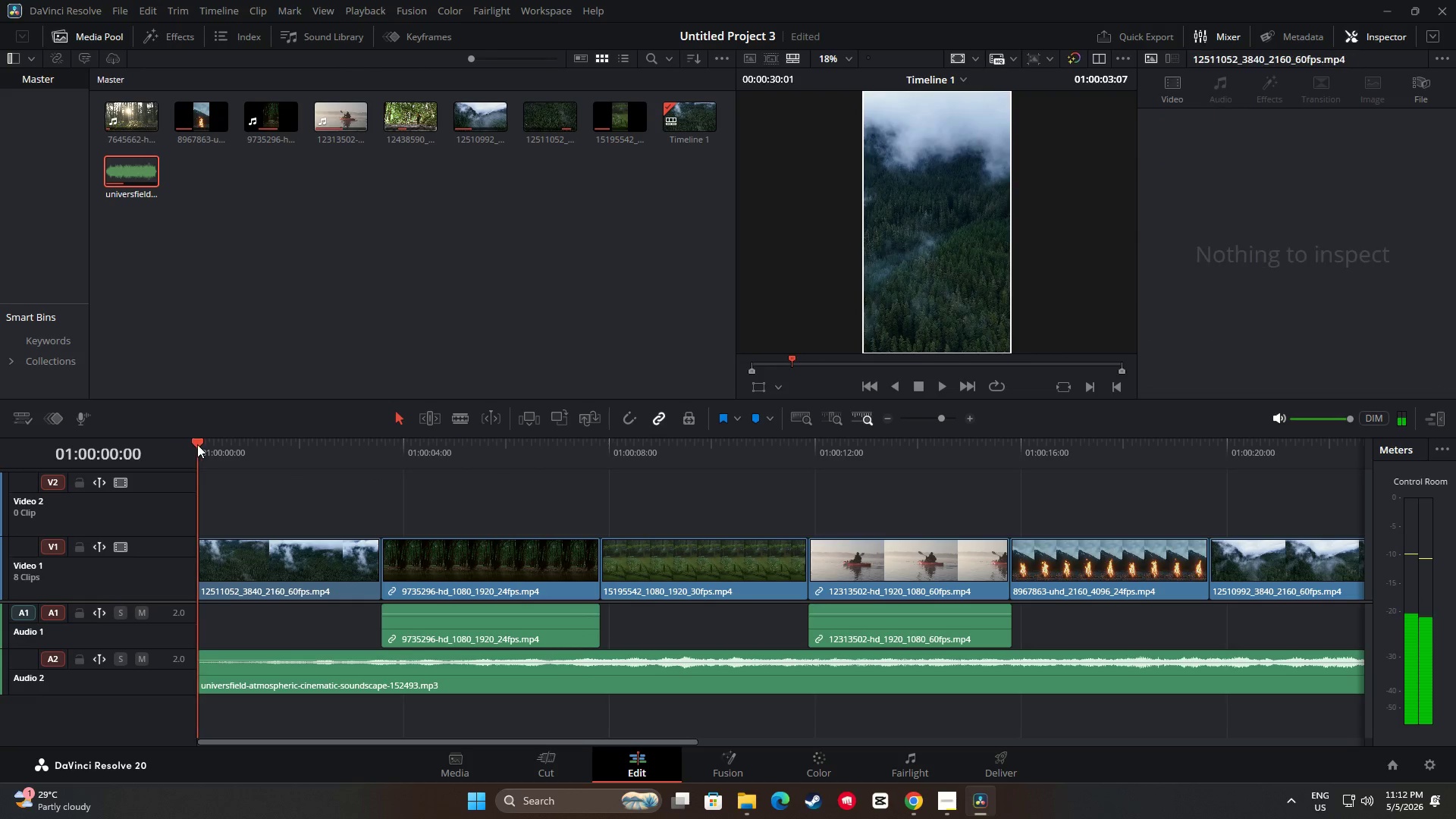 
key(Space)
 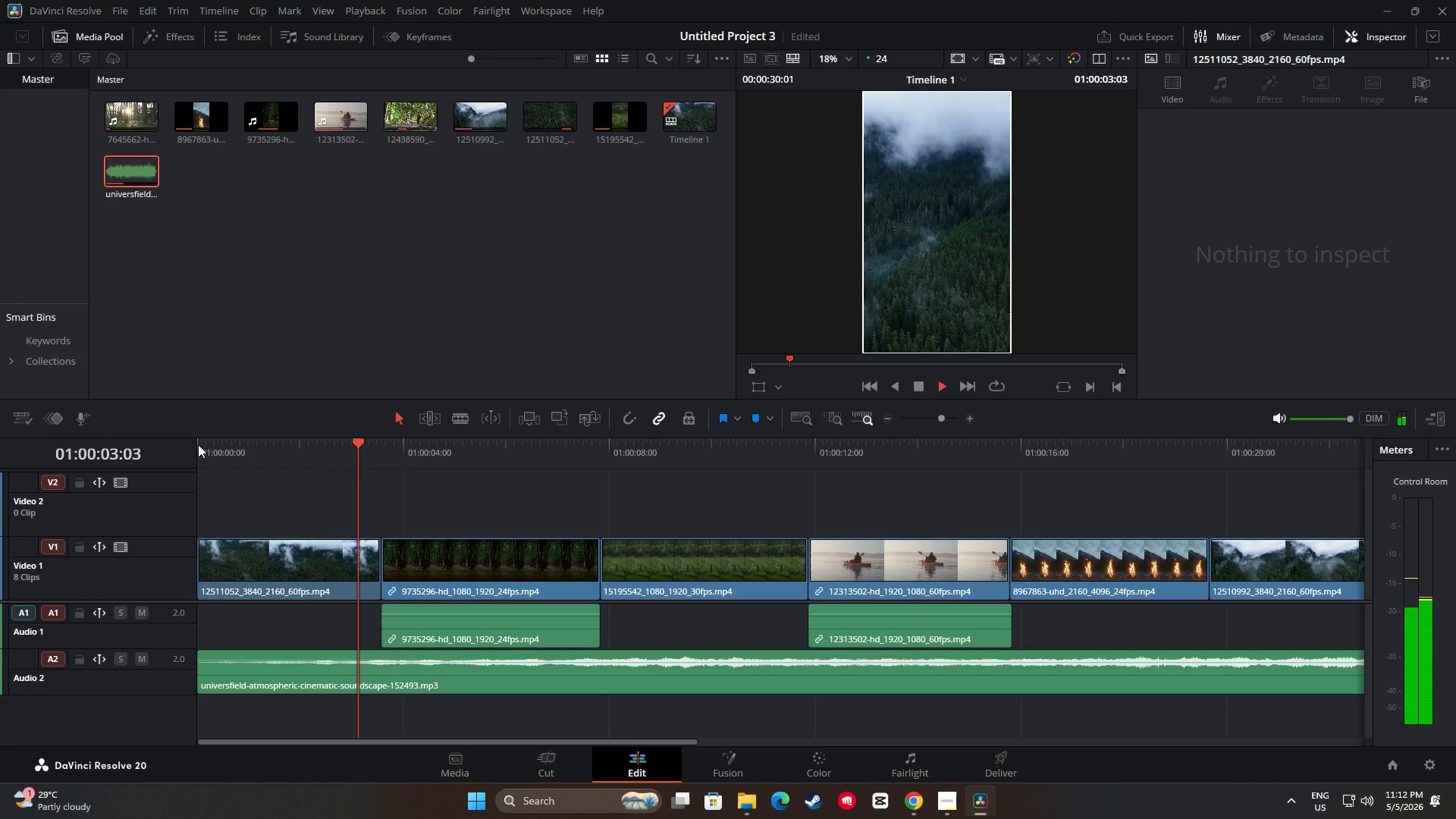 
wait(10.14)
 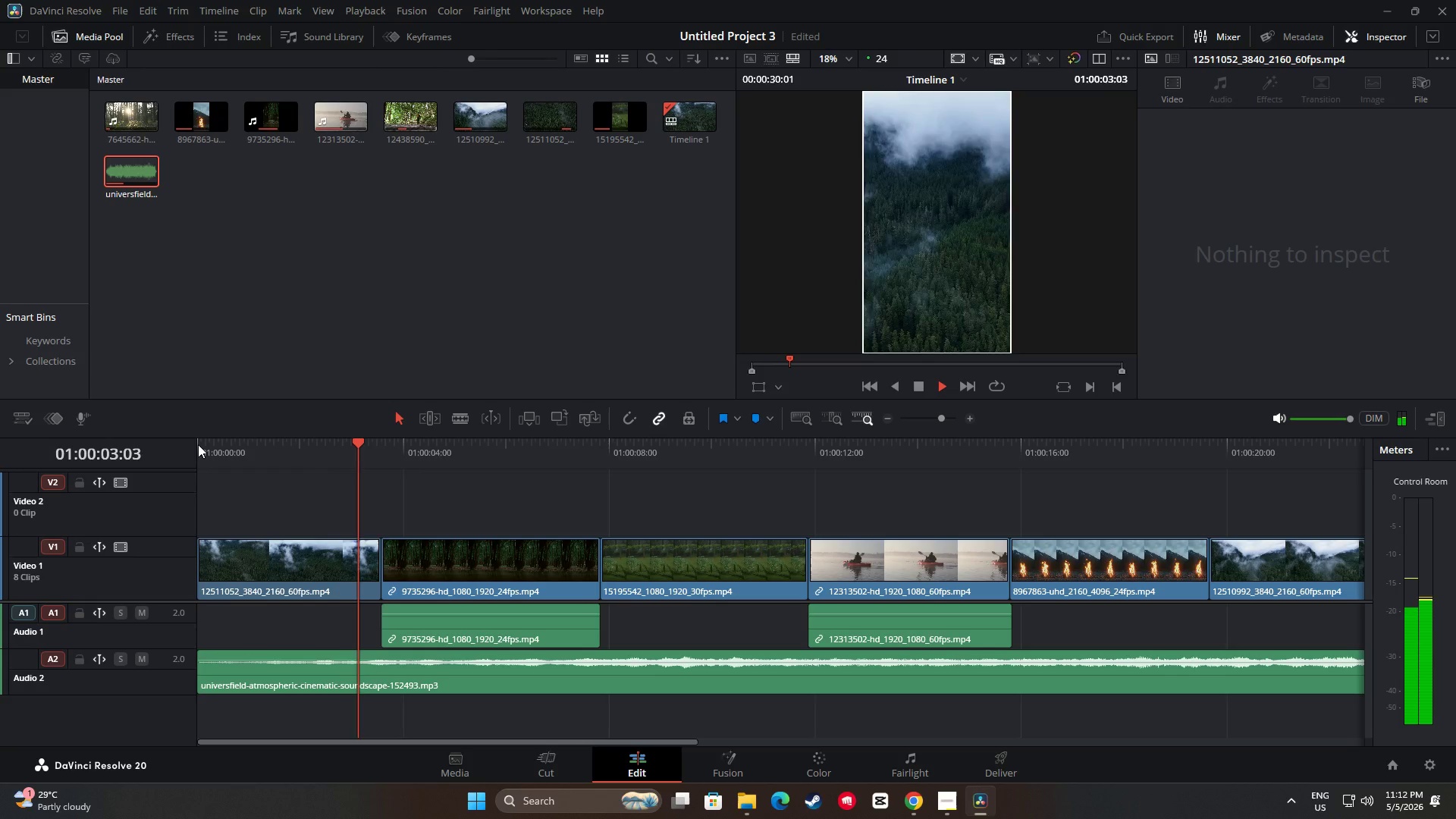 
key(Space)
 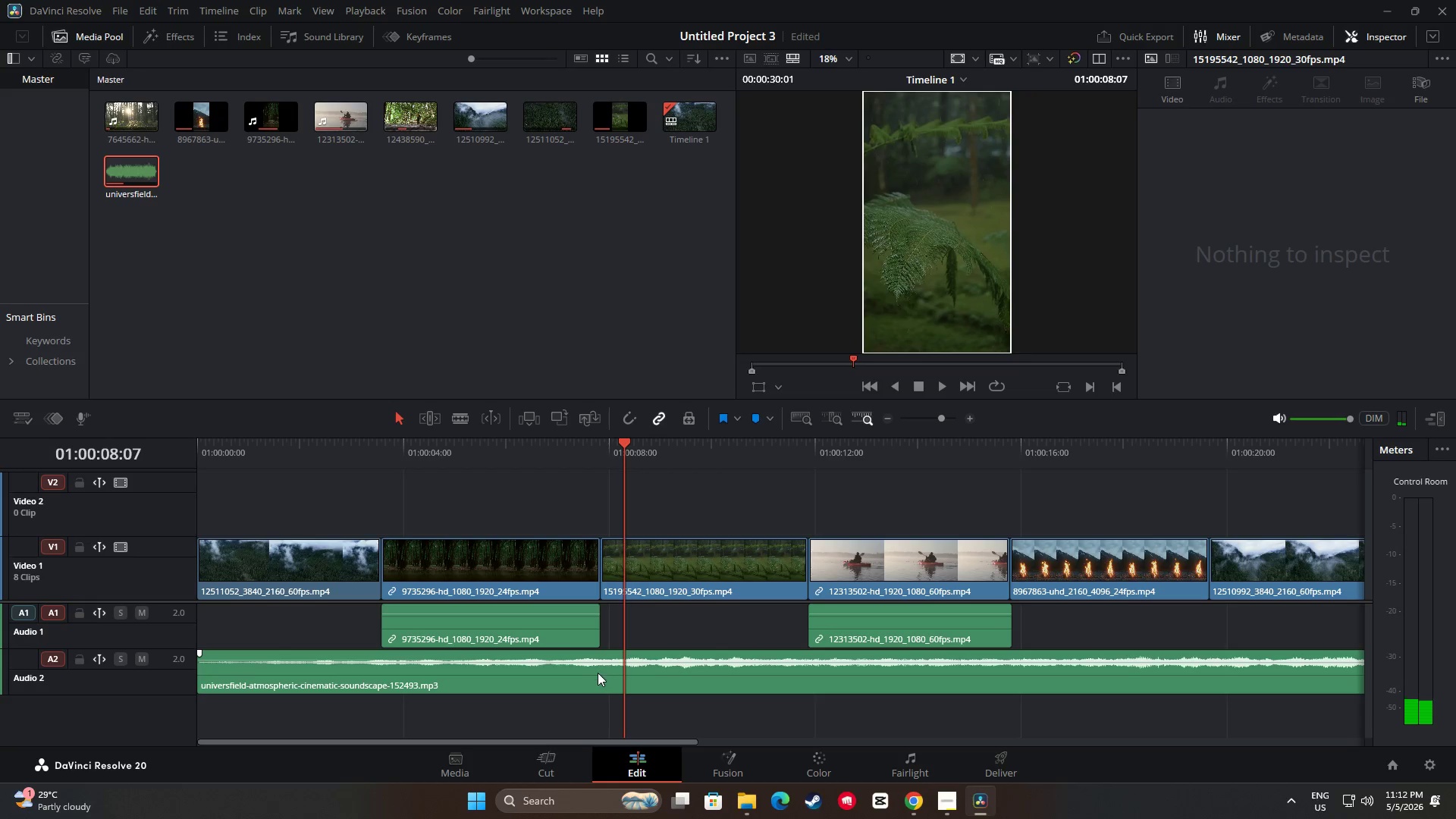 
left_click_drag(start_coordinate=[627, 446], to_coordinate=[313, 459])
 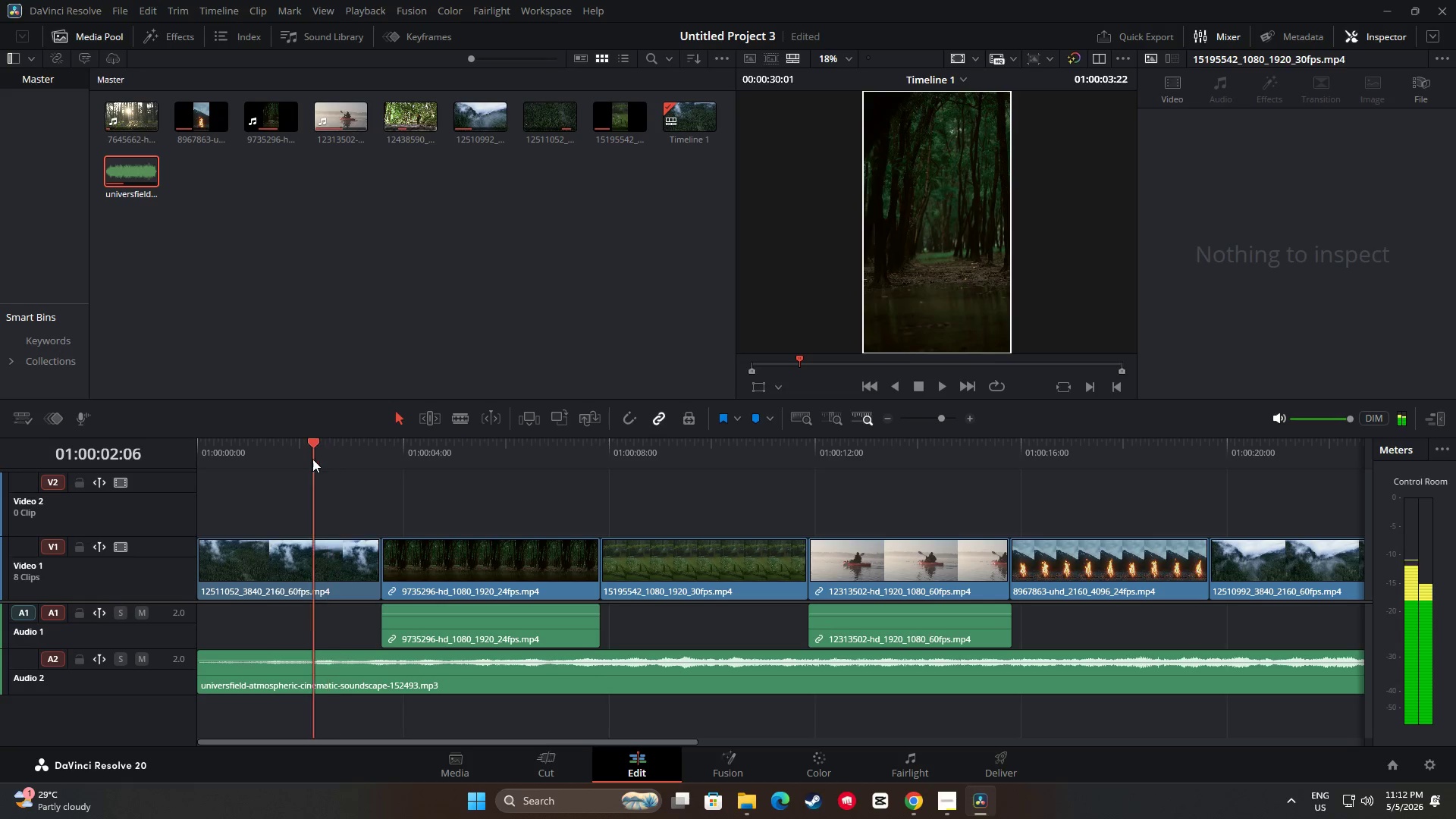 
key(Space)
 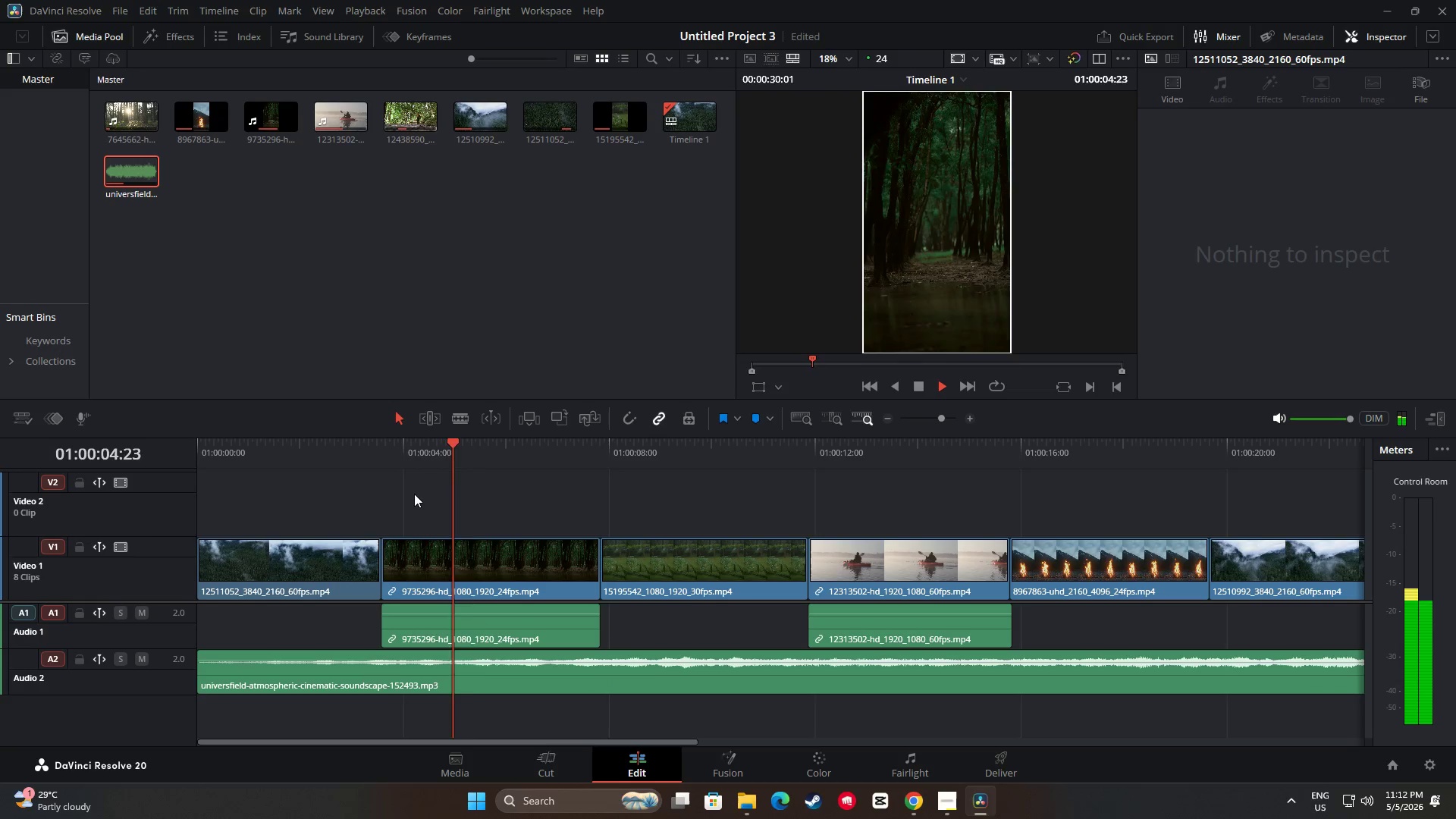 
key(Space)
 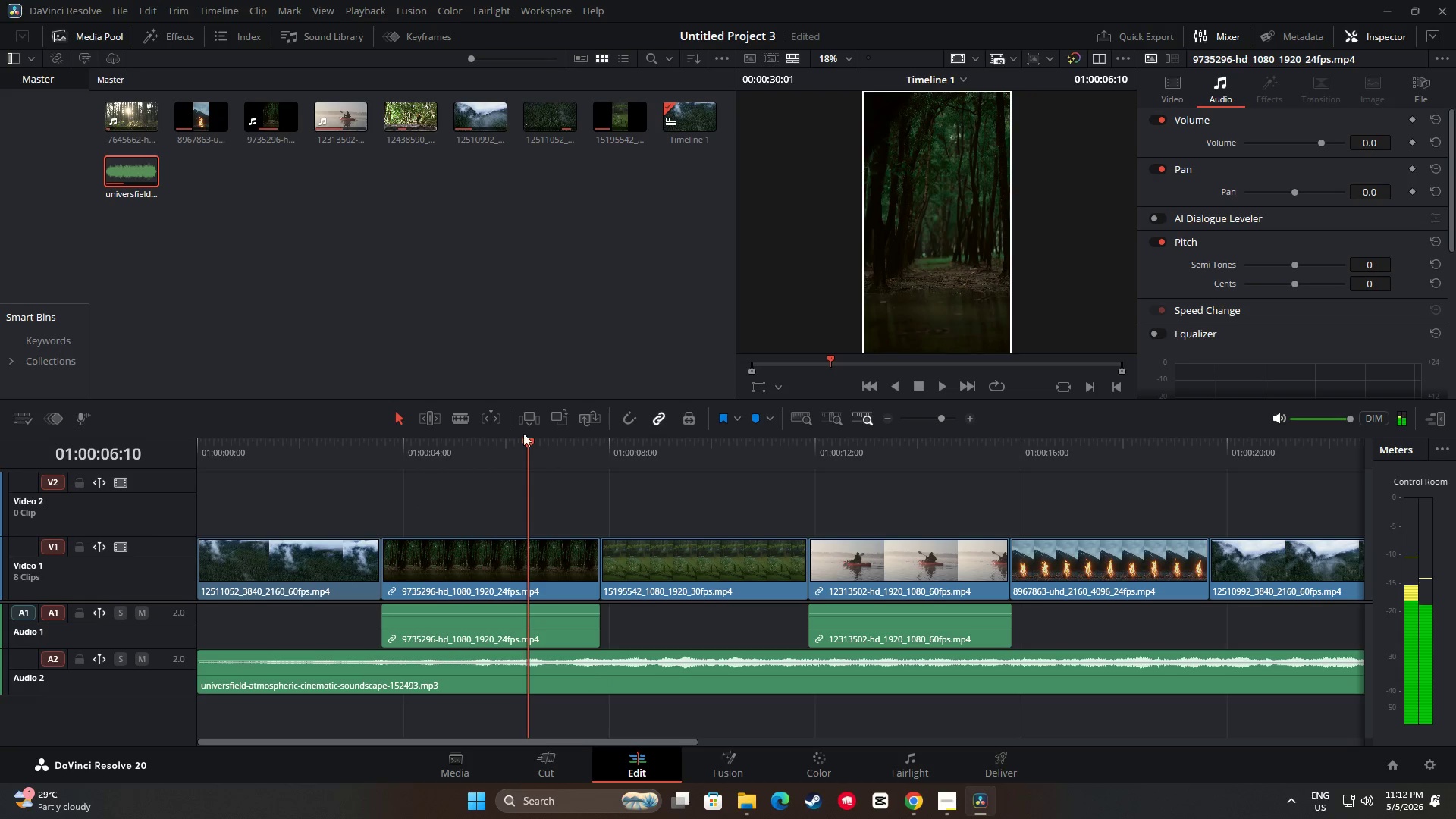 
left_click_drag(start_coordinate=[529, 444], to_coordinate=[277, 450])
 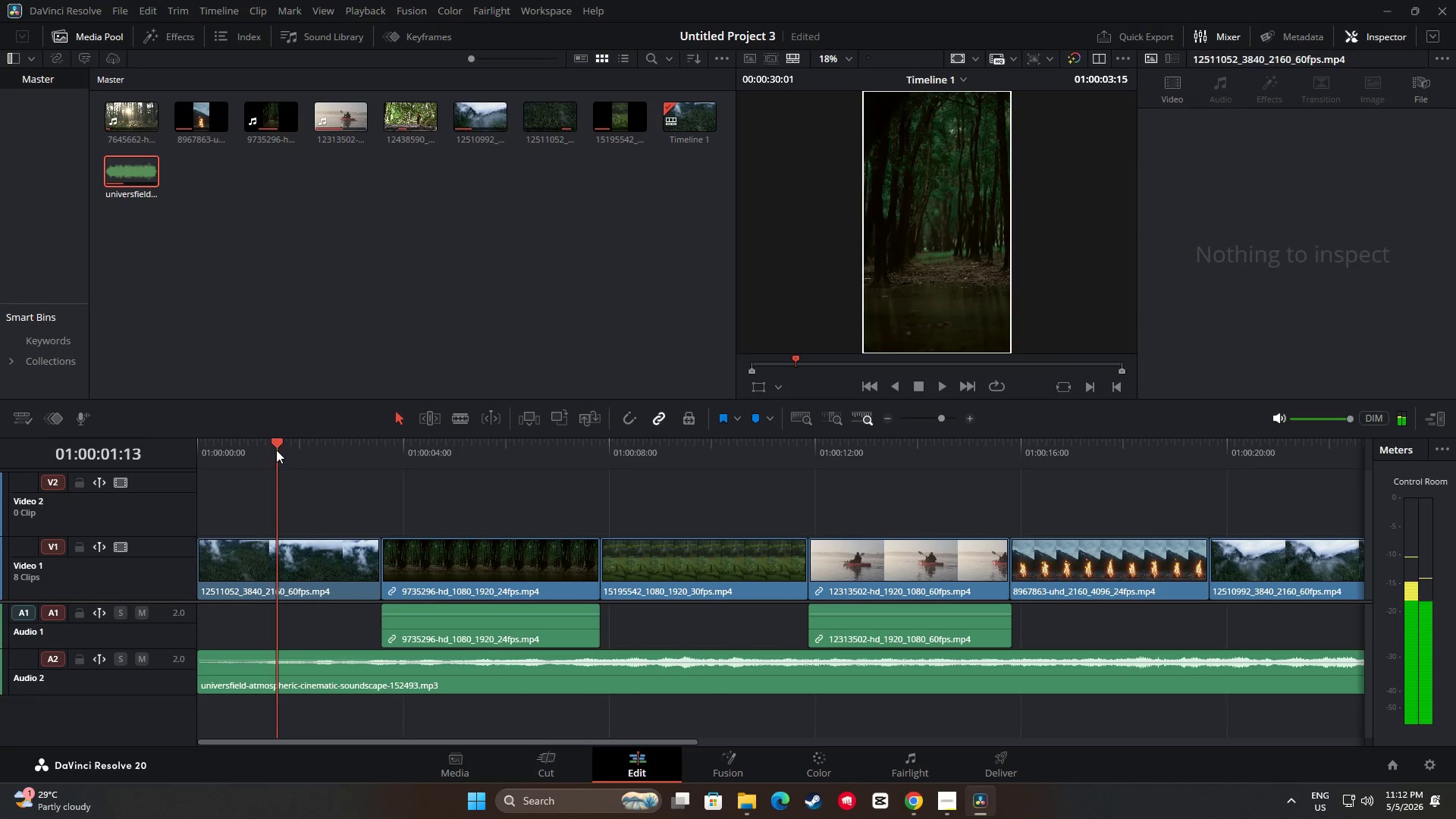 
key(Space)
 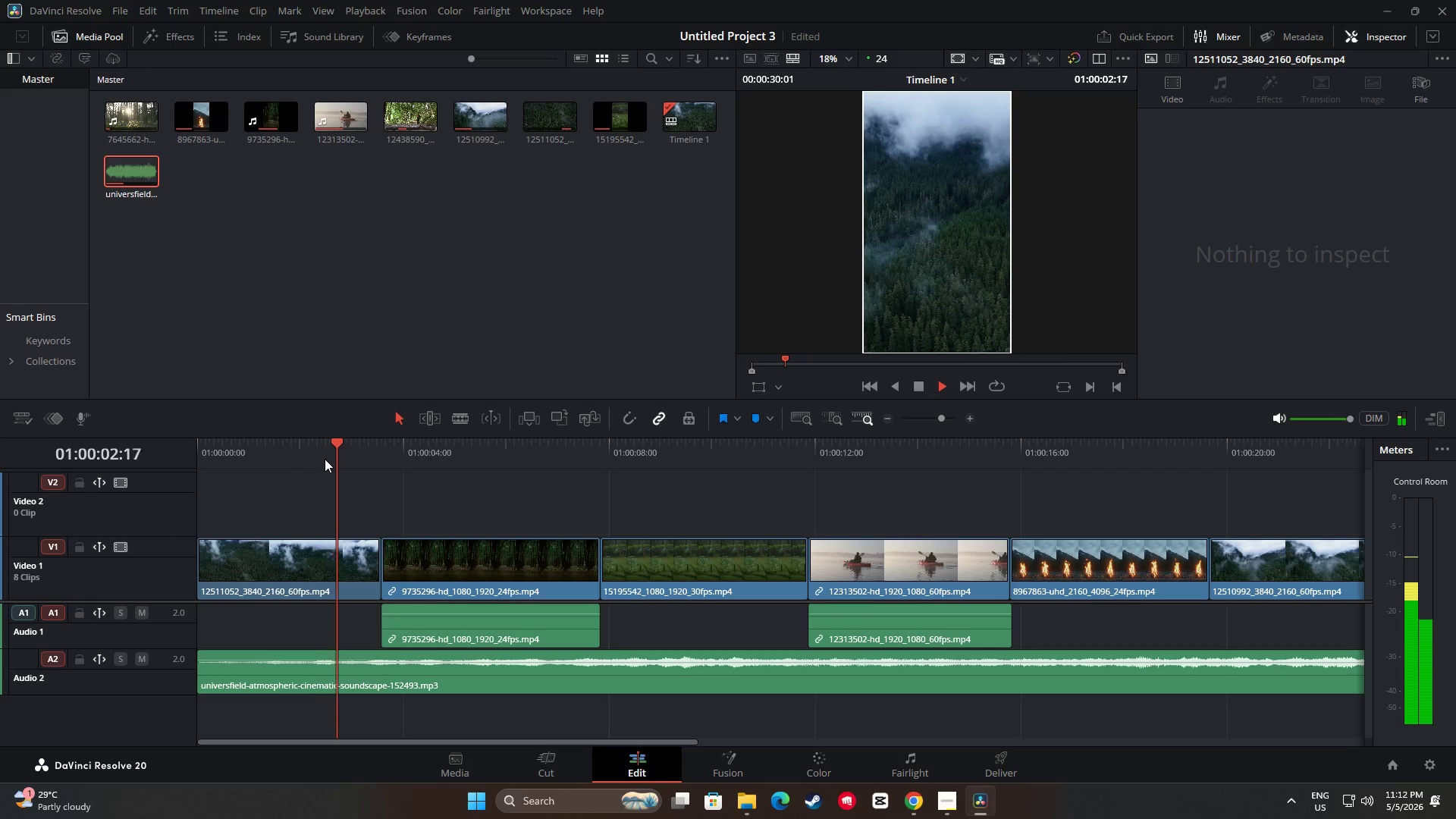 
key(Space)
 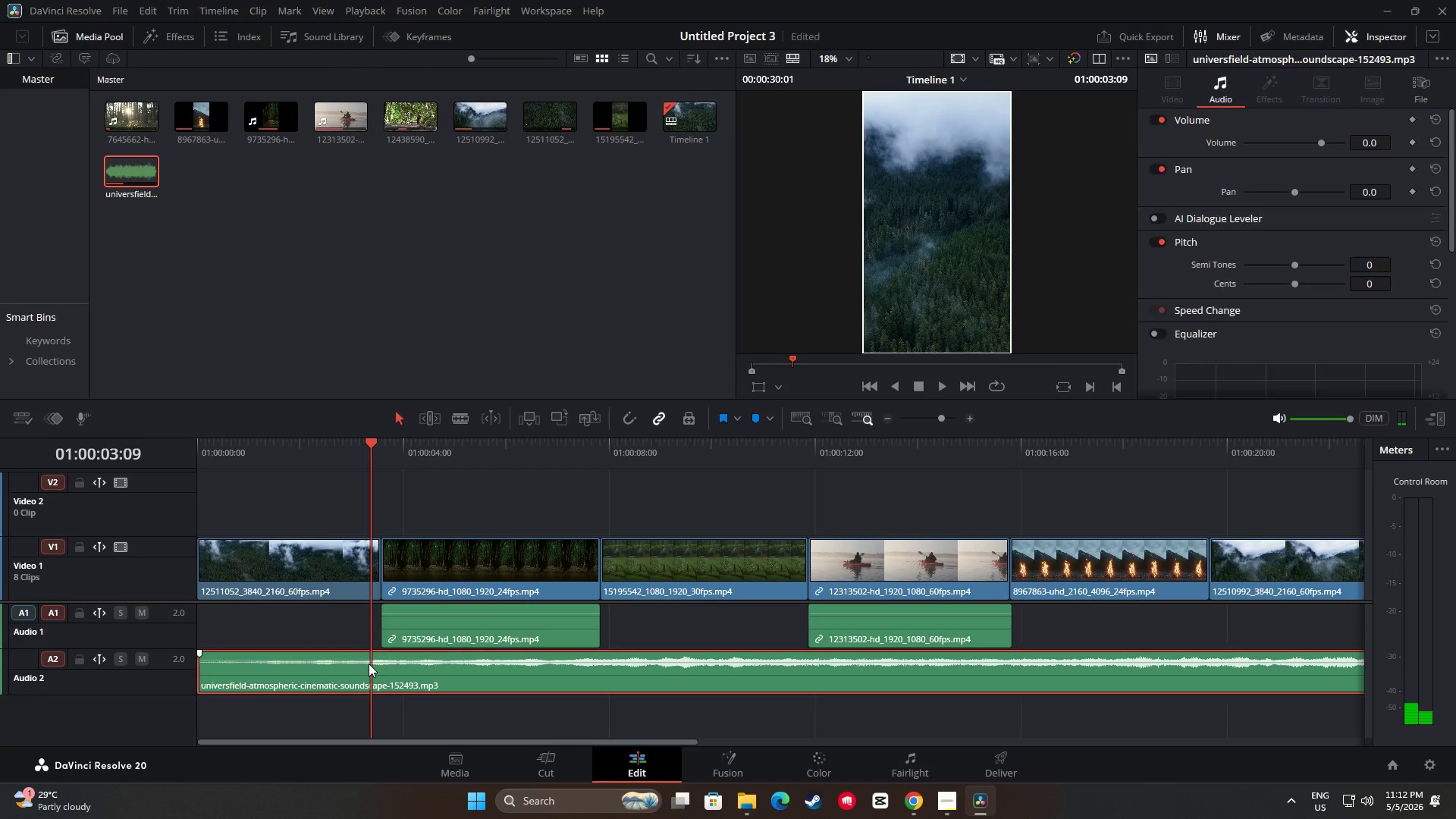 
key(M)
 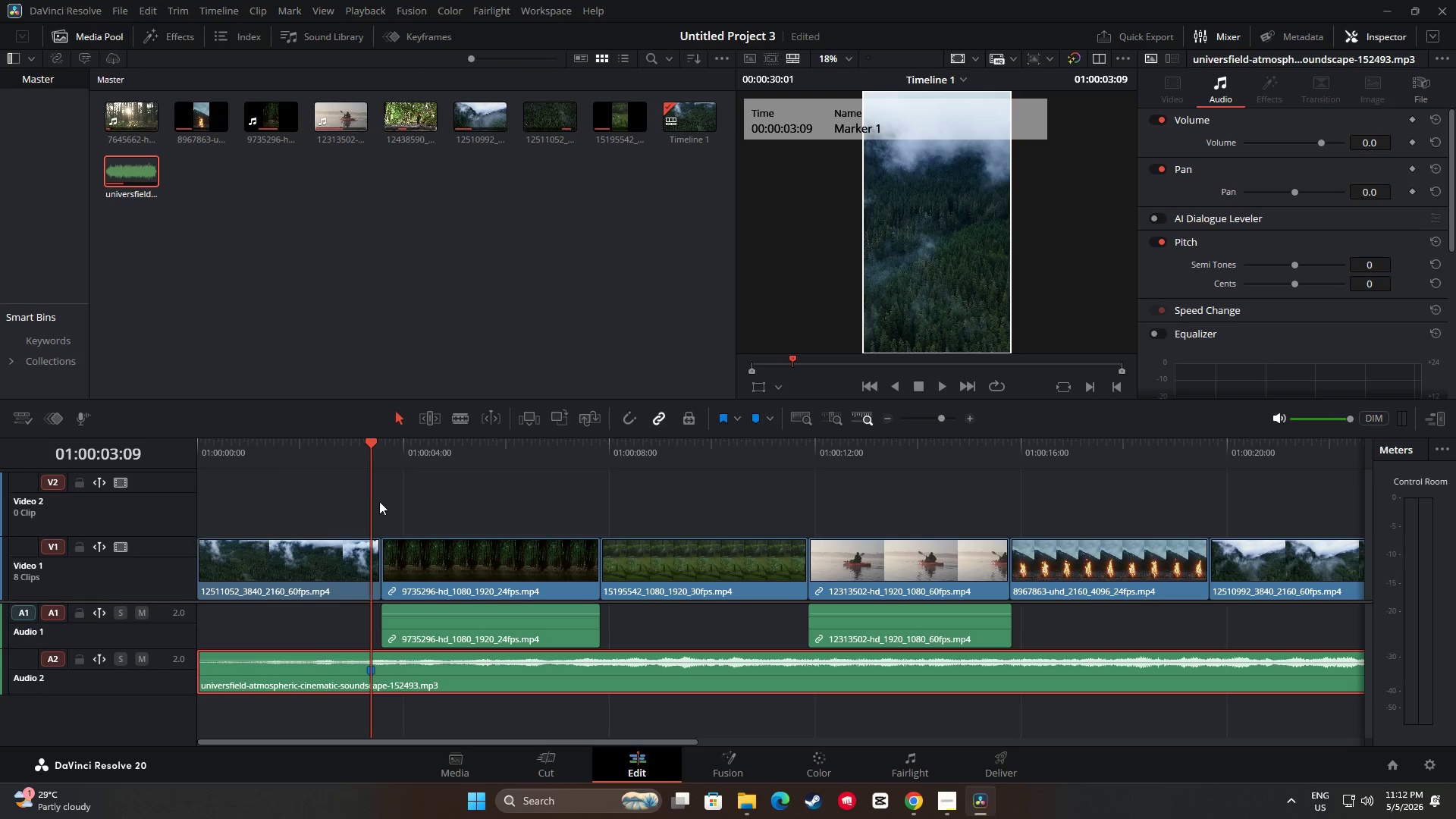 
key(Space)
 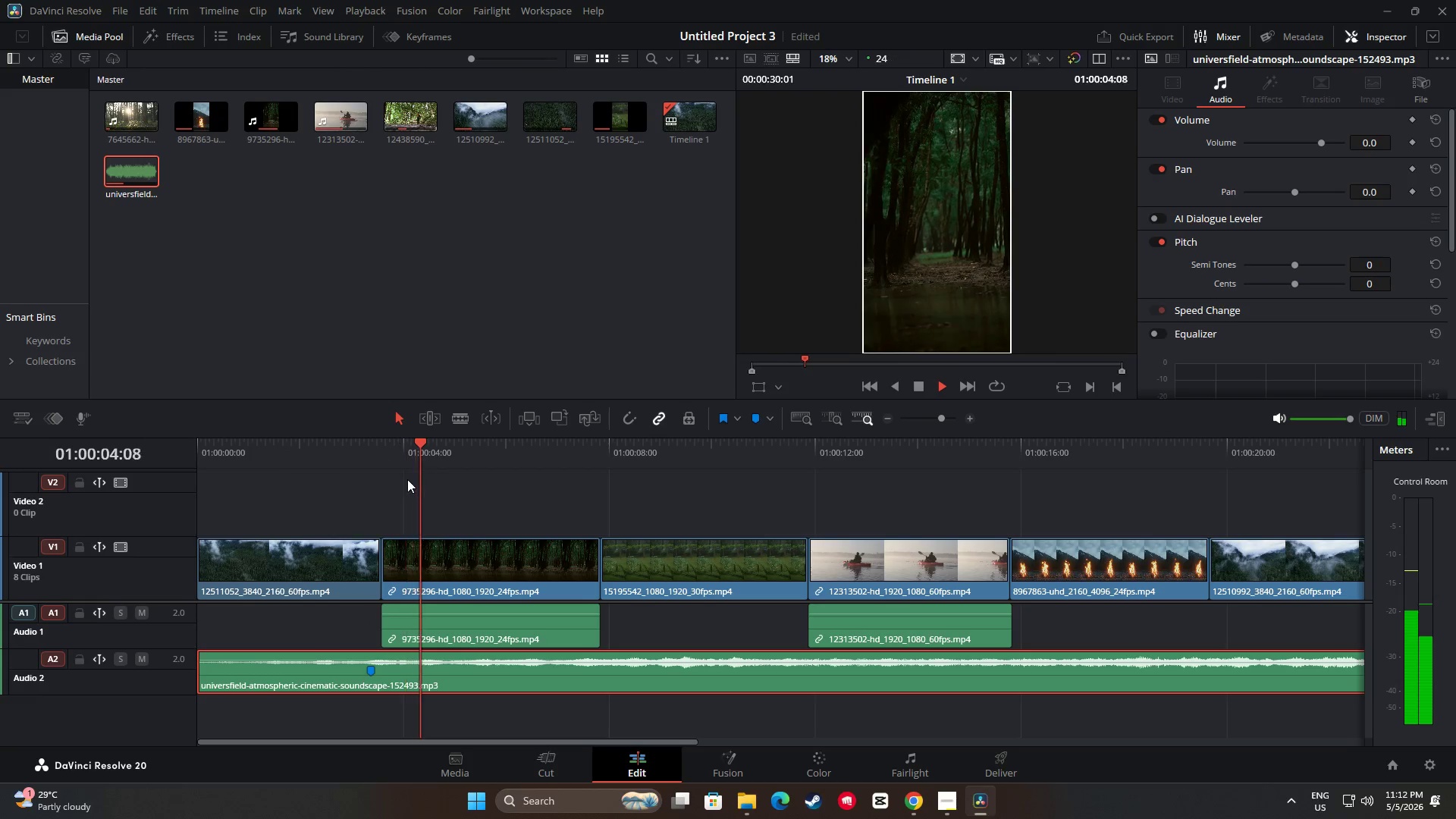 
key(Space)
 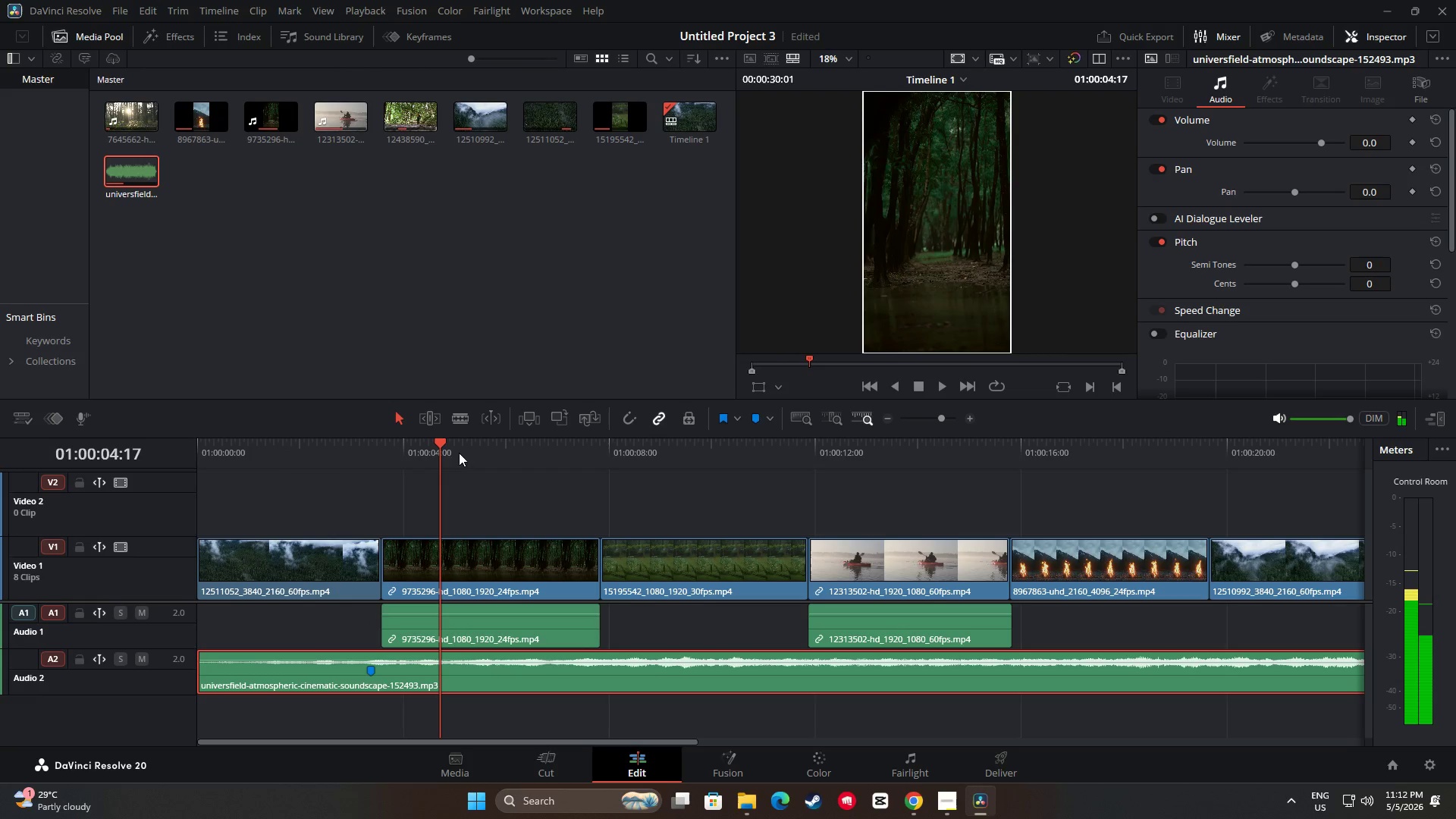 
left_click_drag(start_coordinate=[441, 444], to_coordinate=[359, 444])
 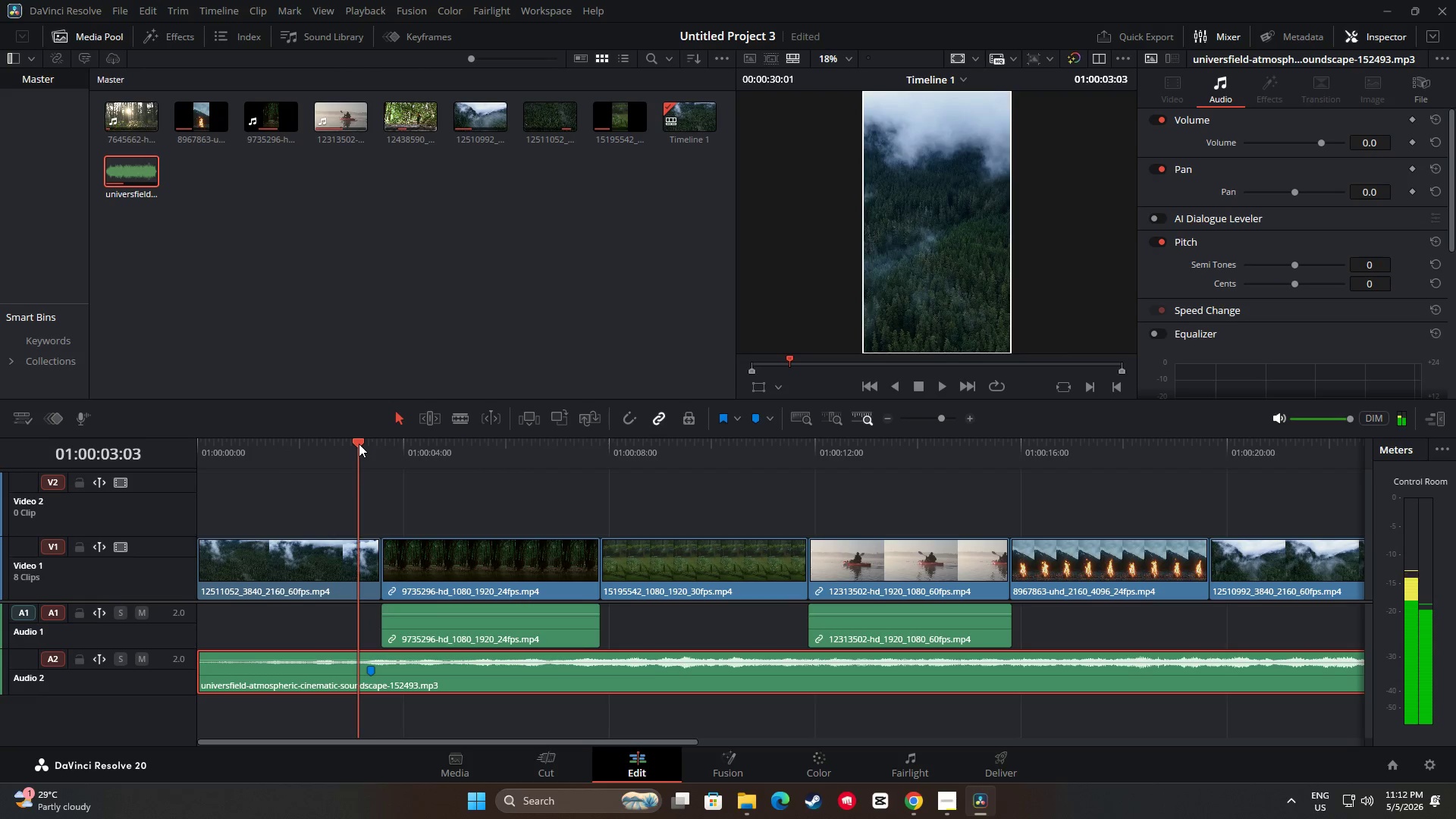 
key(Space)
 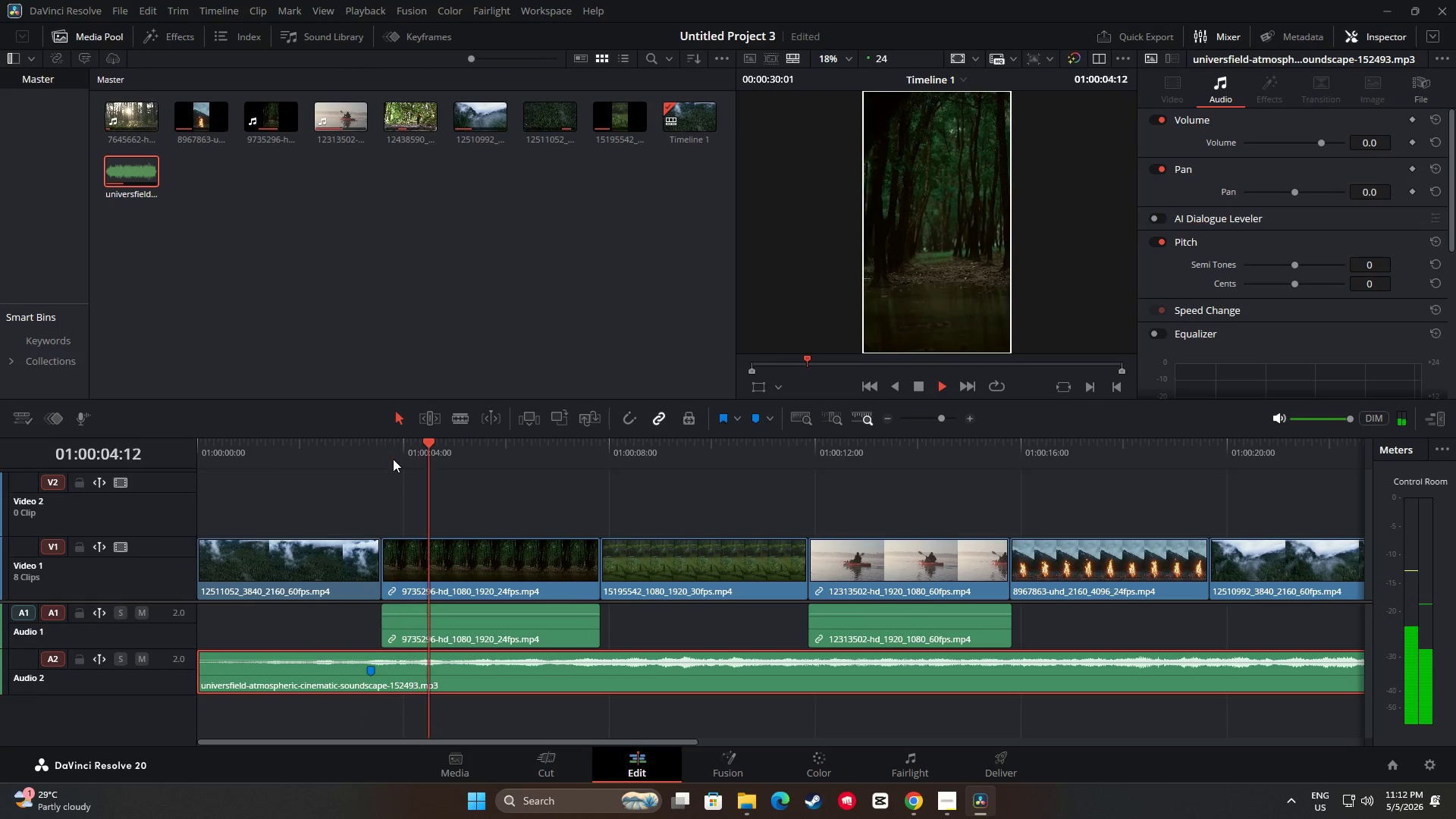 
key(Space)
 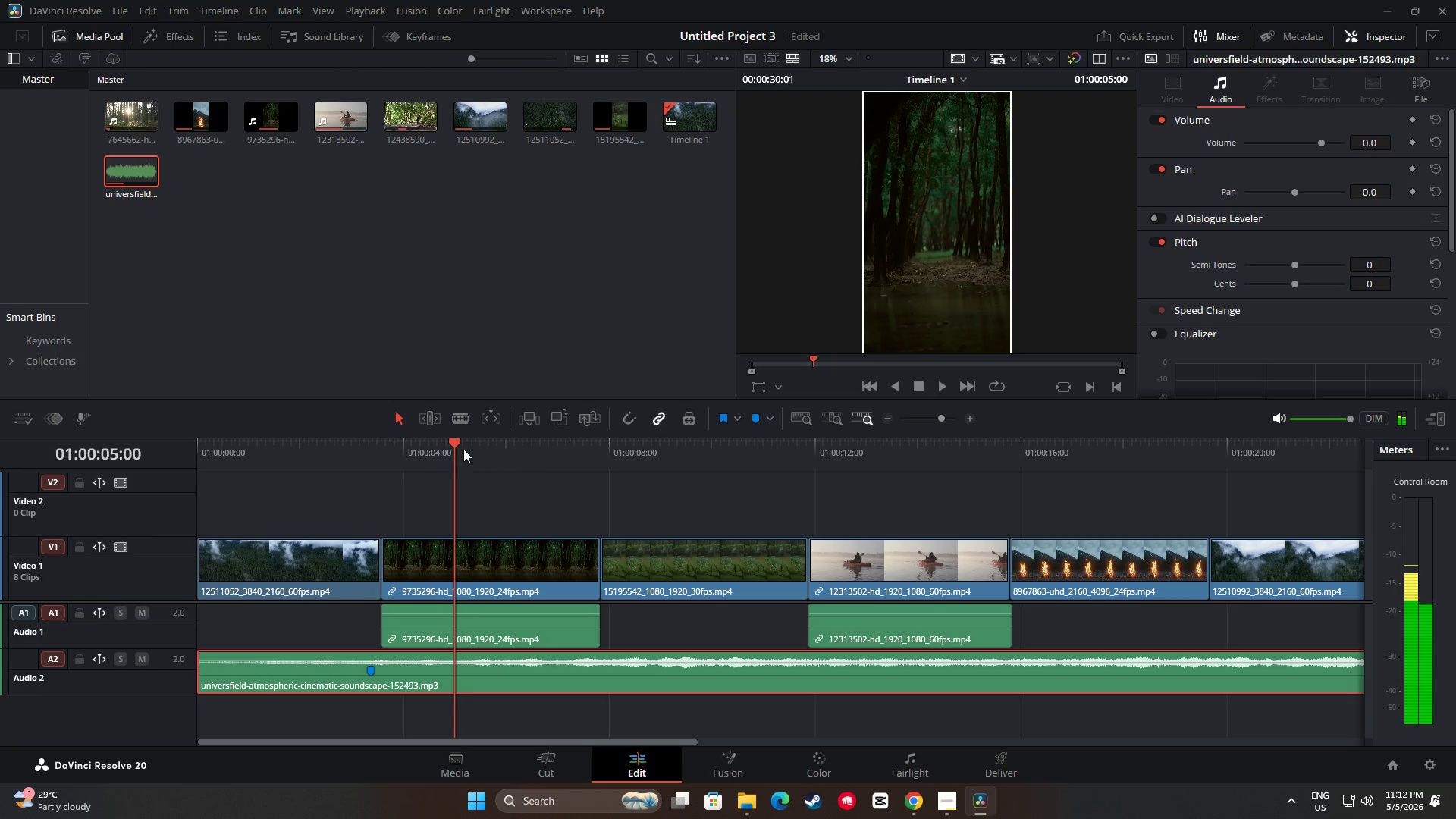 
left_click_drag(start_coordinate=[460, 447], to_coordinate=[261, 440])
 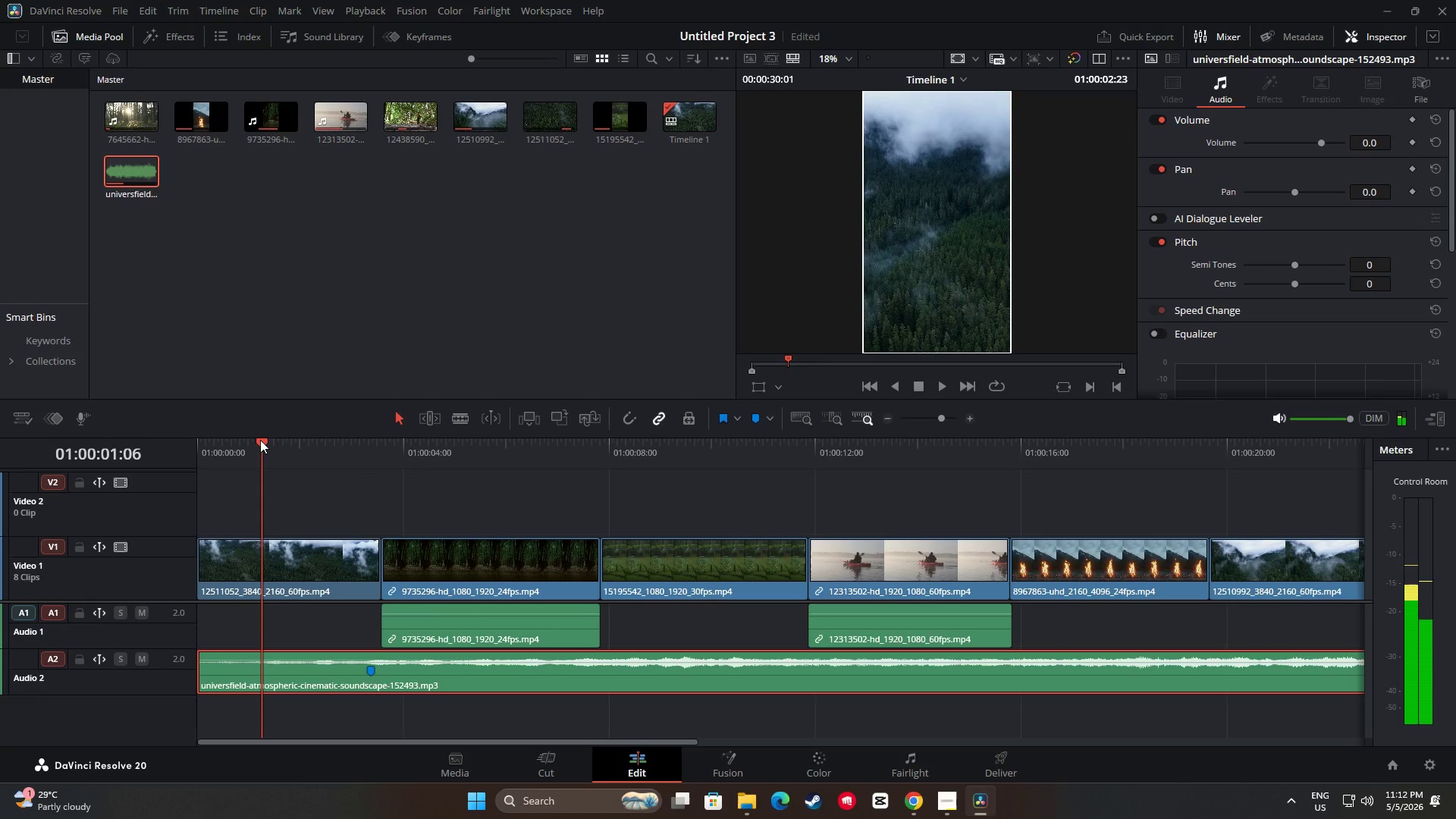 
key(Space)
 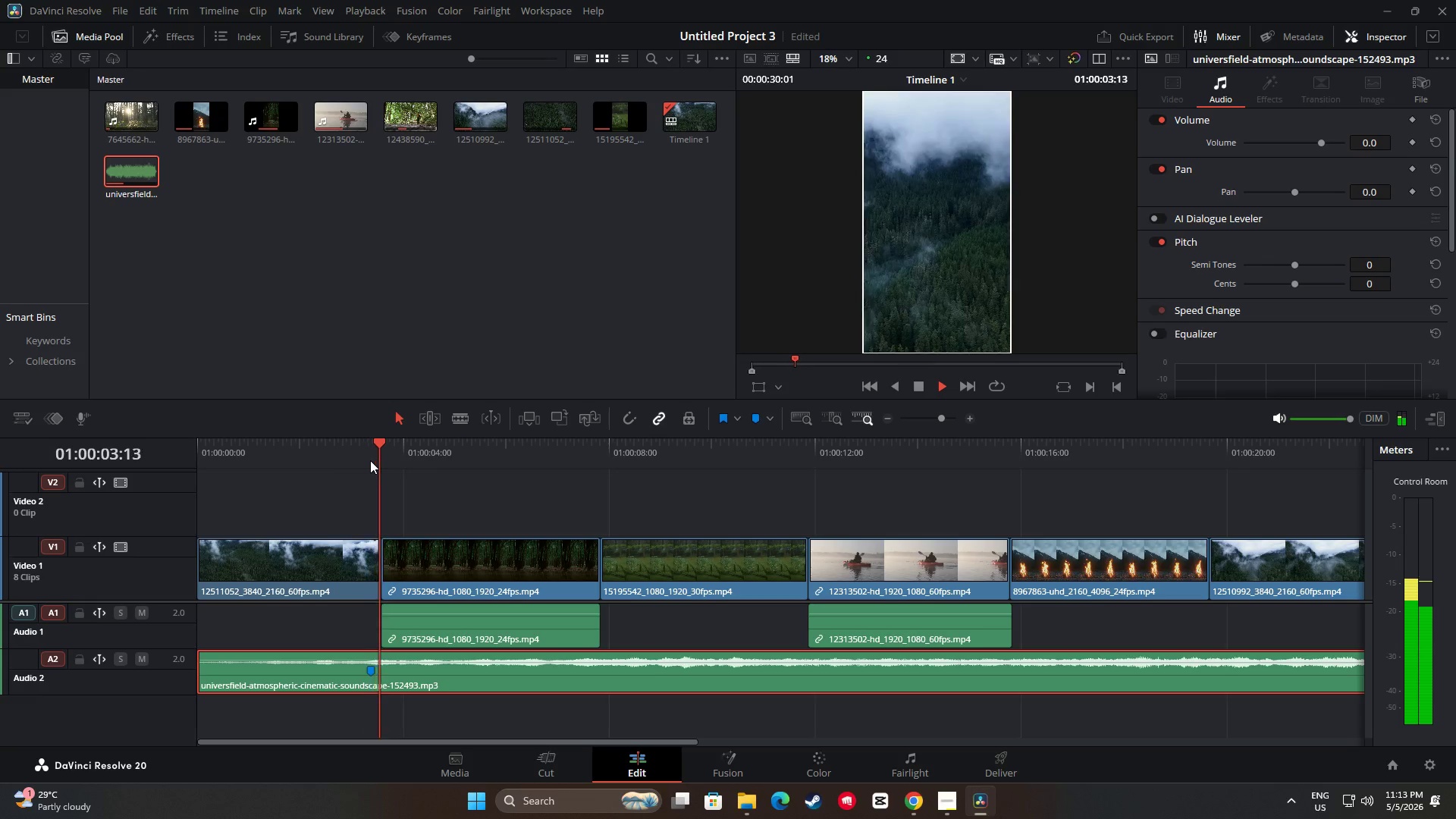 
key(Space)
 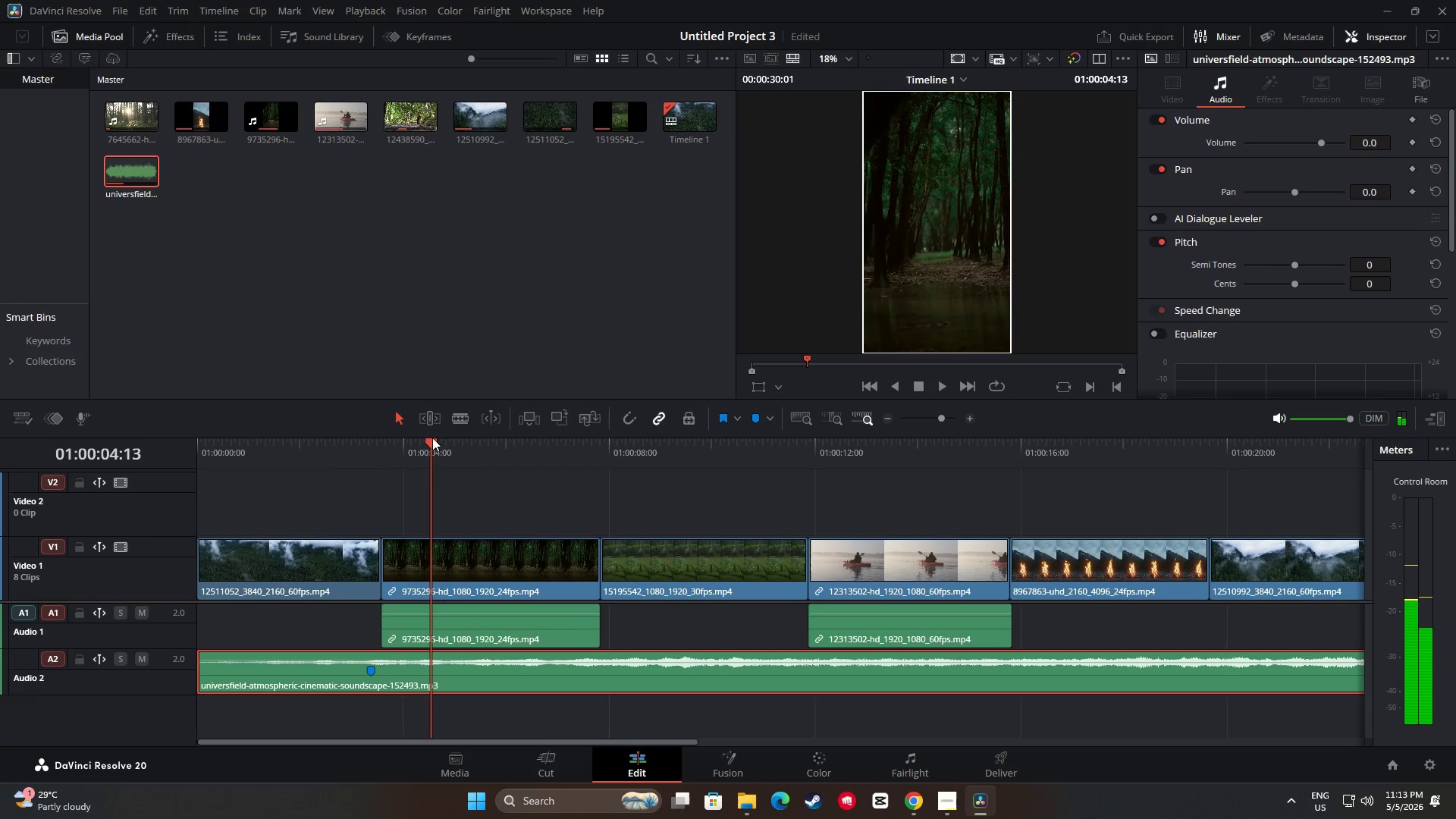 
left_click_drag(start_coordinate=[425, 446], to_coordinate=[419, 446])
 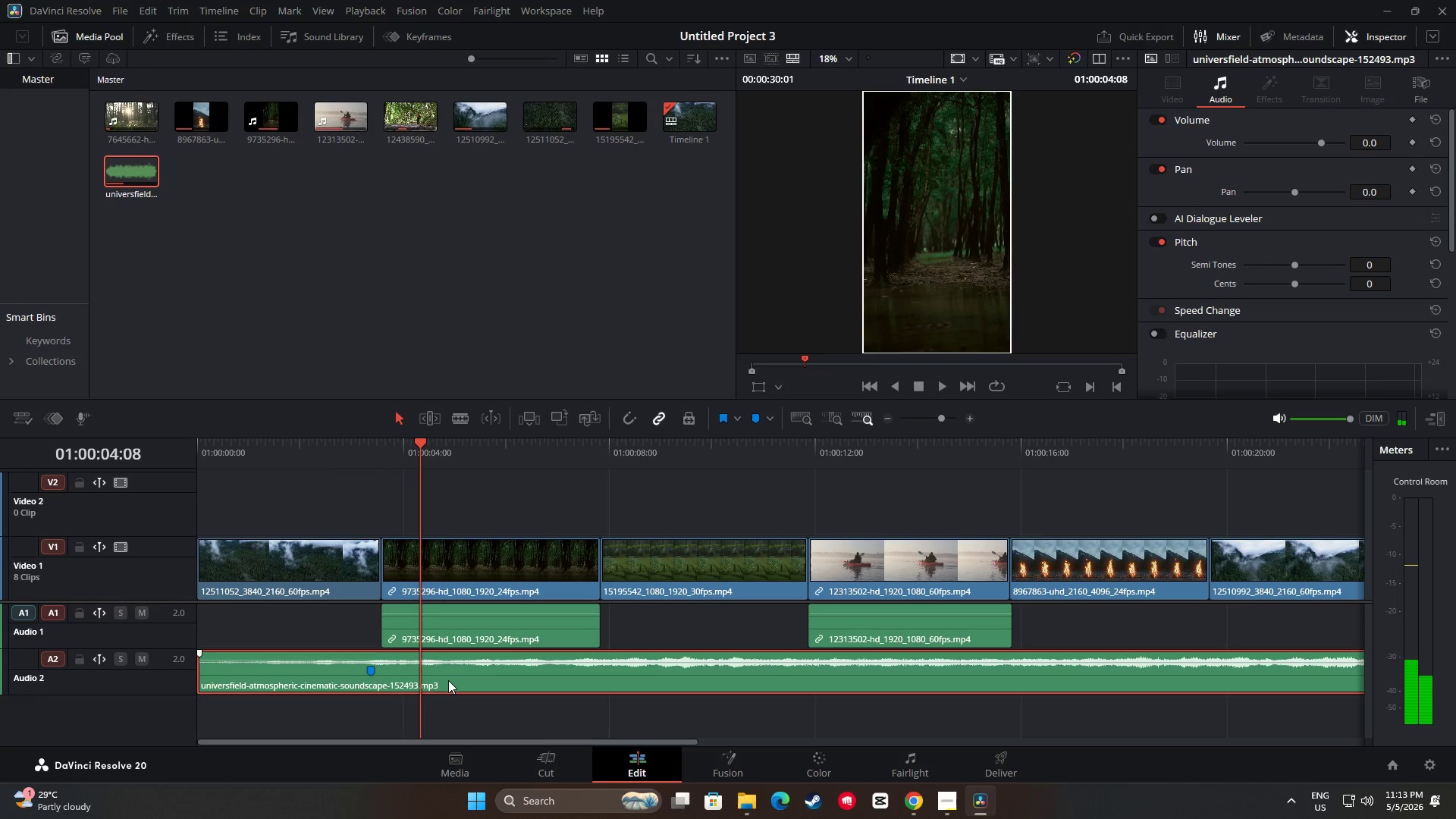 
key(M)
 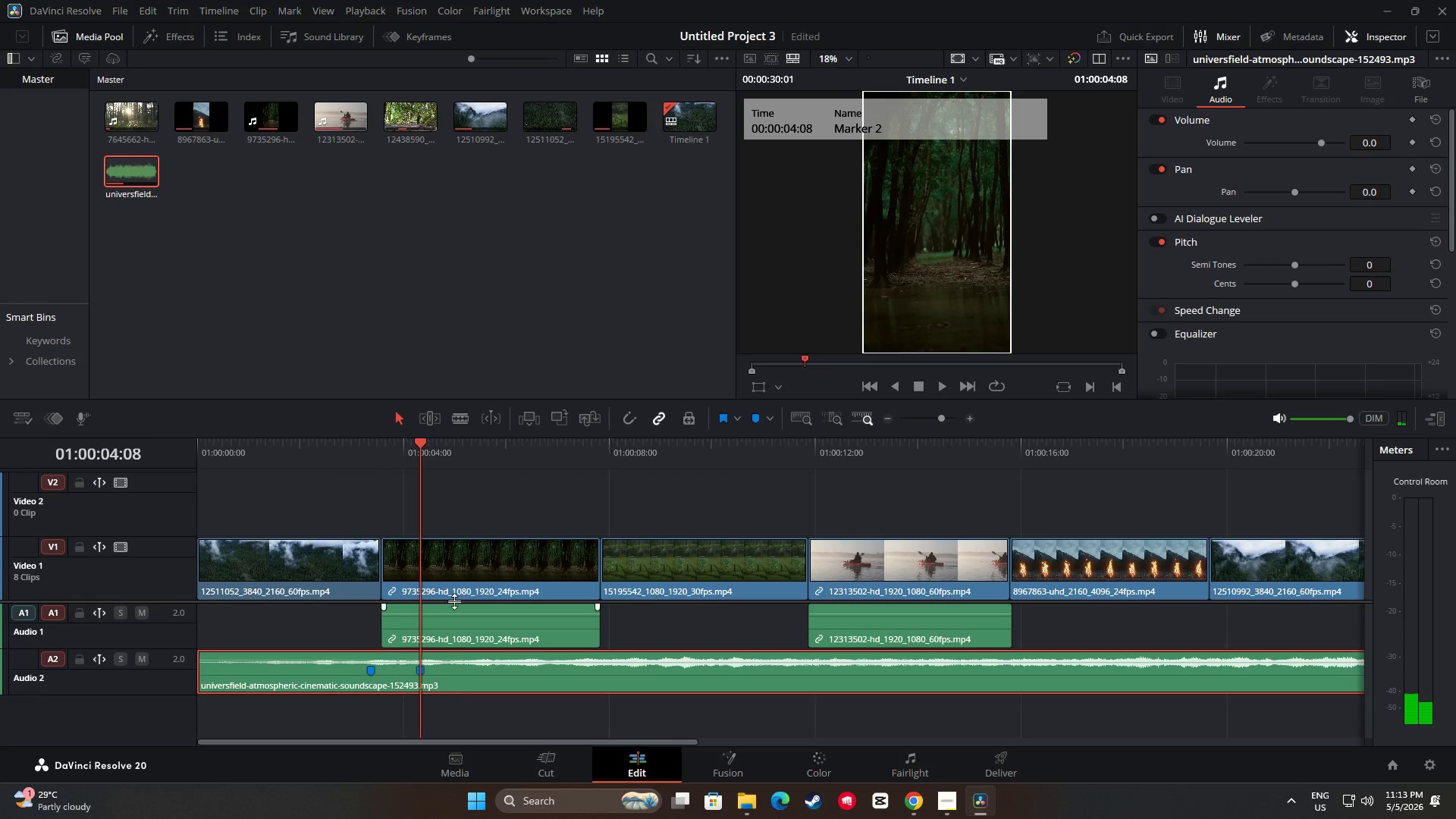 
key(Space)
 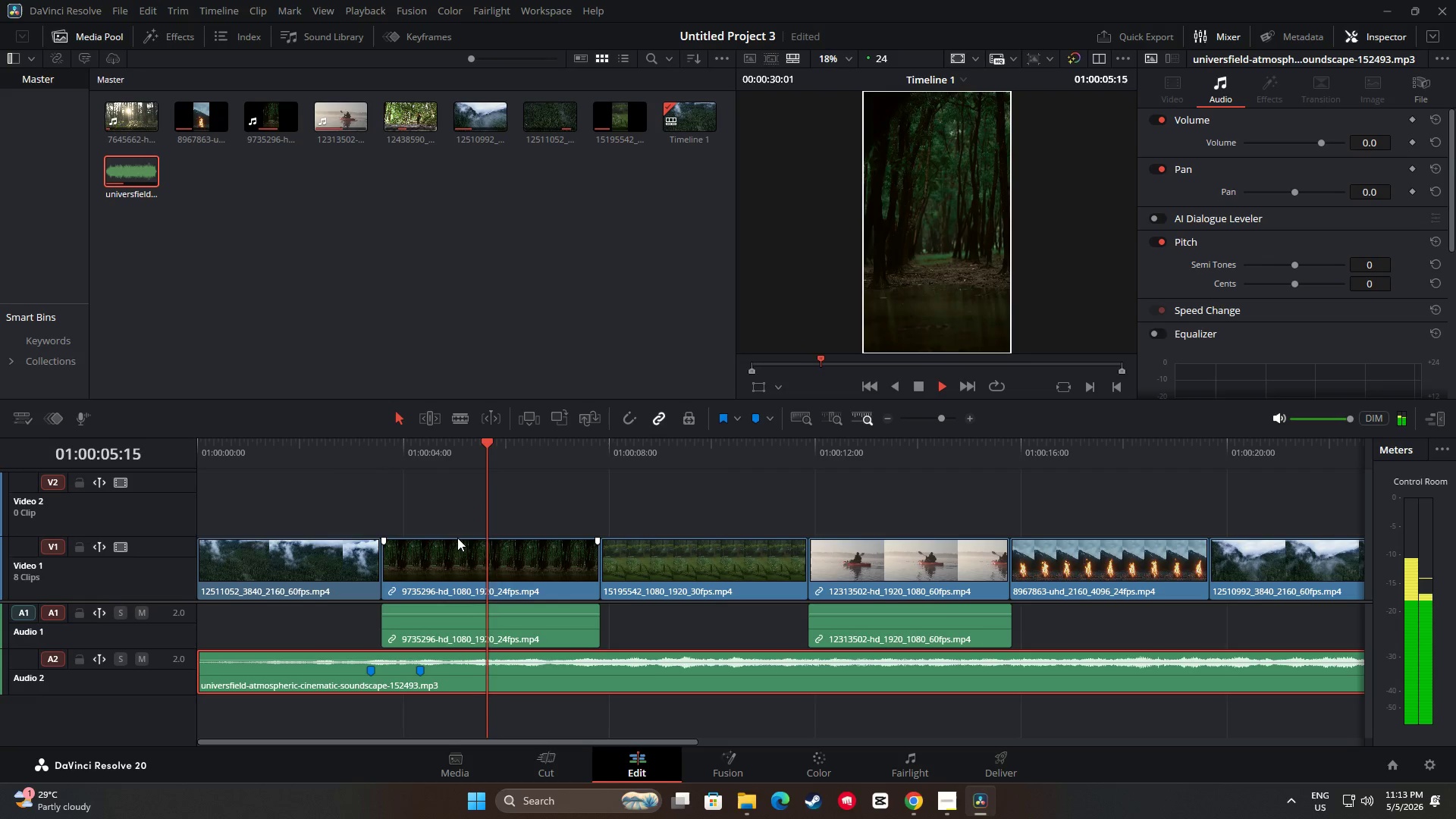 
right_click([457, 538])
 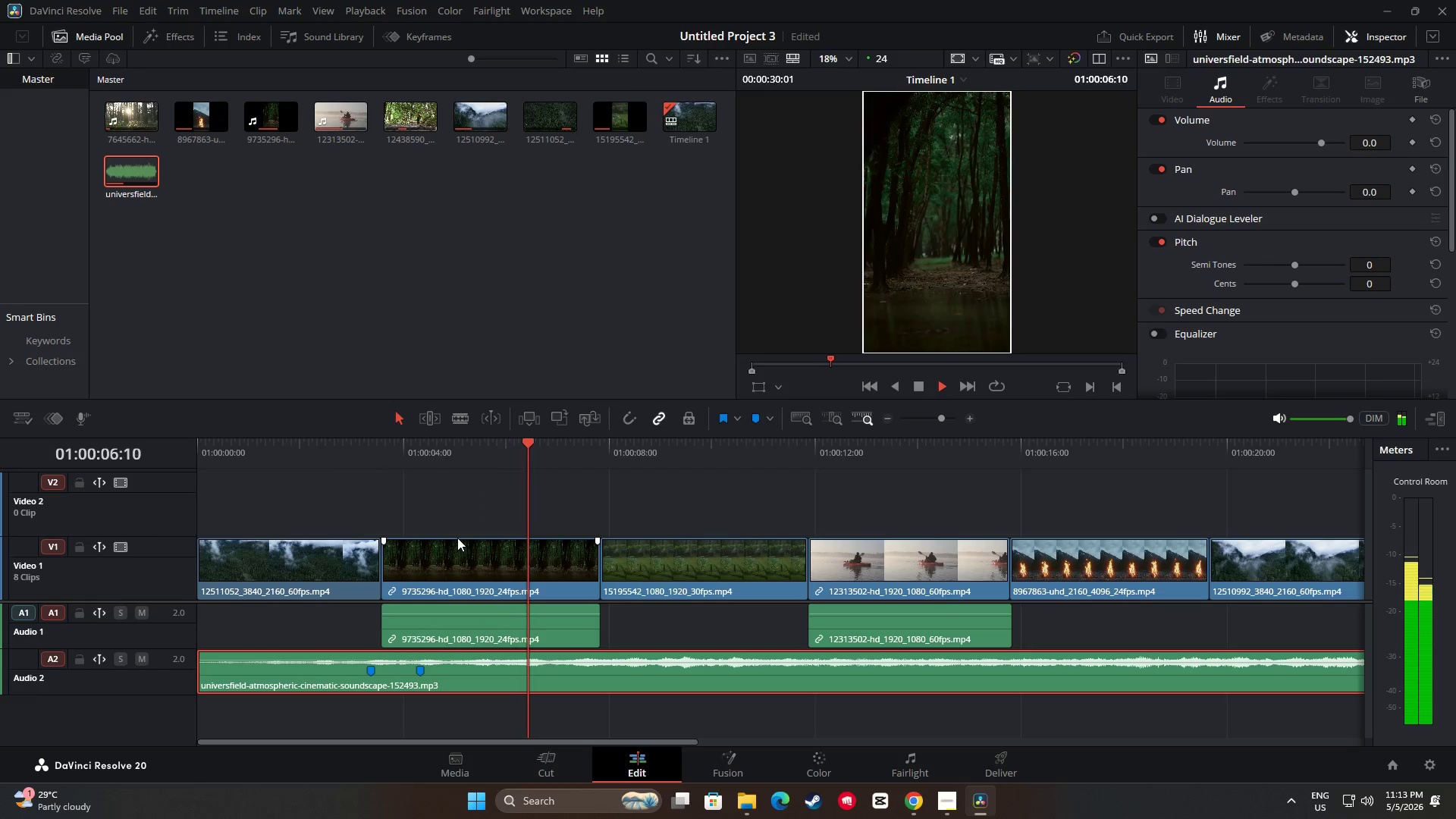 
key(Space)
 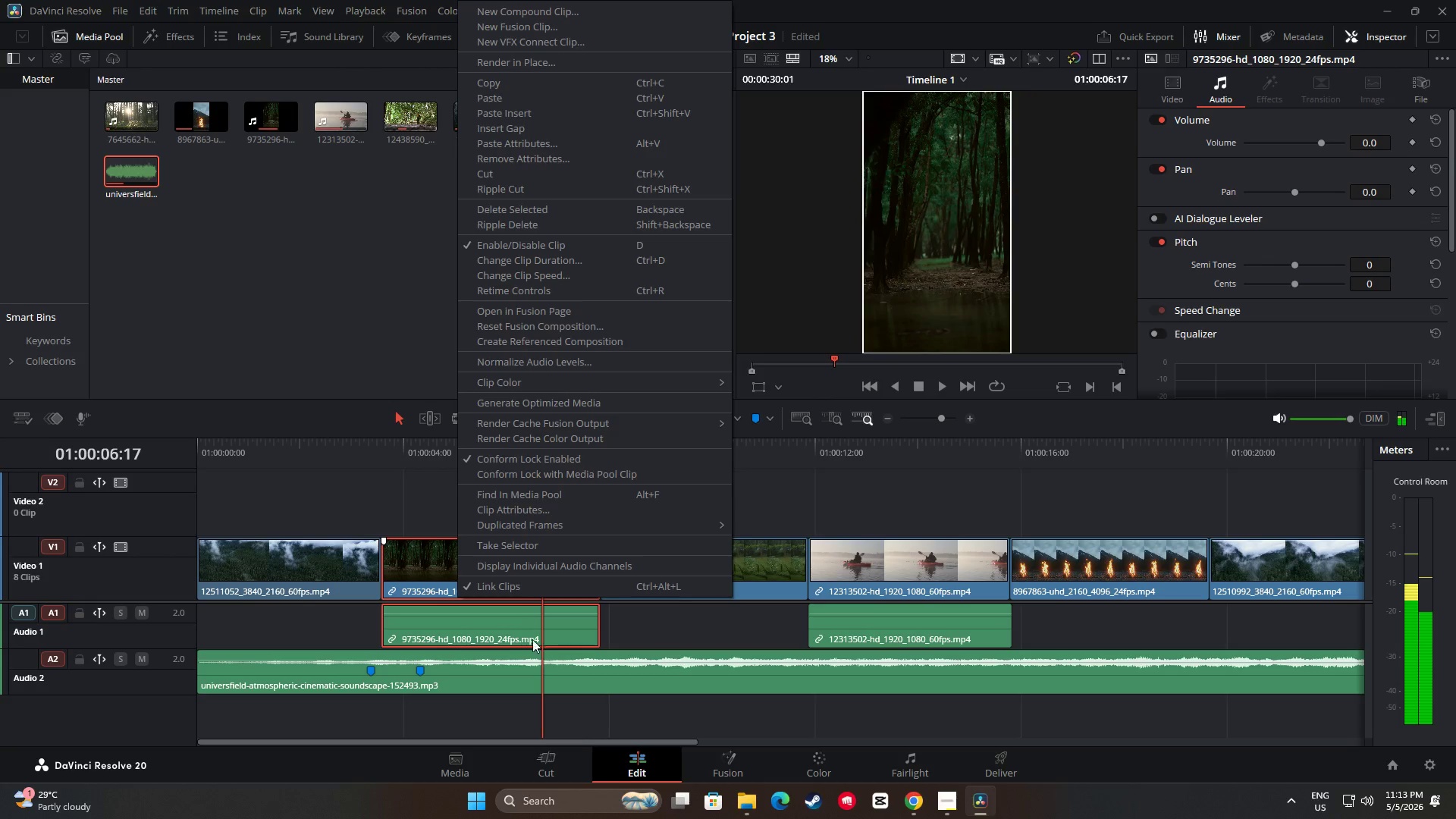 
left_click_drag(start_coordinate=[554, 653], to_coordinate=[557, 657])
 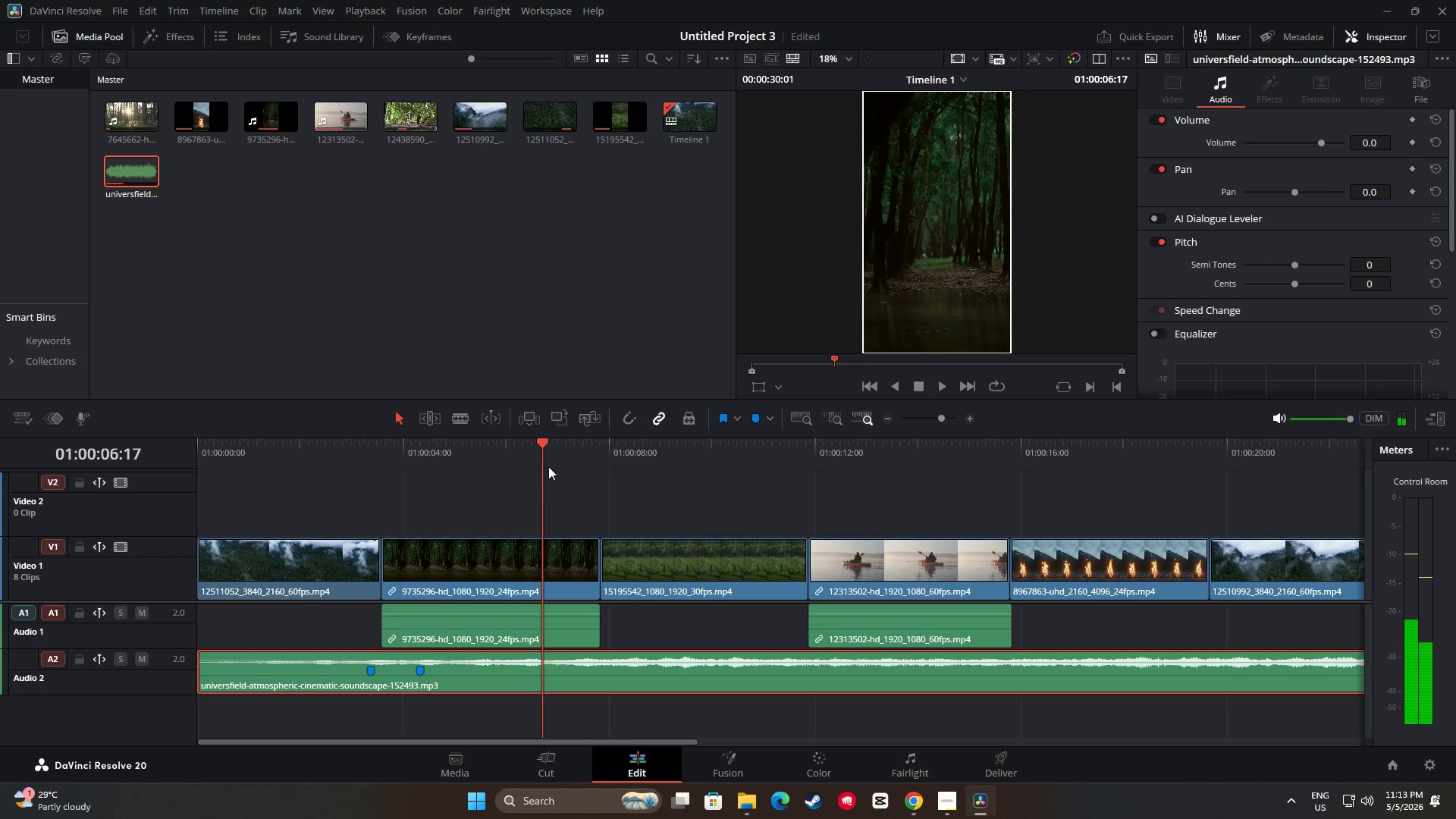 
left_click_drag(start_coordinate=[544, 445], to_coordinate=[426, 435])
 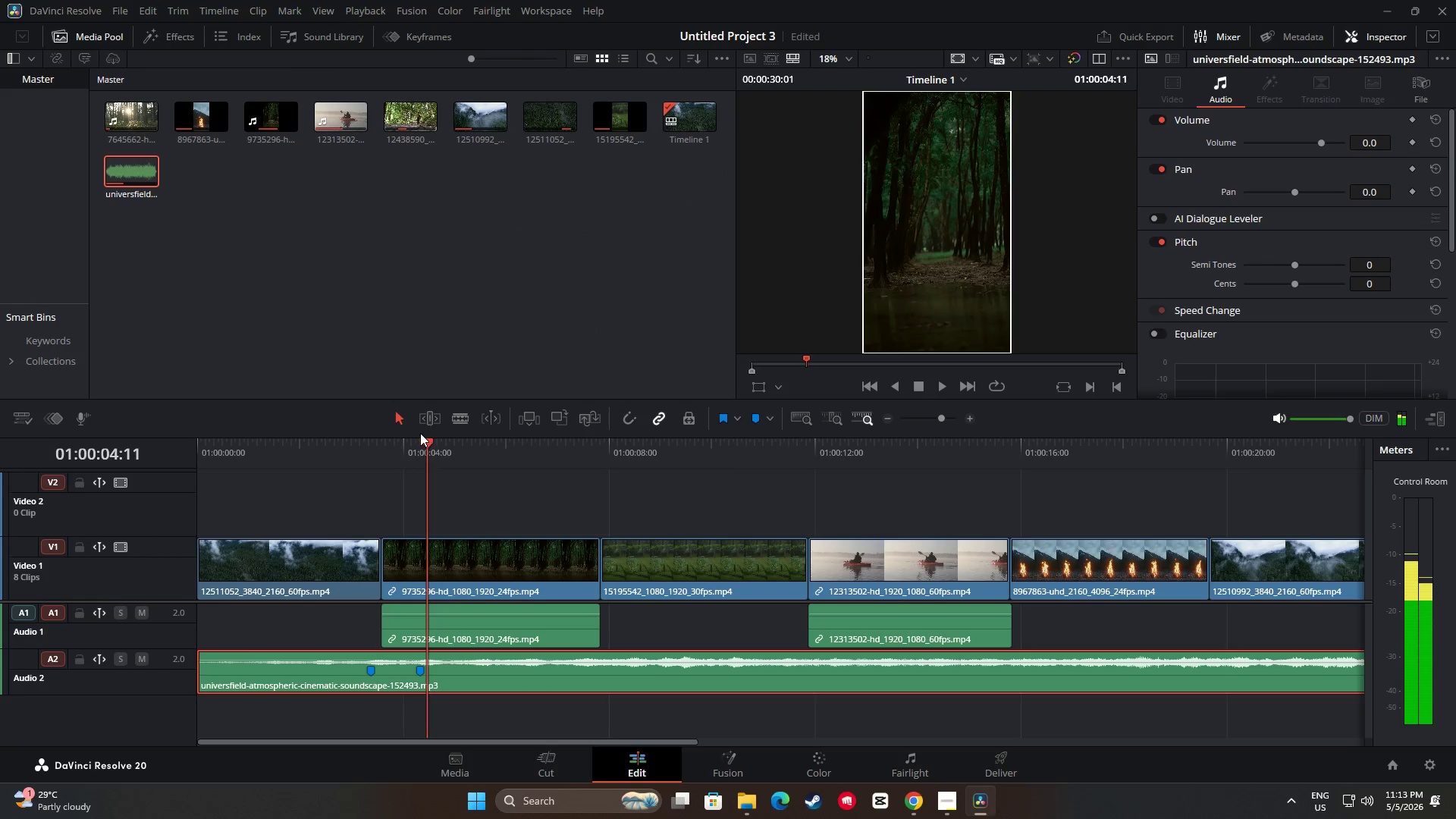 
key(Space)
 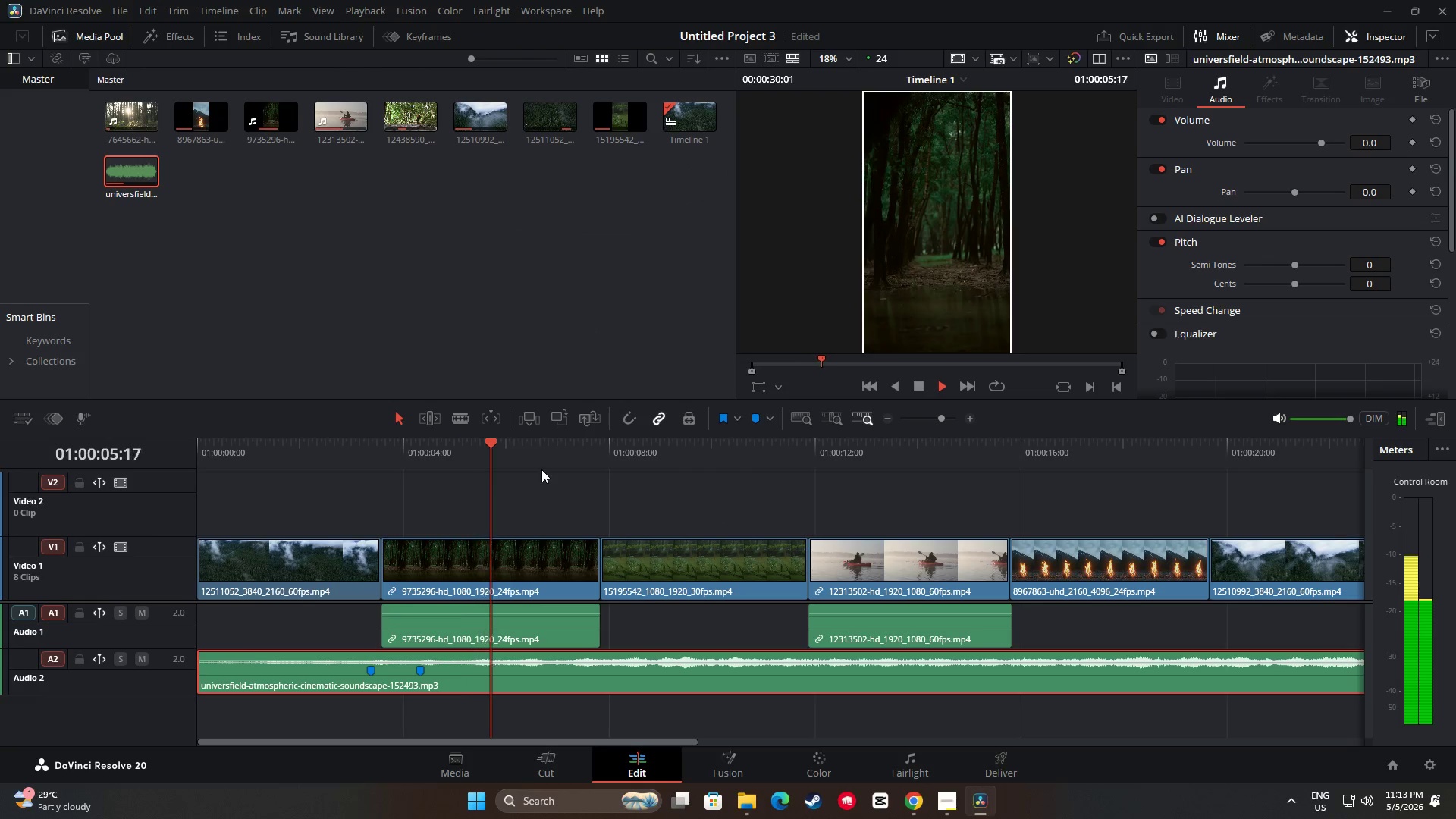 
key(Space)
 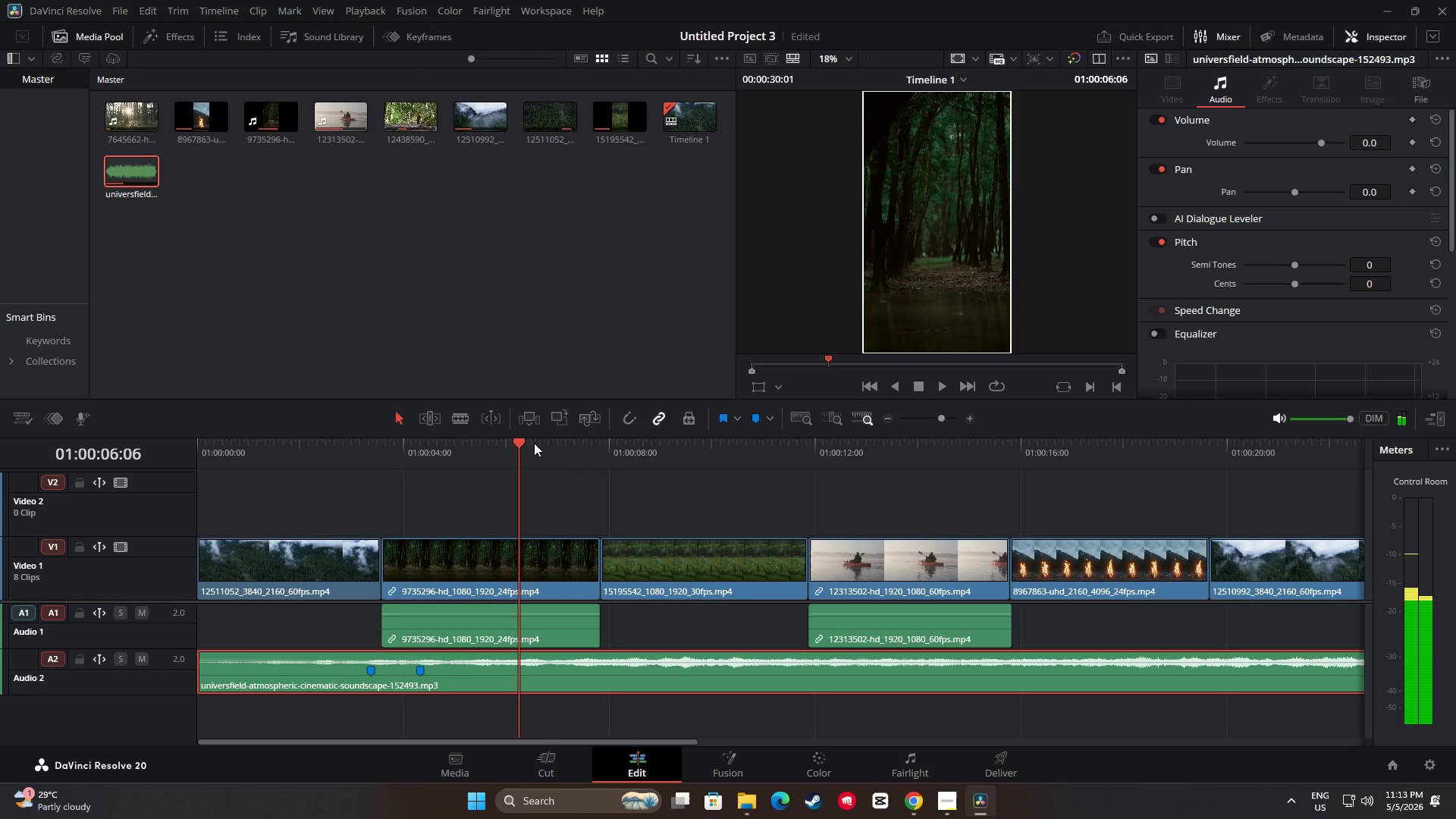 
left_click_drag(start_coordinate=[522, 442], to_coordinate=[400, 446])
 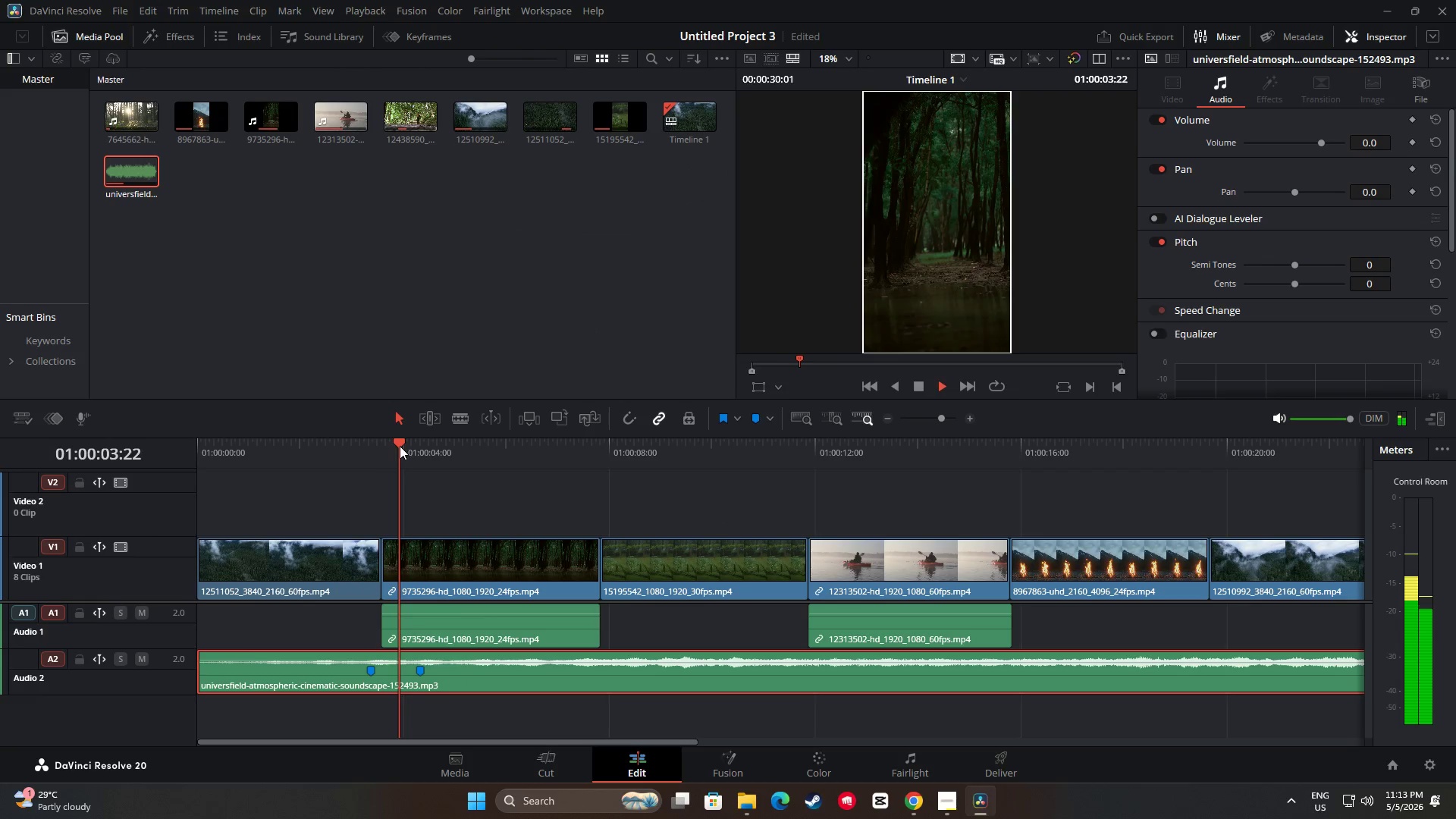 
key(Space)
 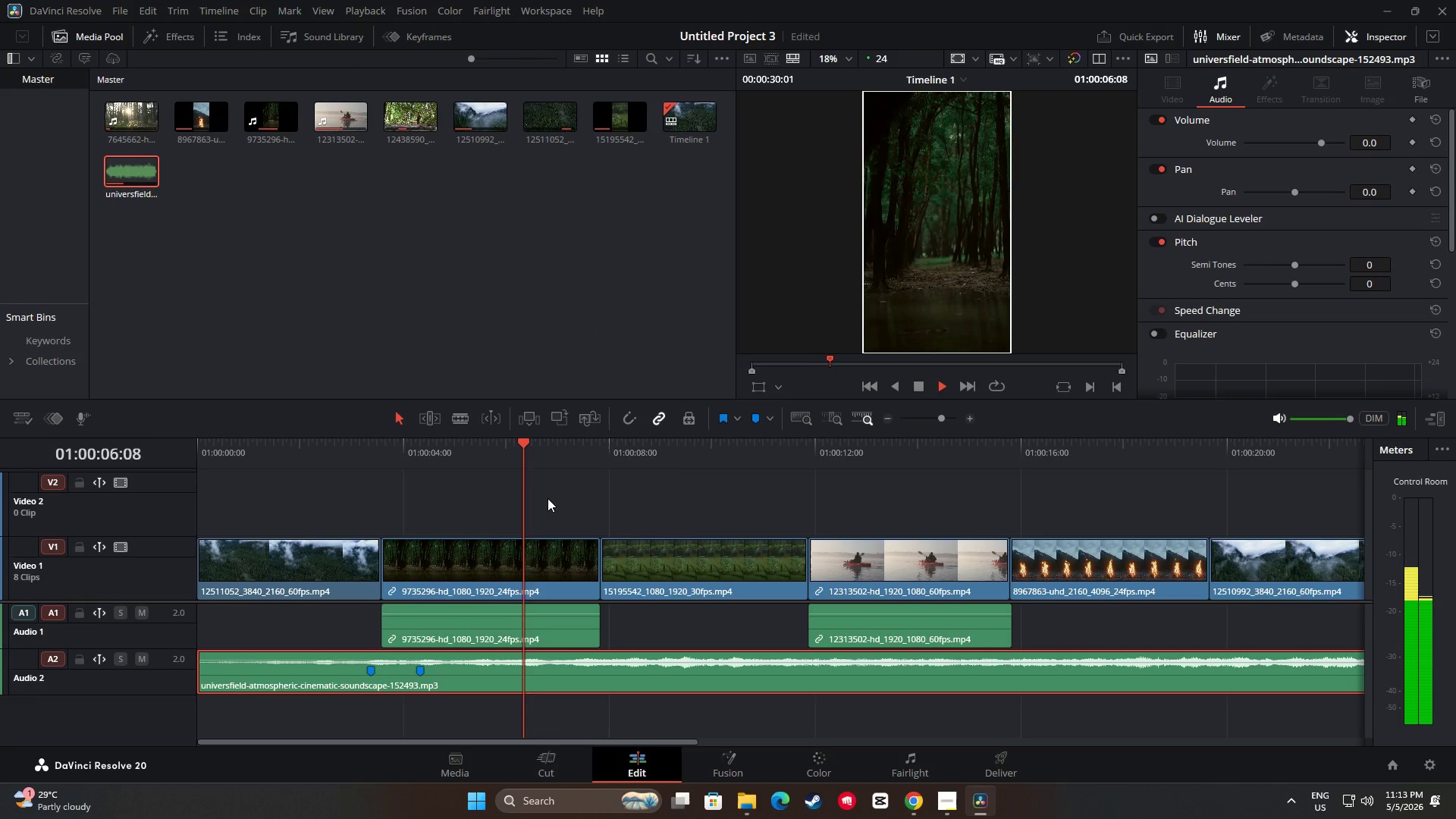 
key(Space)
 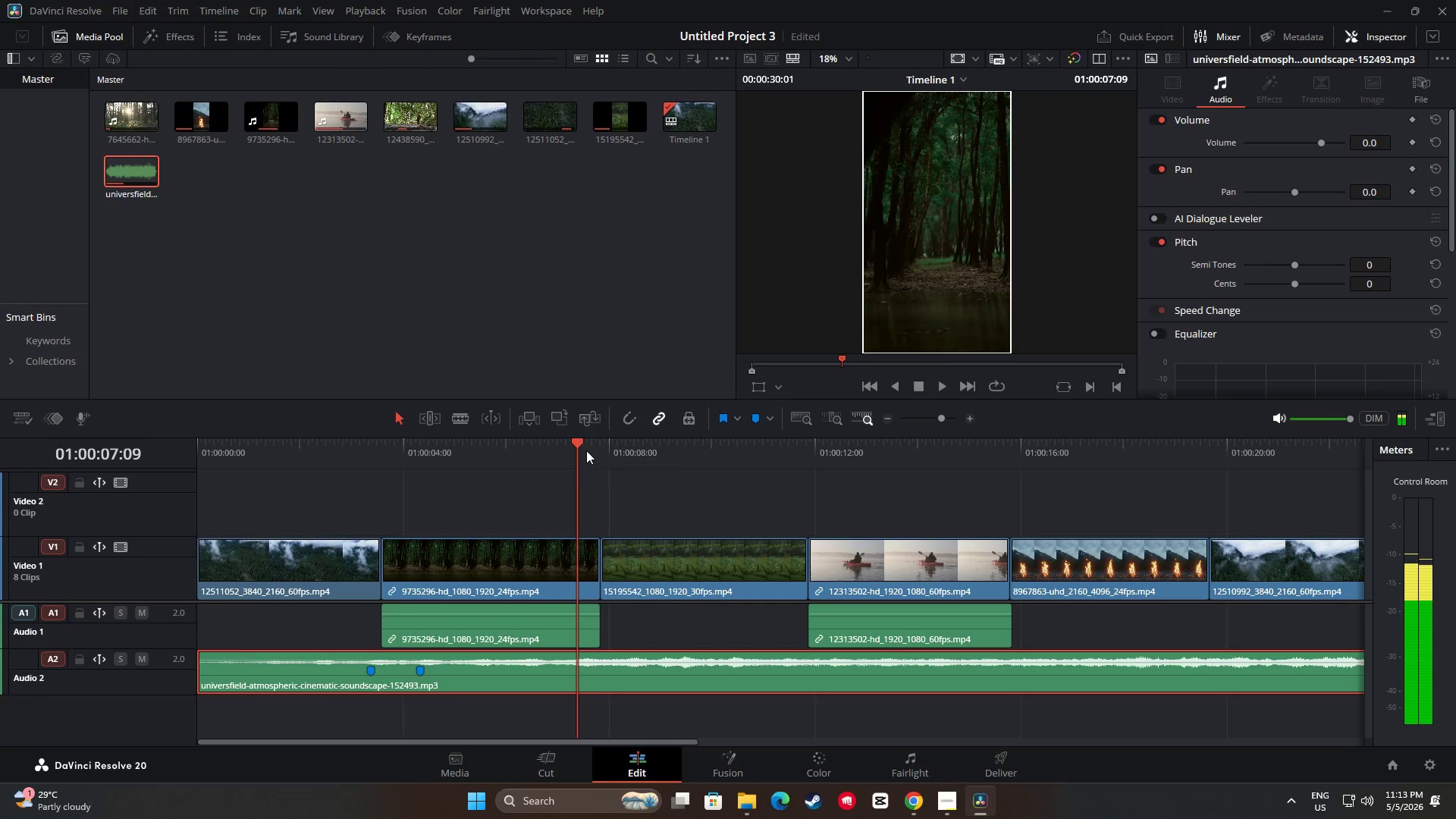 
left_click_drag(start_coordinate=[578, 440], to_coordinate=[438, 439])
 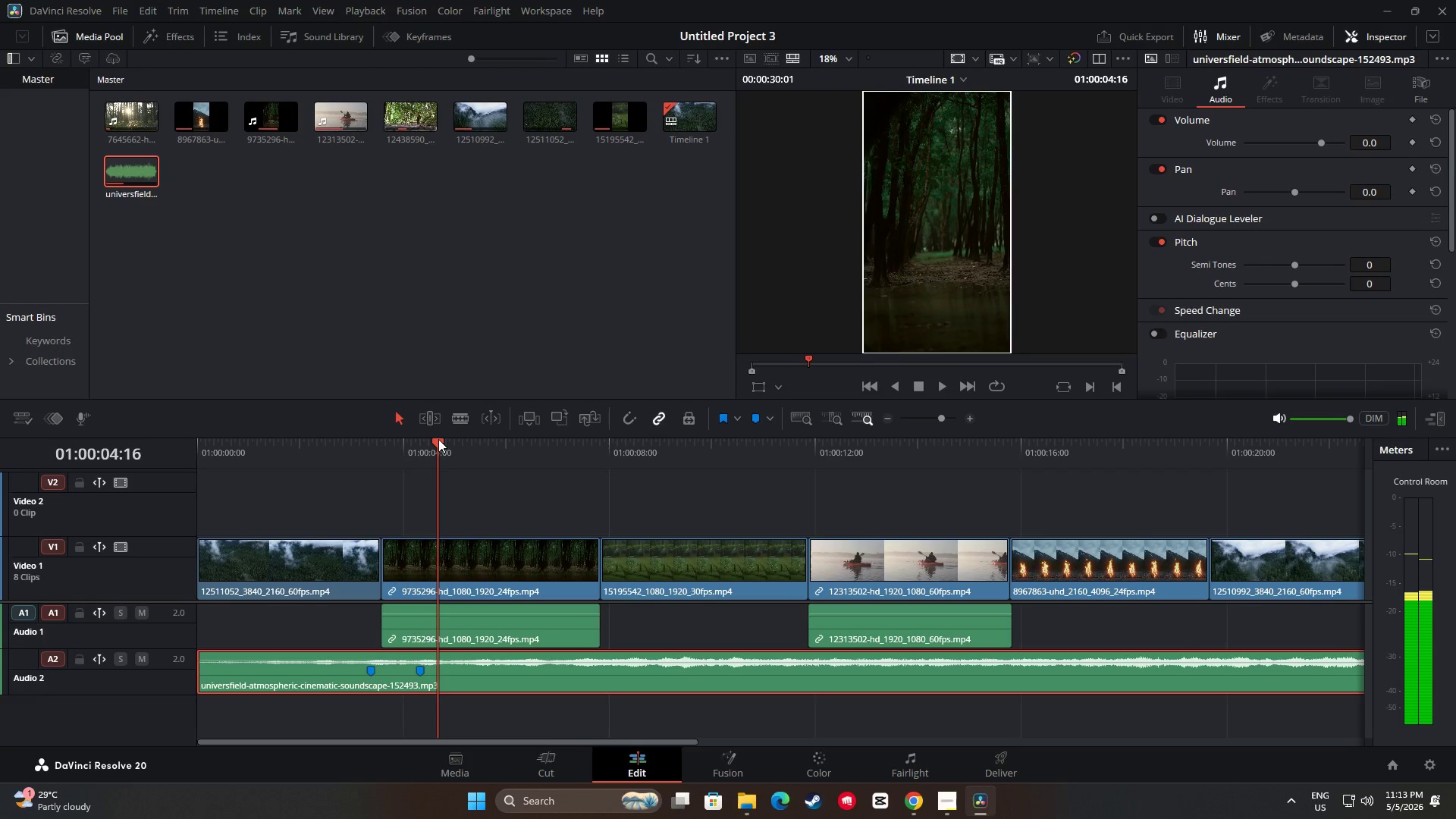 
key(Space)
 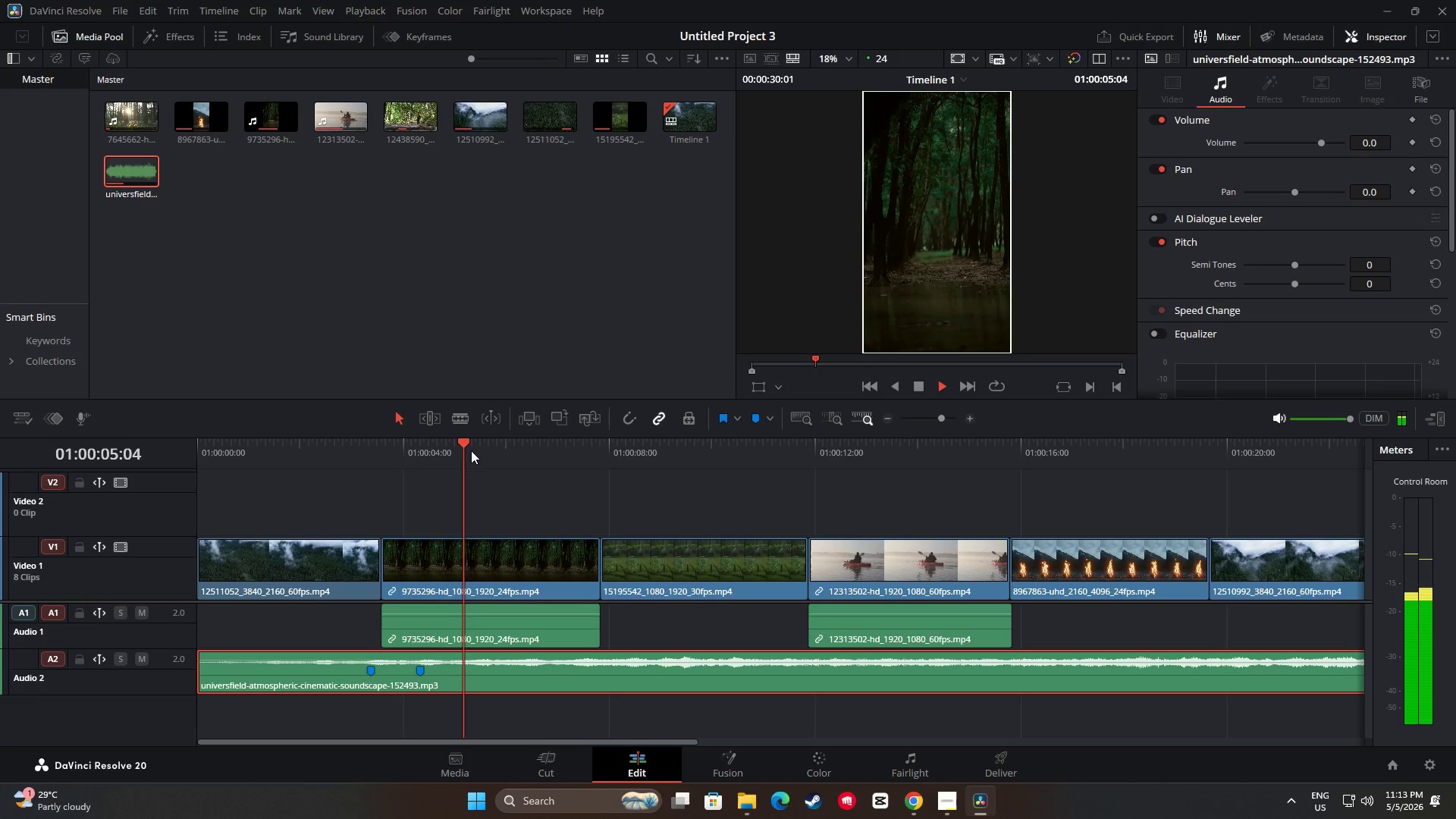 
key(Space)
 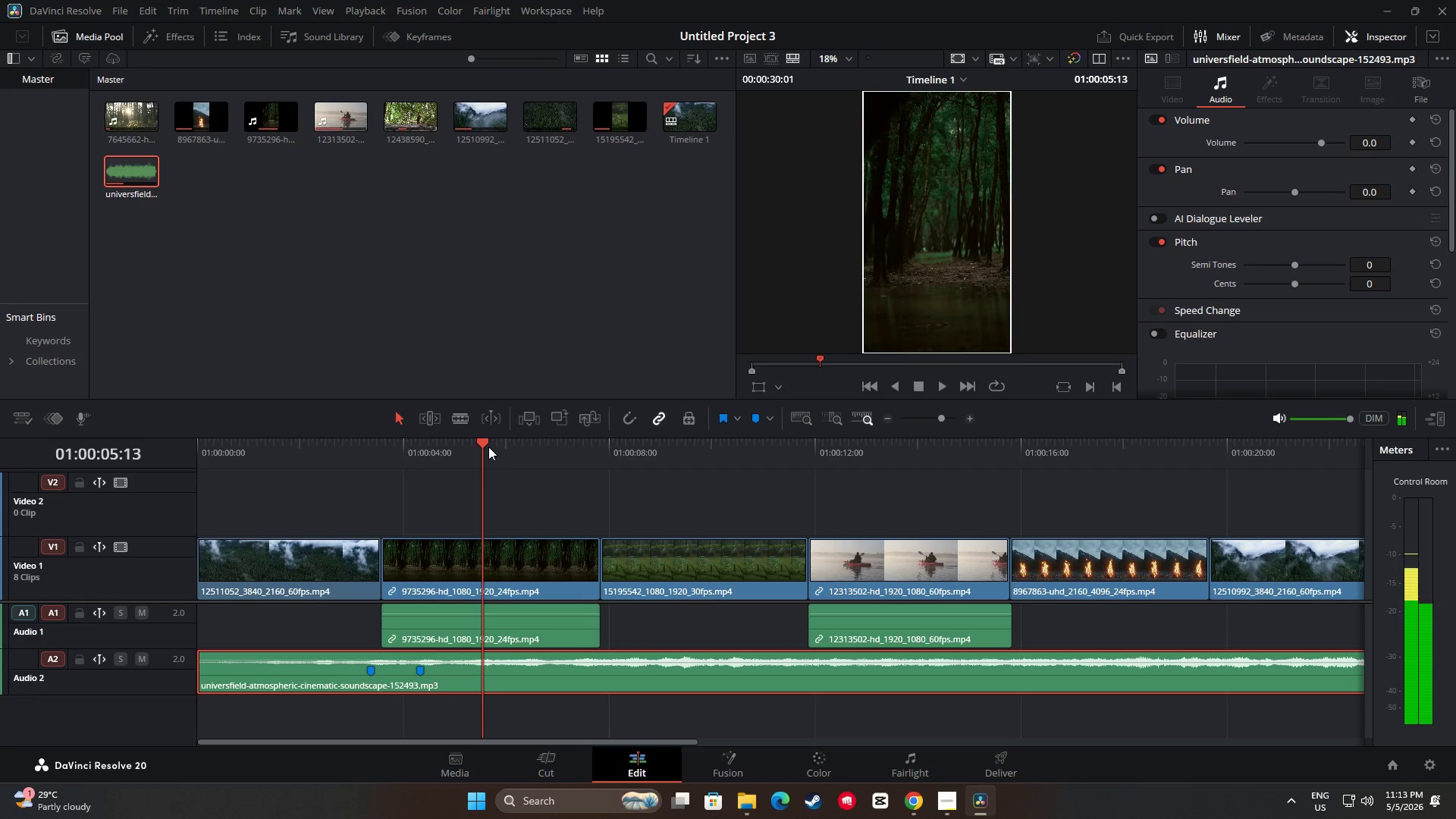 
left_click_drag(start_coordinate=[482, 441], to_coordinate=[468, 441])
 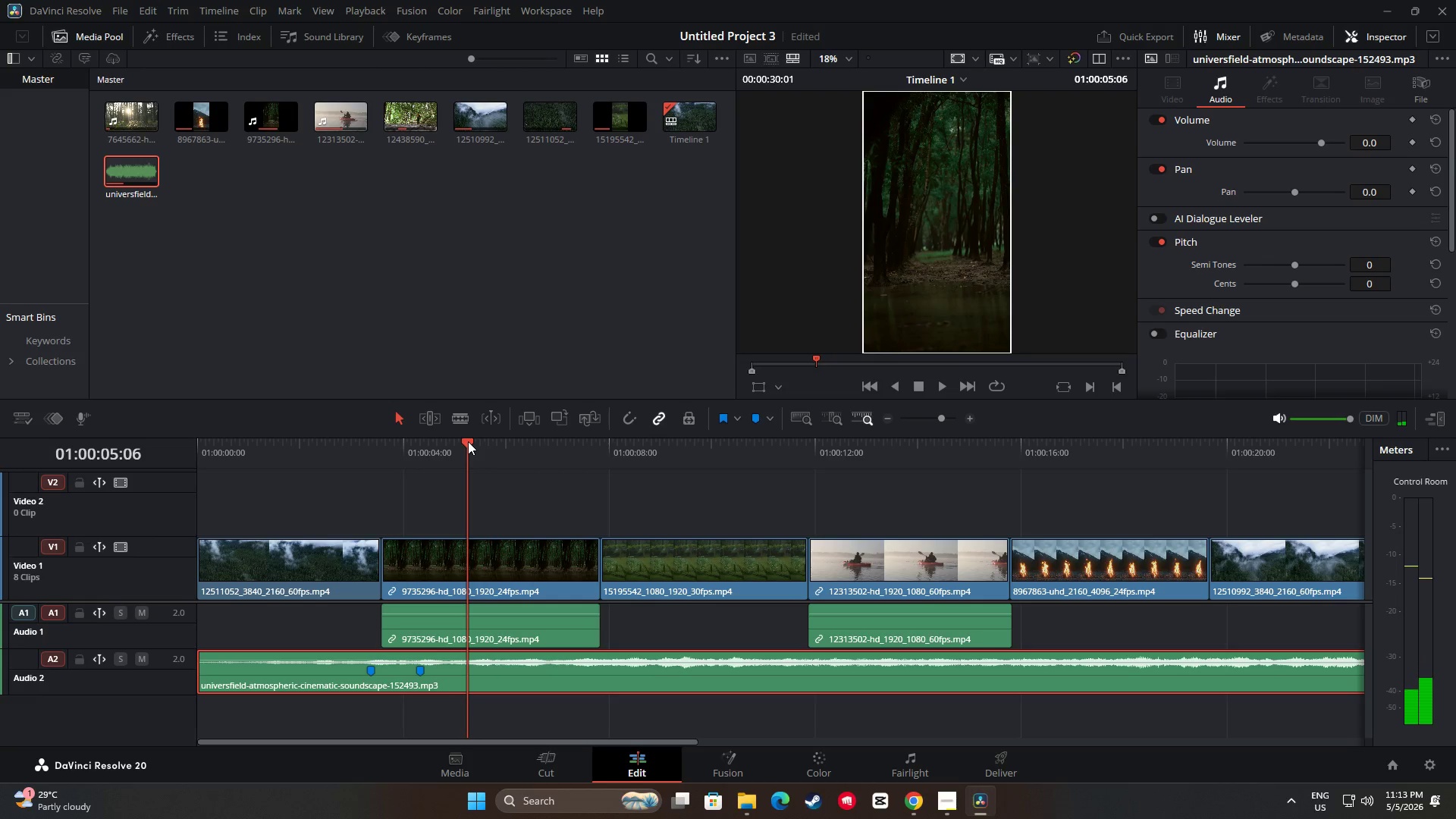 
key(M)
 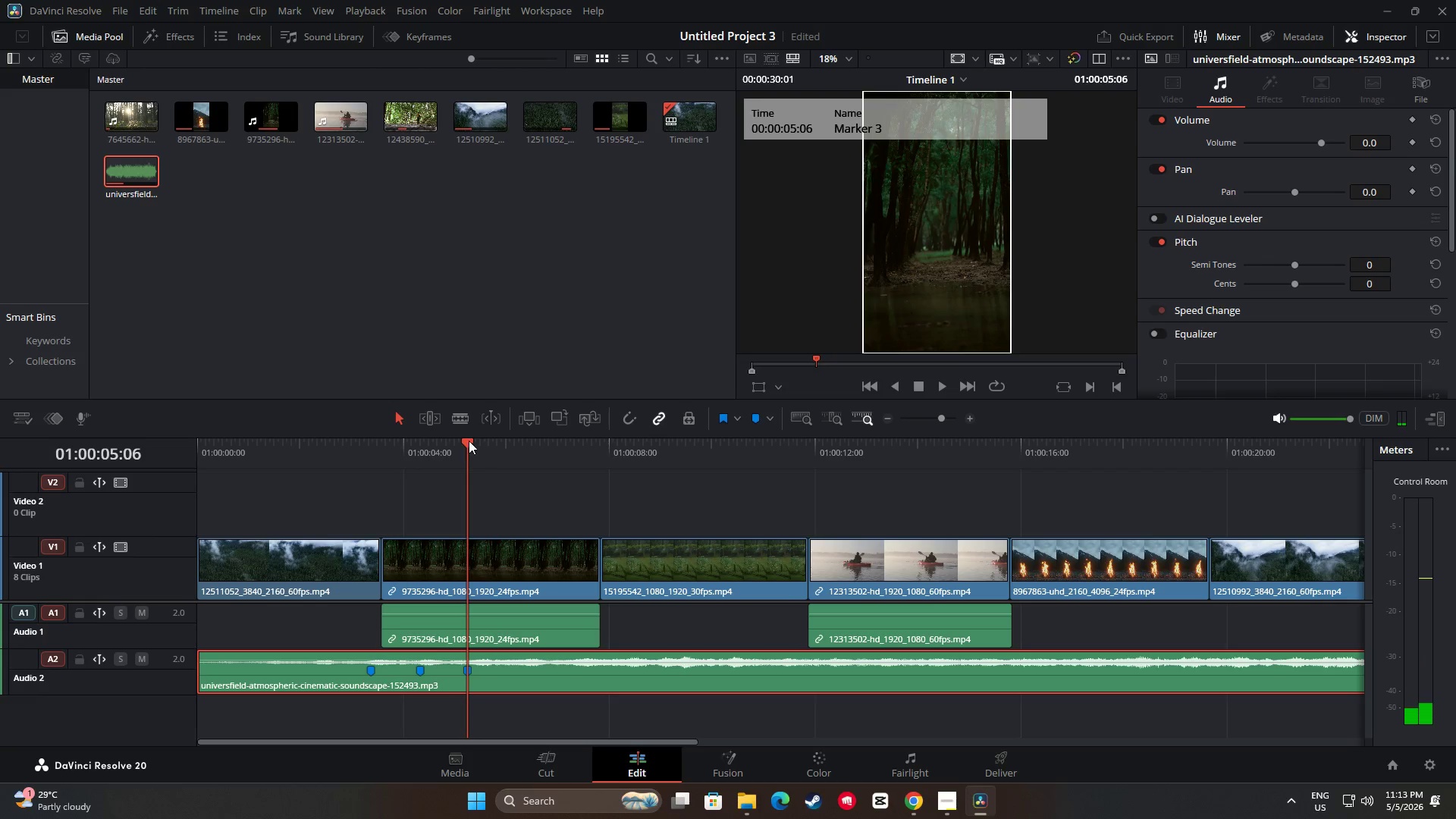 
key(Space)
 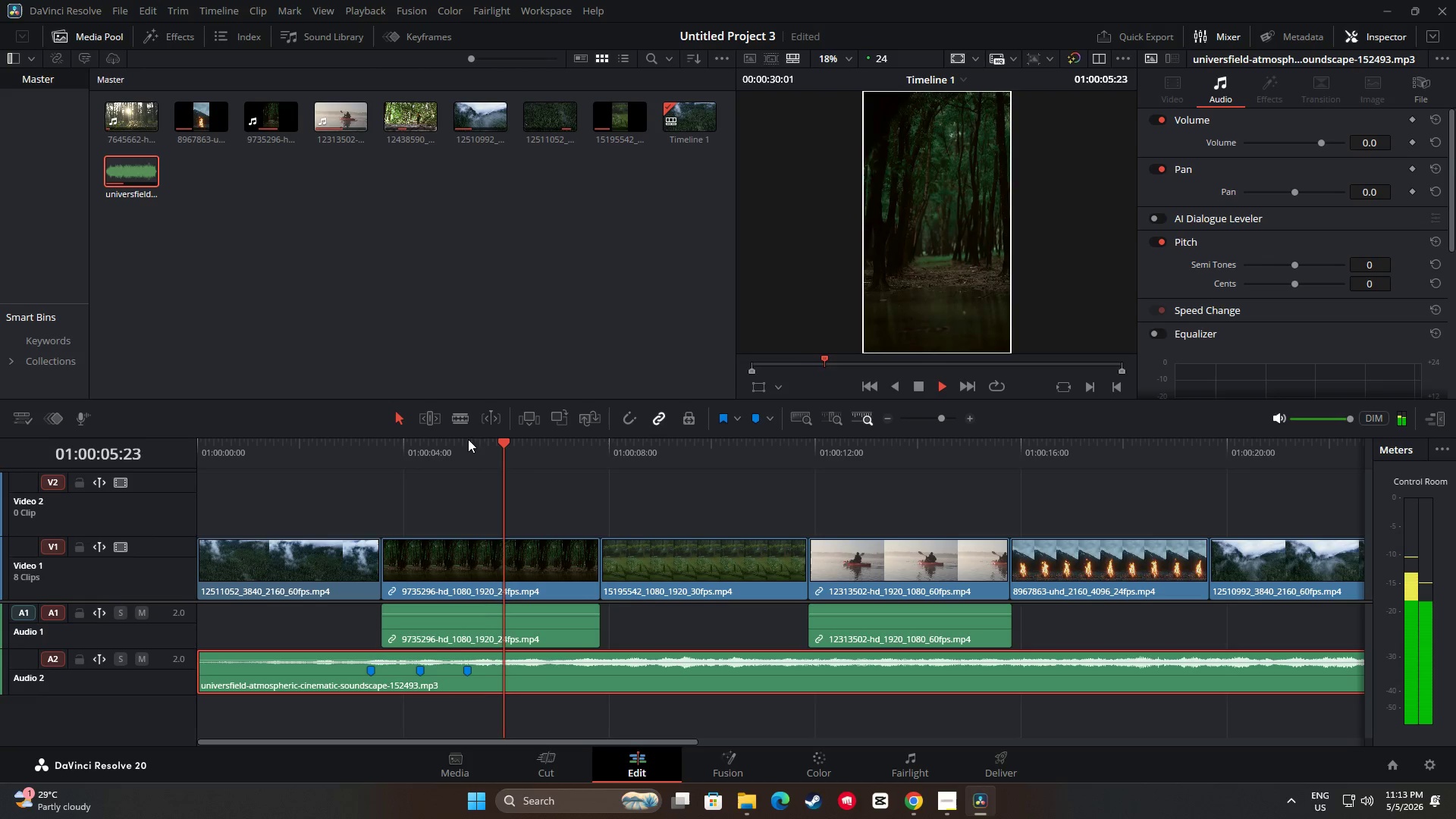 
key(Space)
 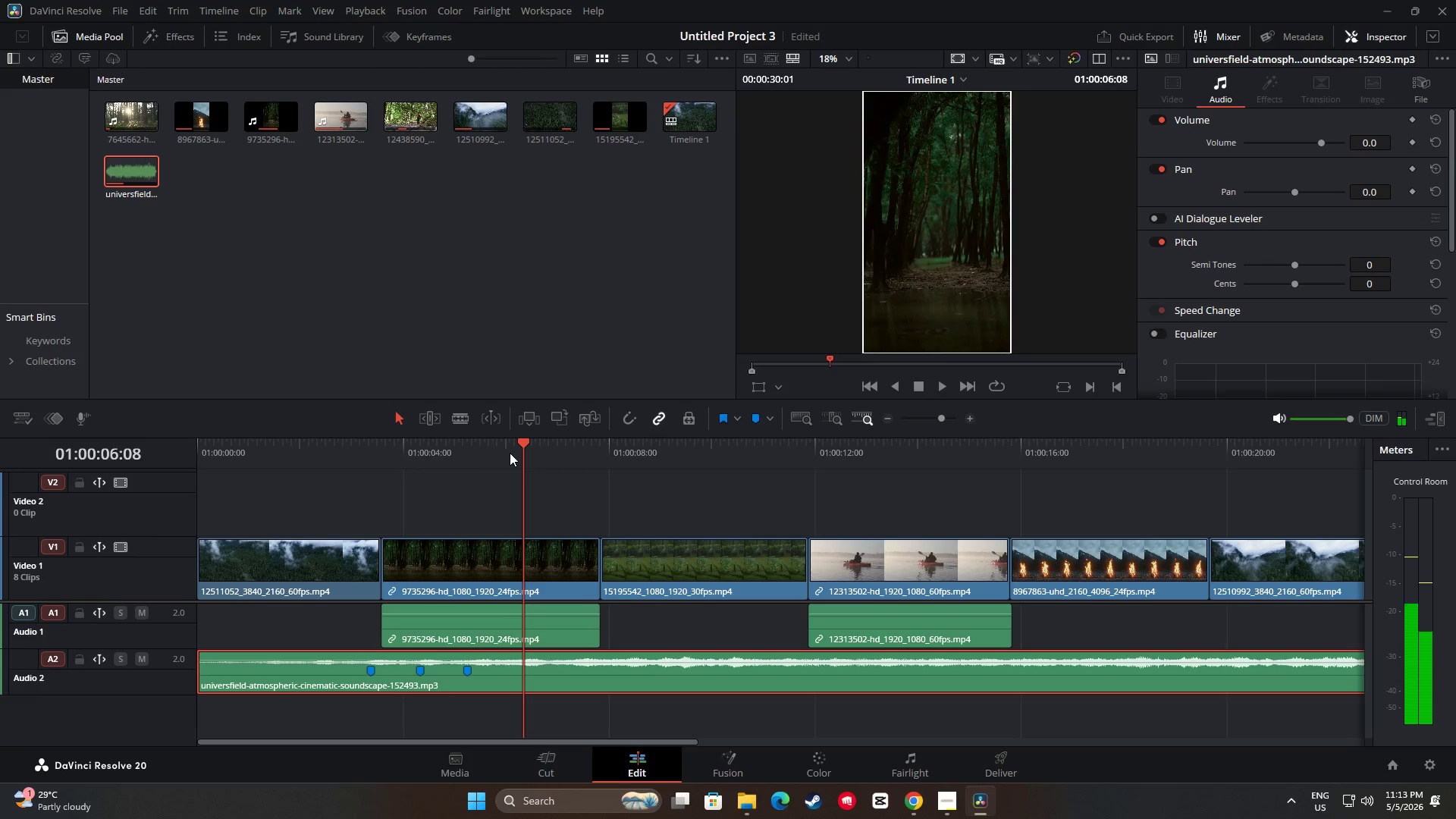 
key(M)
 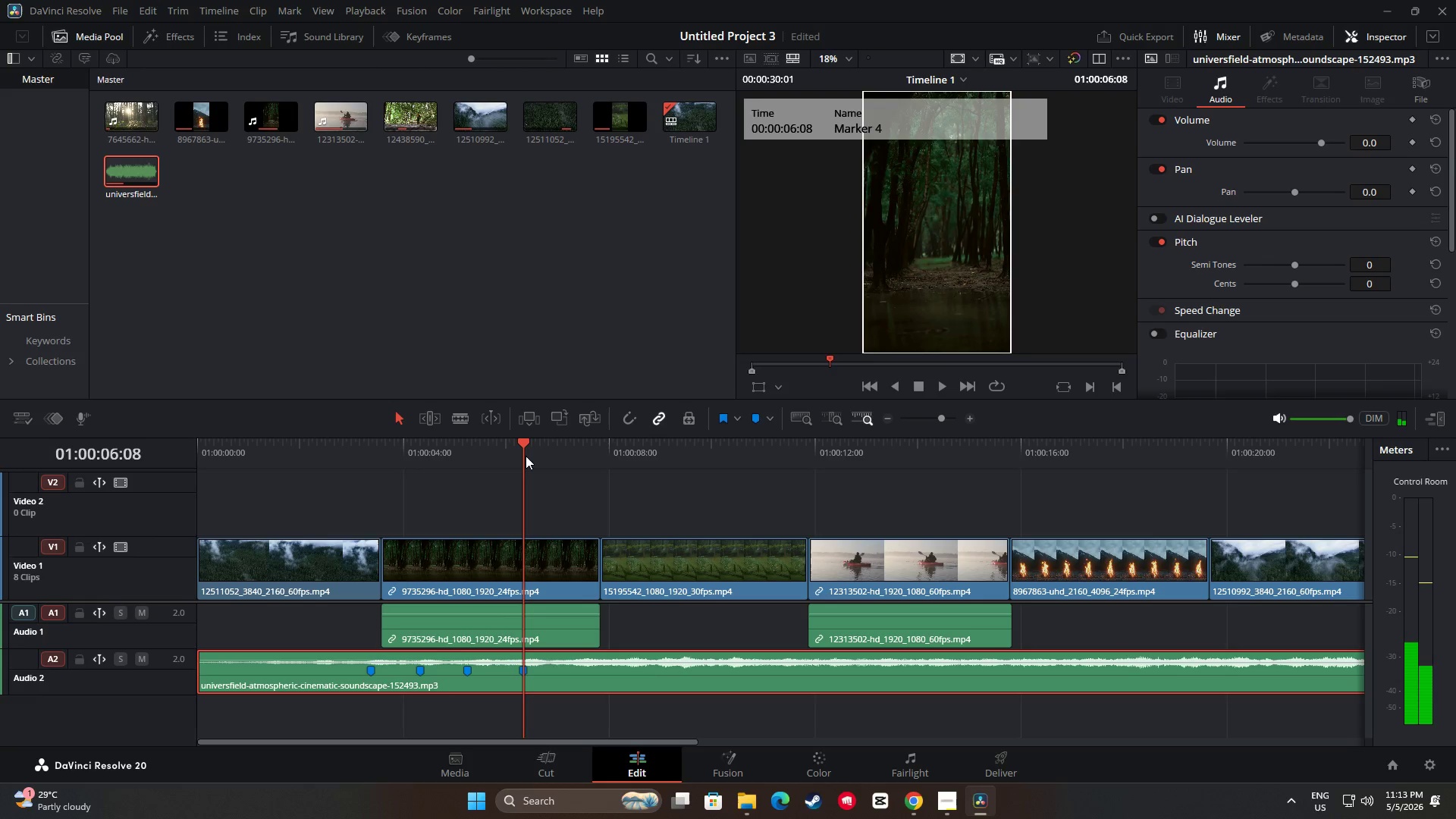 
left_click_drag(start_coordinate=[522, 444], to_coordinate=[428, 450])
 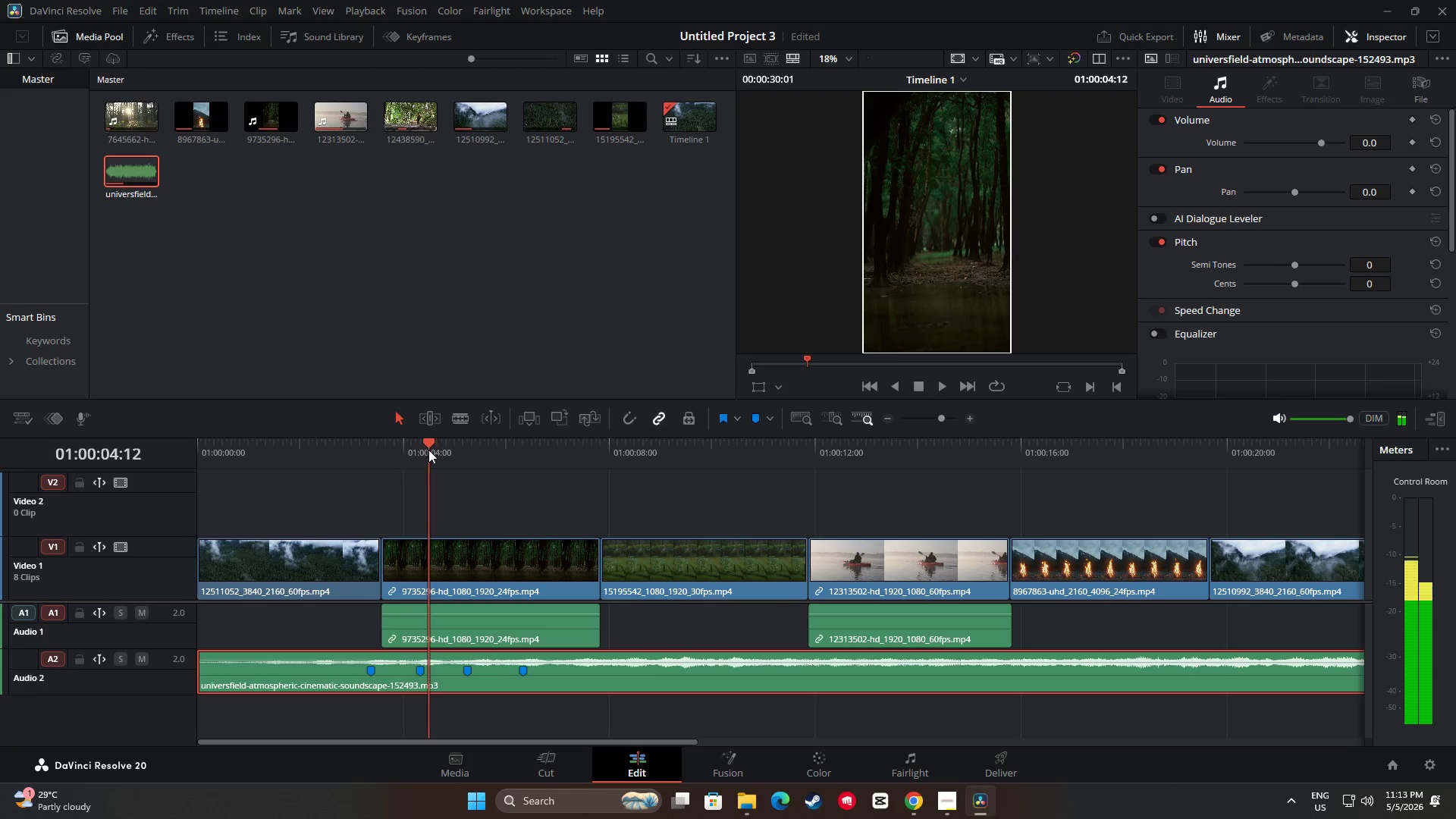 
key(Space)
 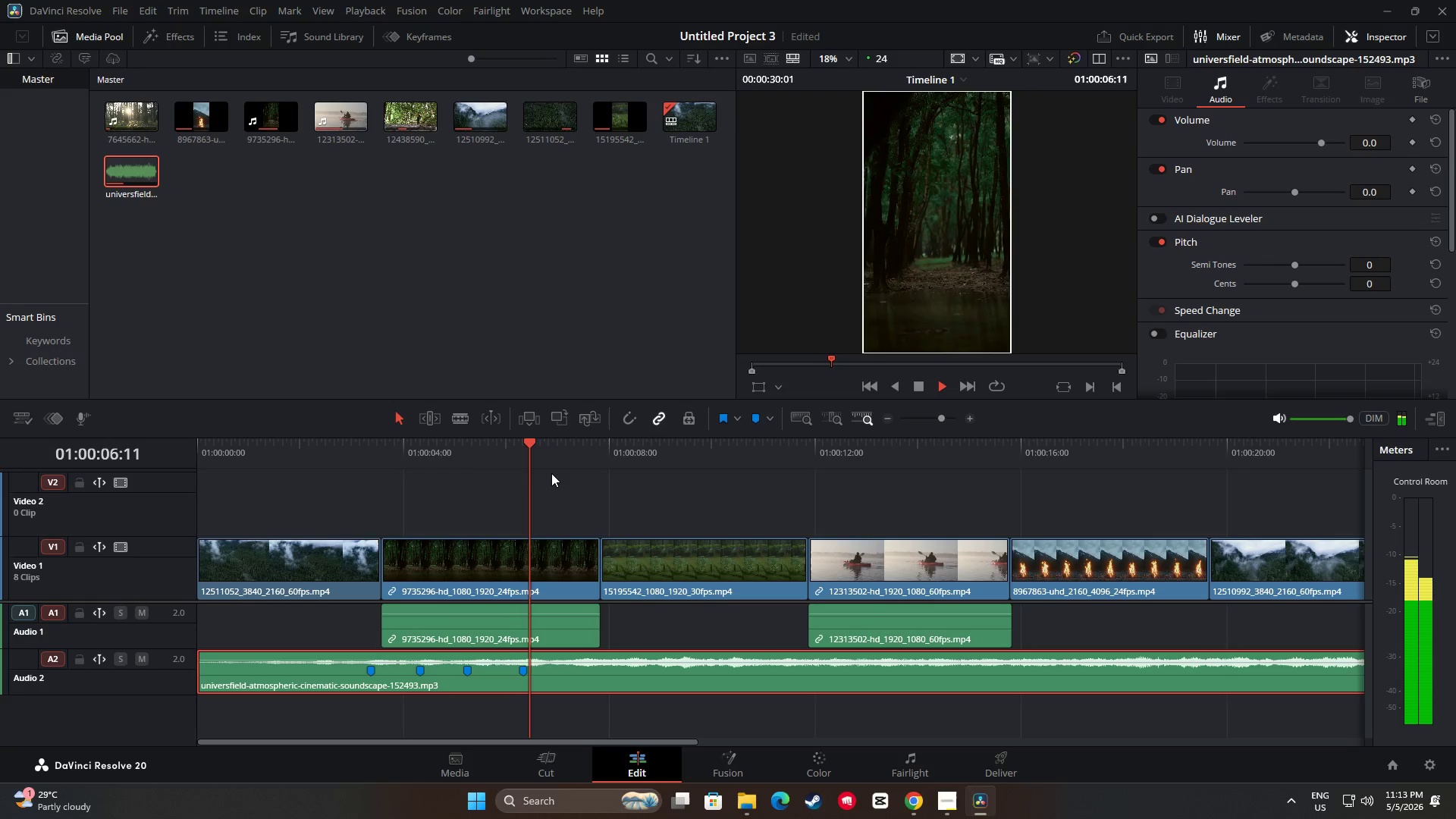 
key(Space)
 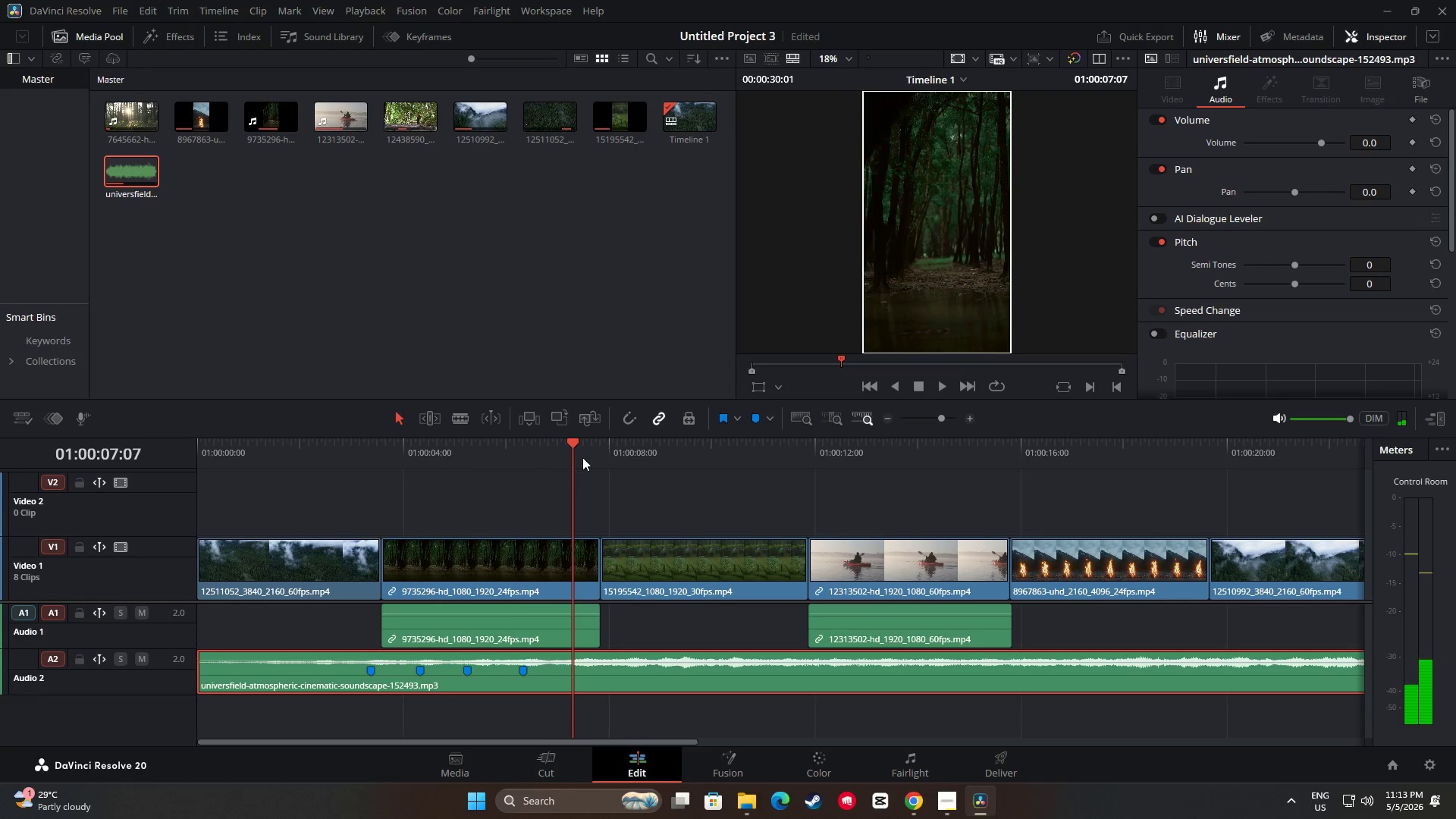 
key(M)
 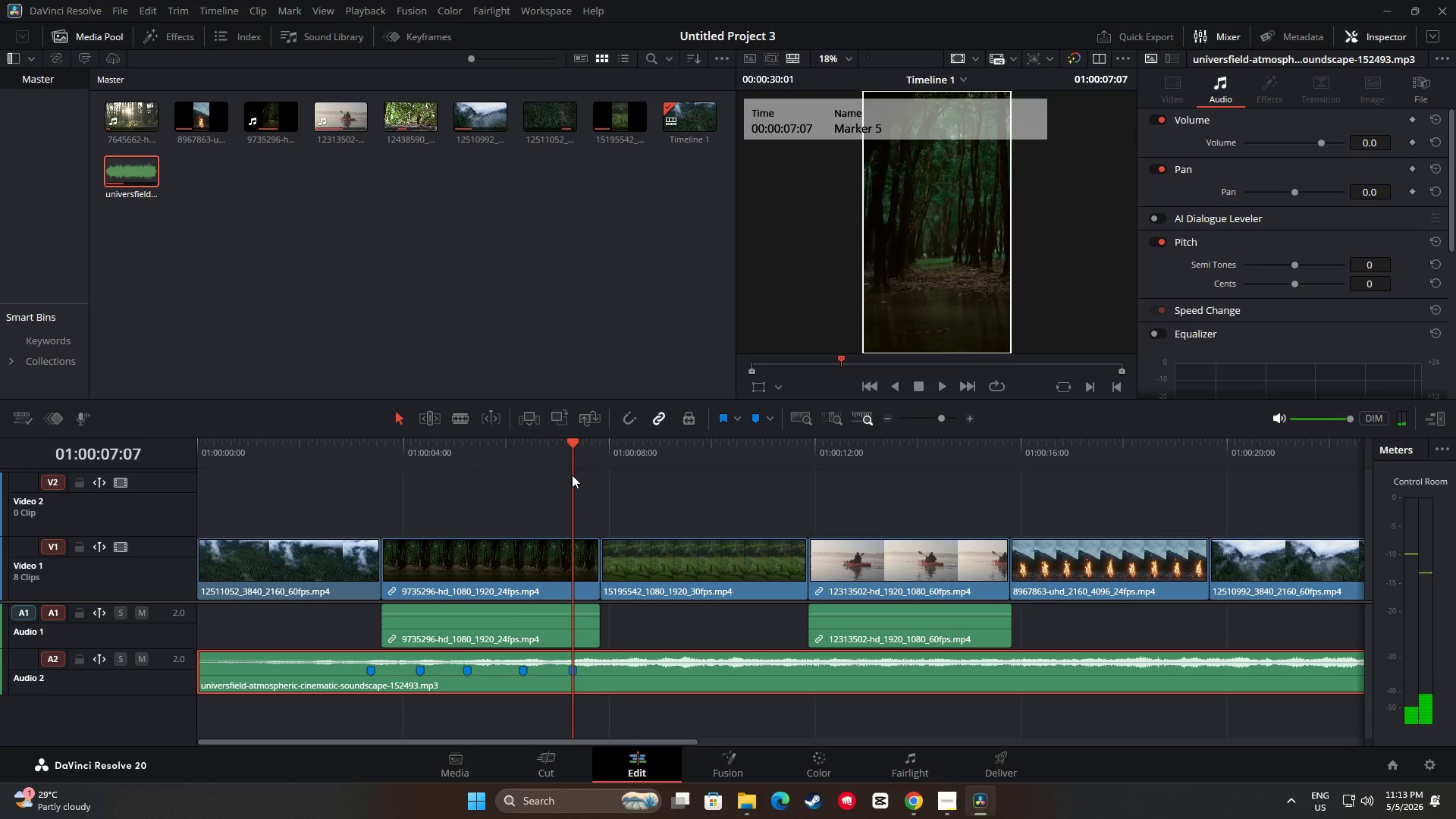 
key(Space)
 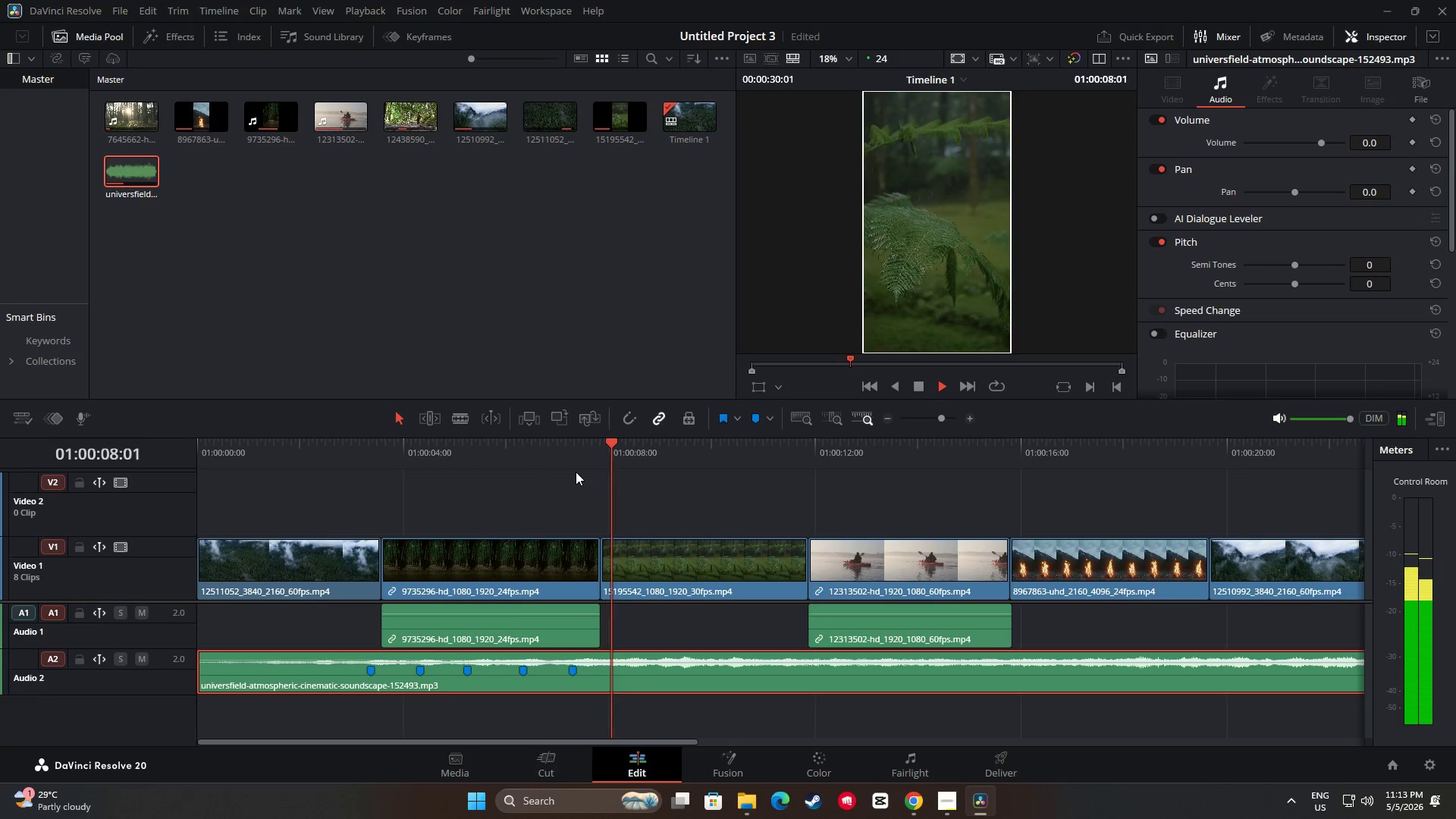 
key(Space)
 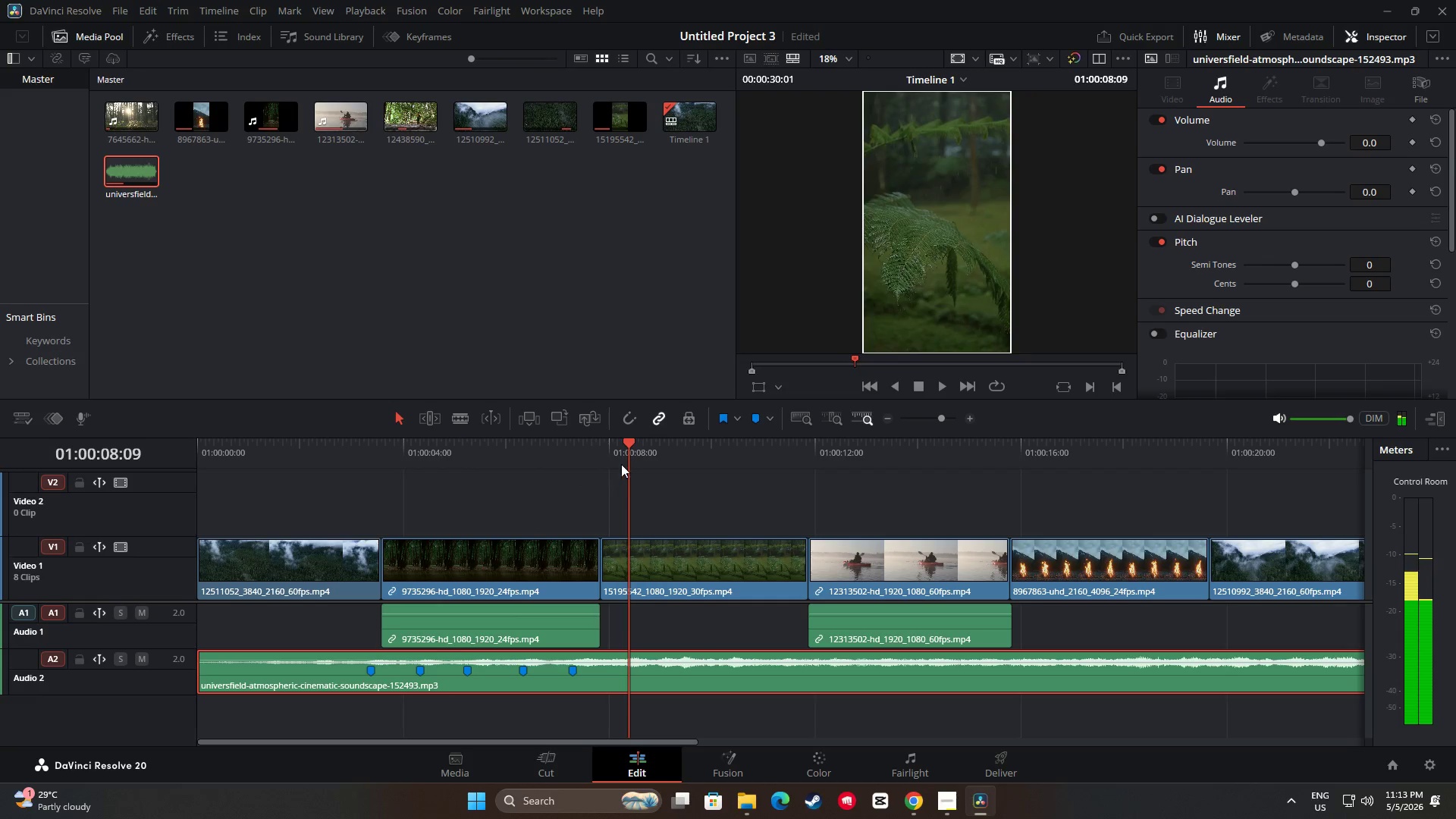 
key(Space)
 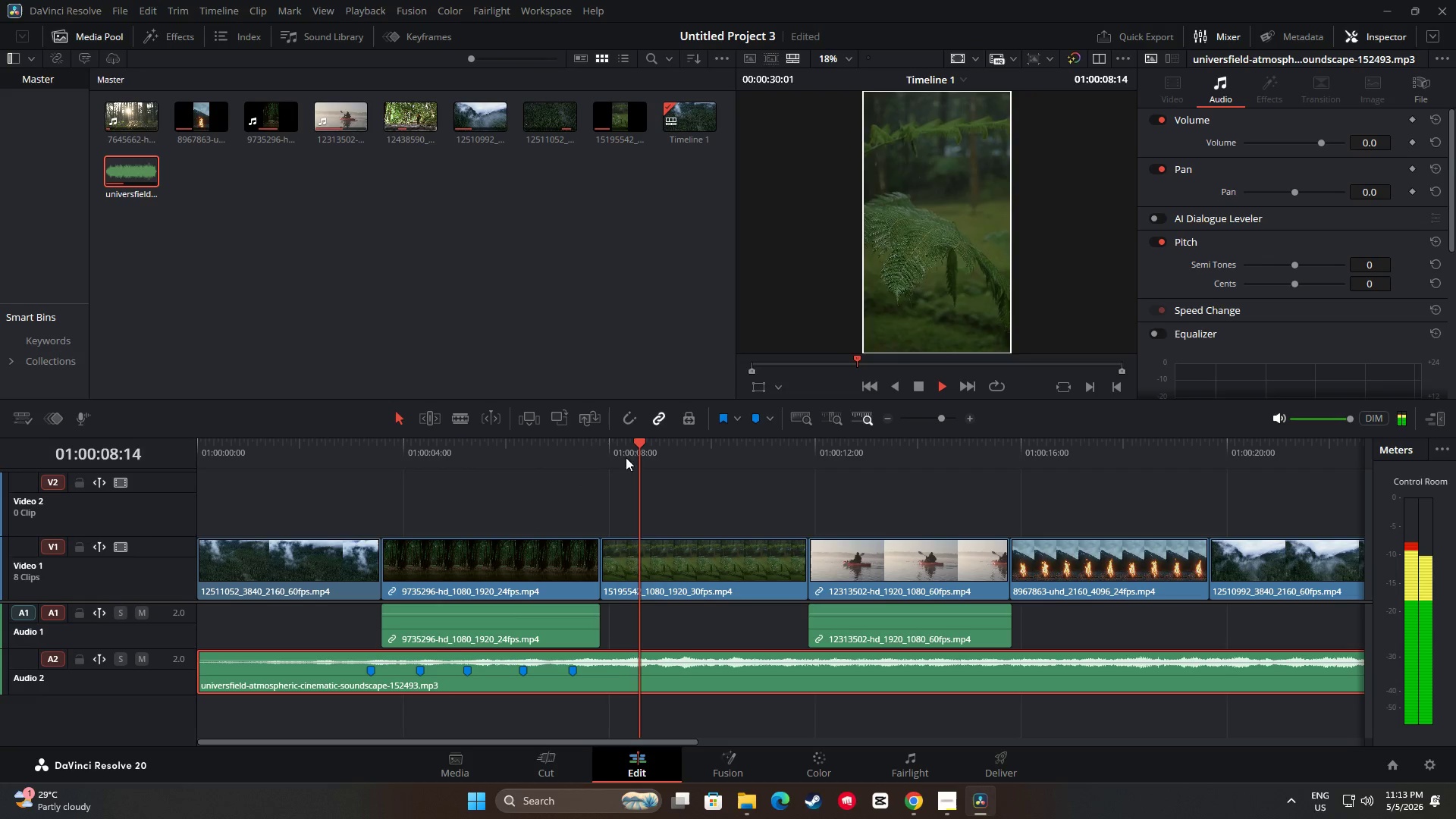 
key(Space)
 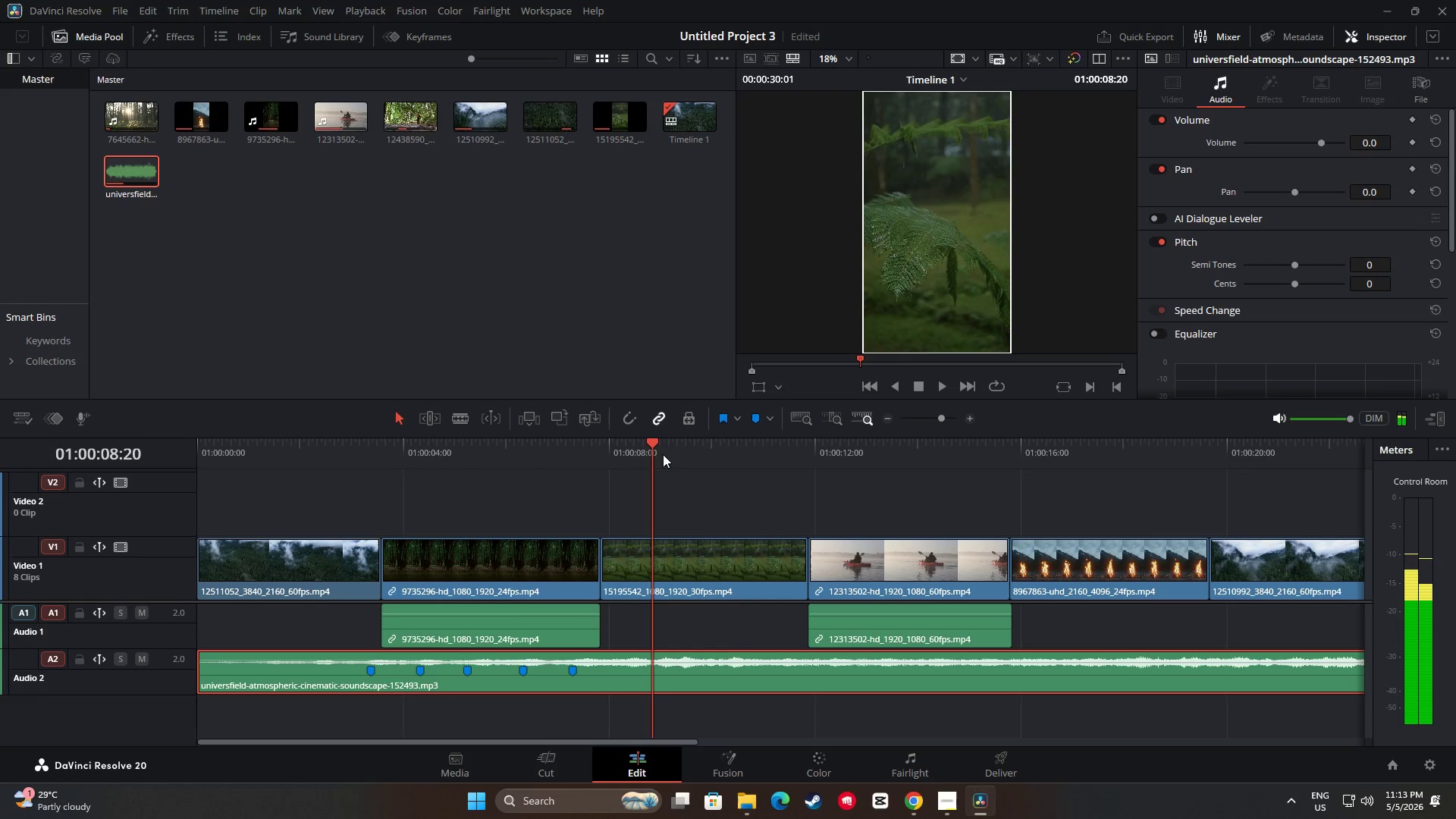 
left_click_drag(start_coordinate=[649, 441], to_coordinate=[569, 450])
 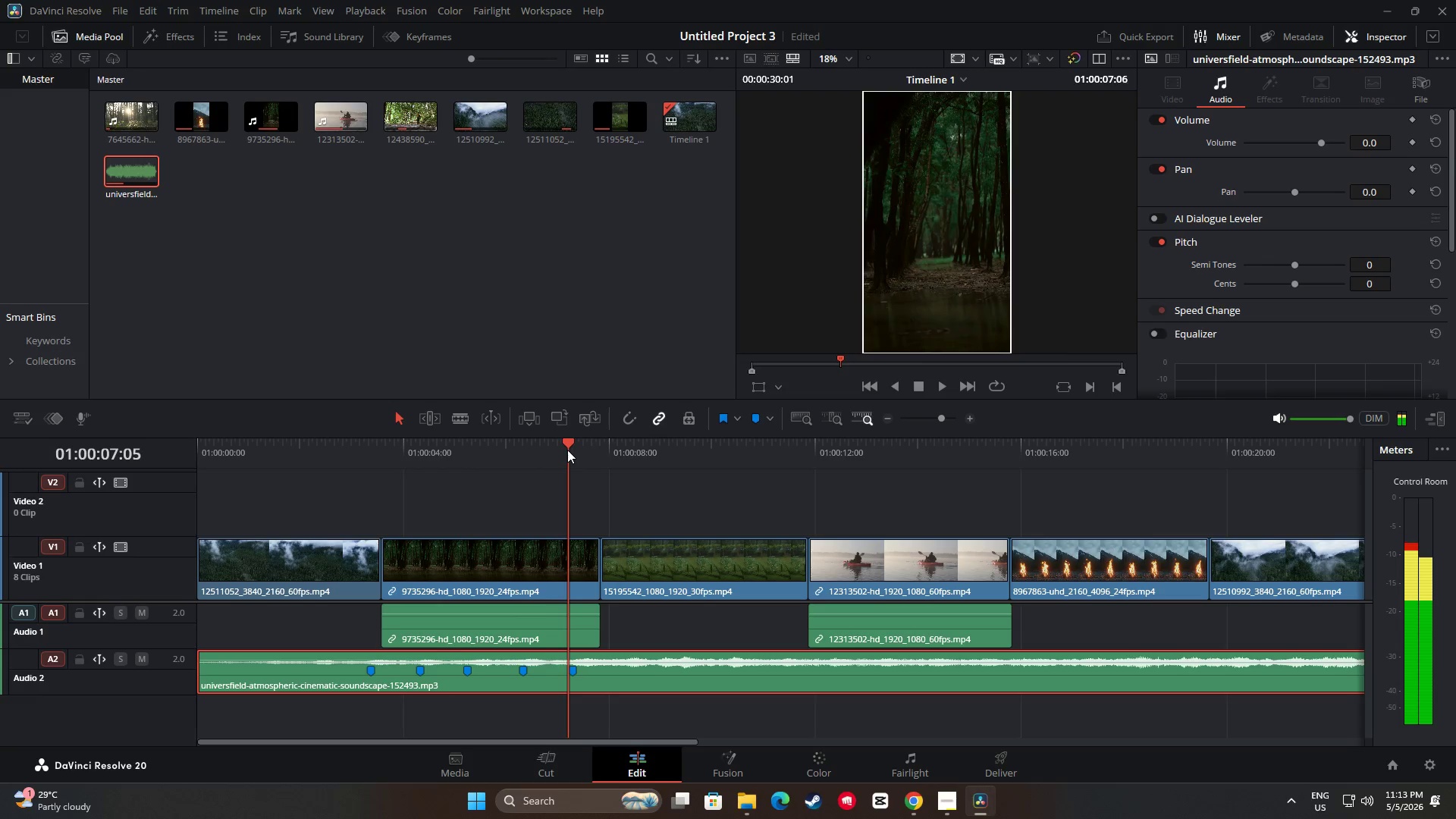 
key(Space)
 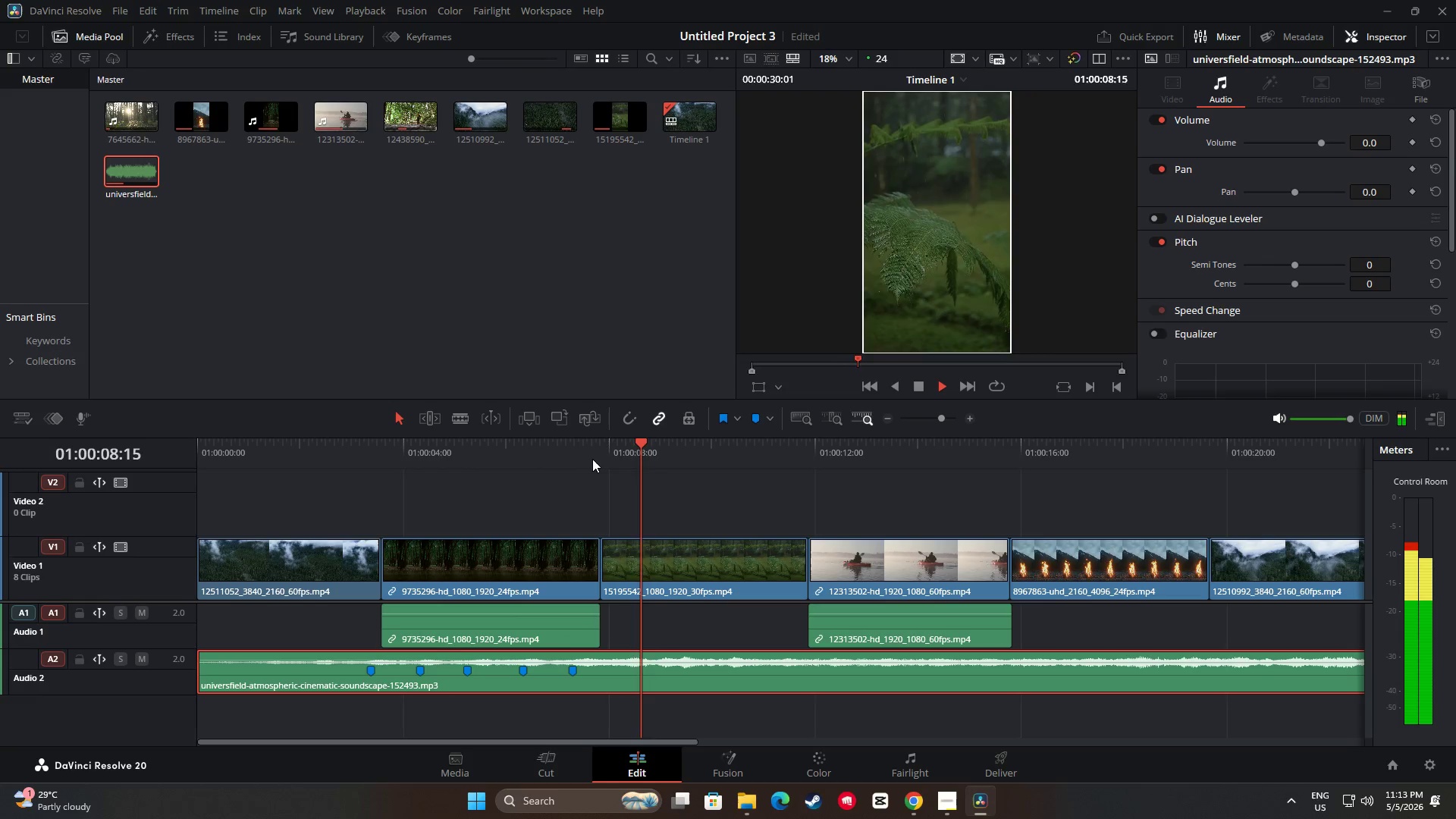 
key(Space)
 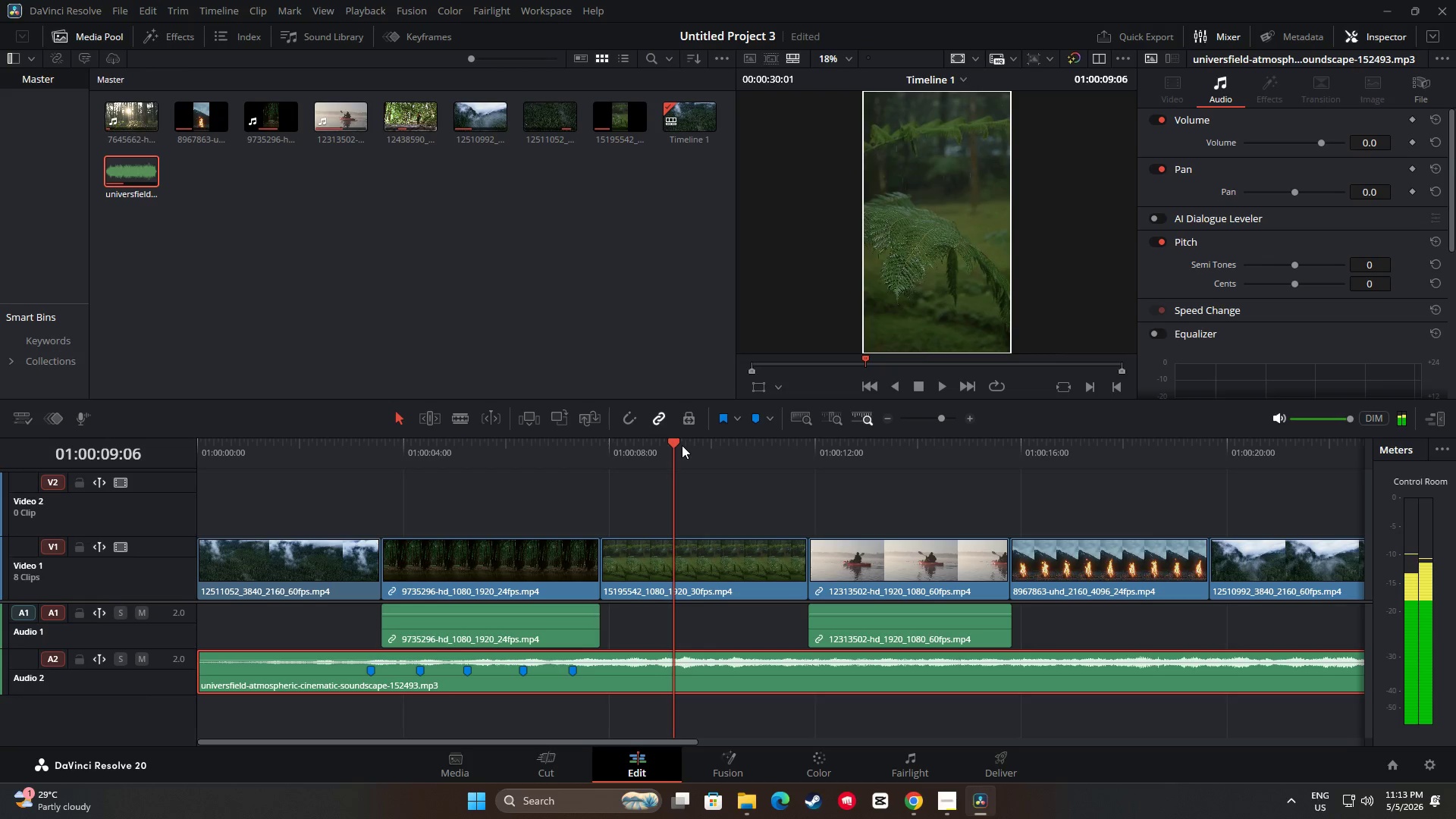 
left_click_drag(start_coordinate=[663, 444], to_coordinate=[531, 443])
 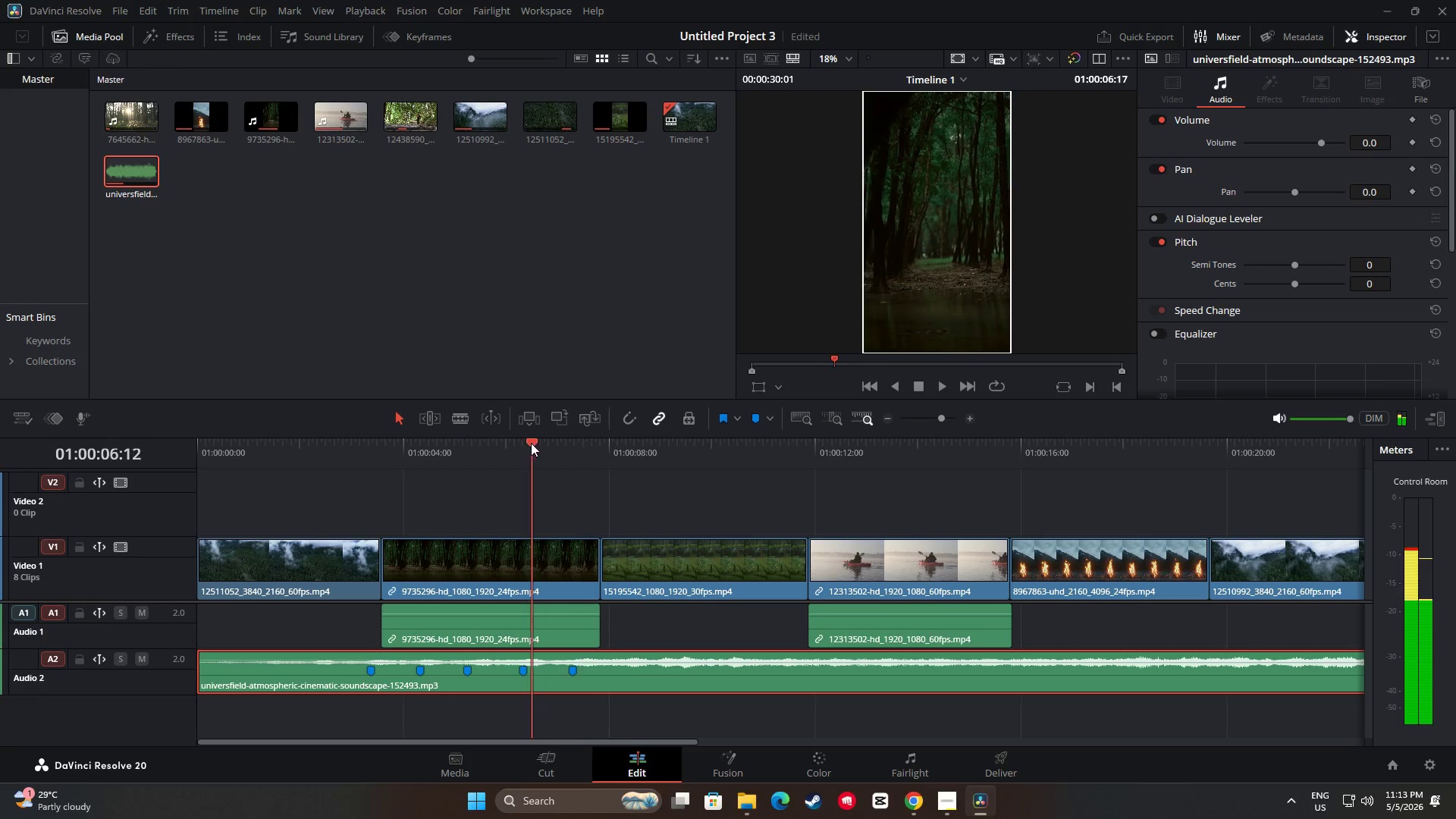 
key(Space)
 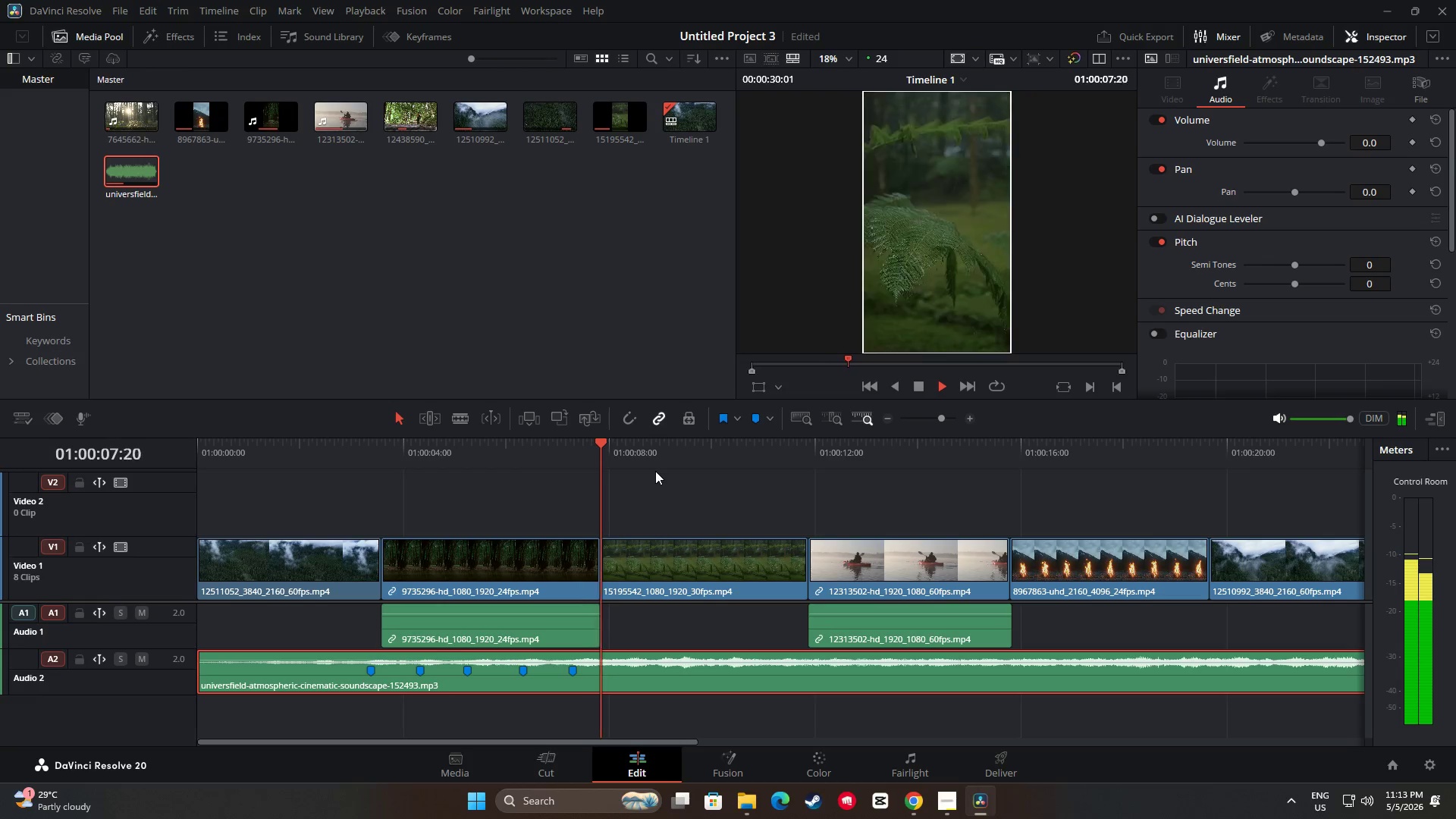 
key(Space)
 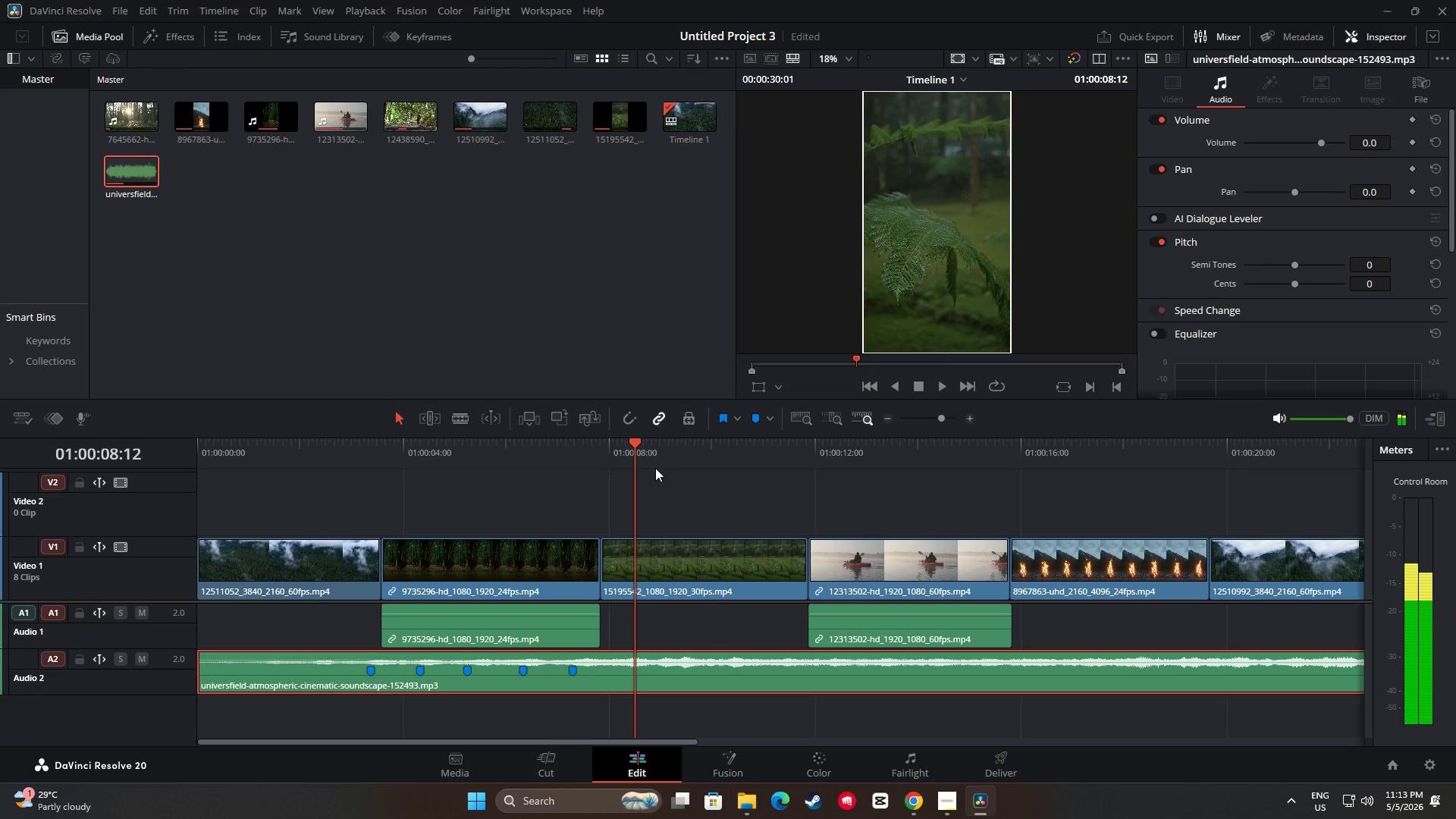 
key(Space)
 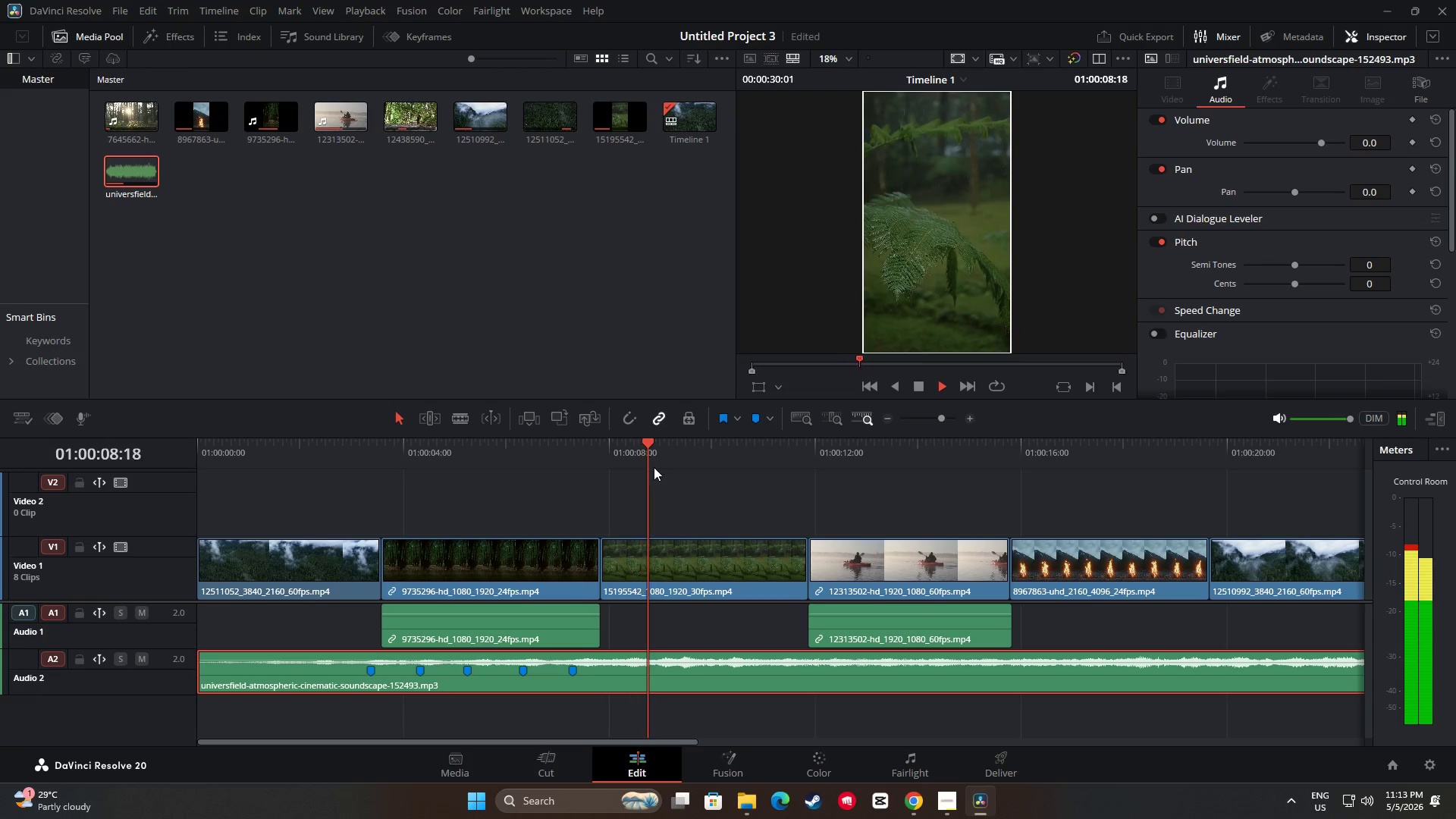 
key(Space)
 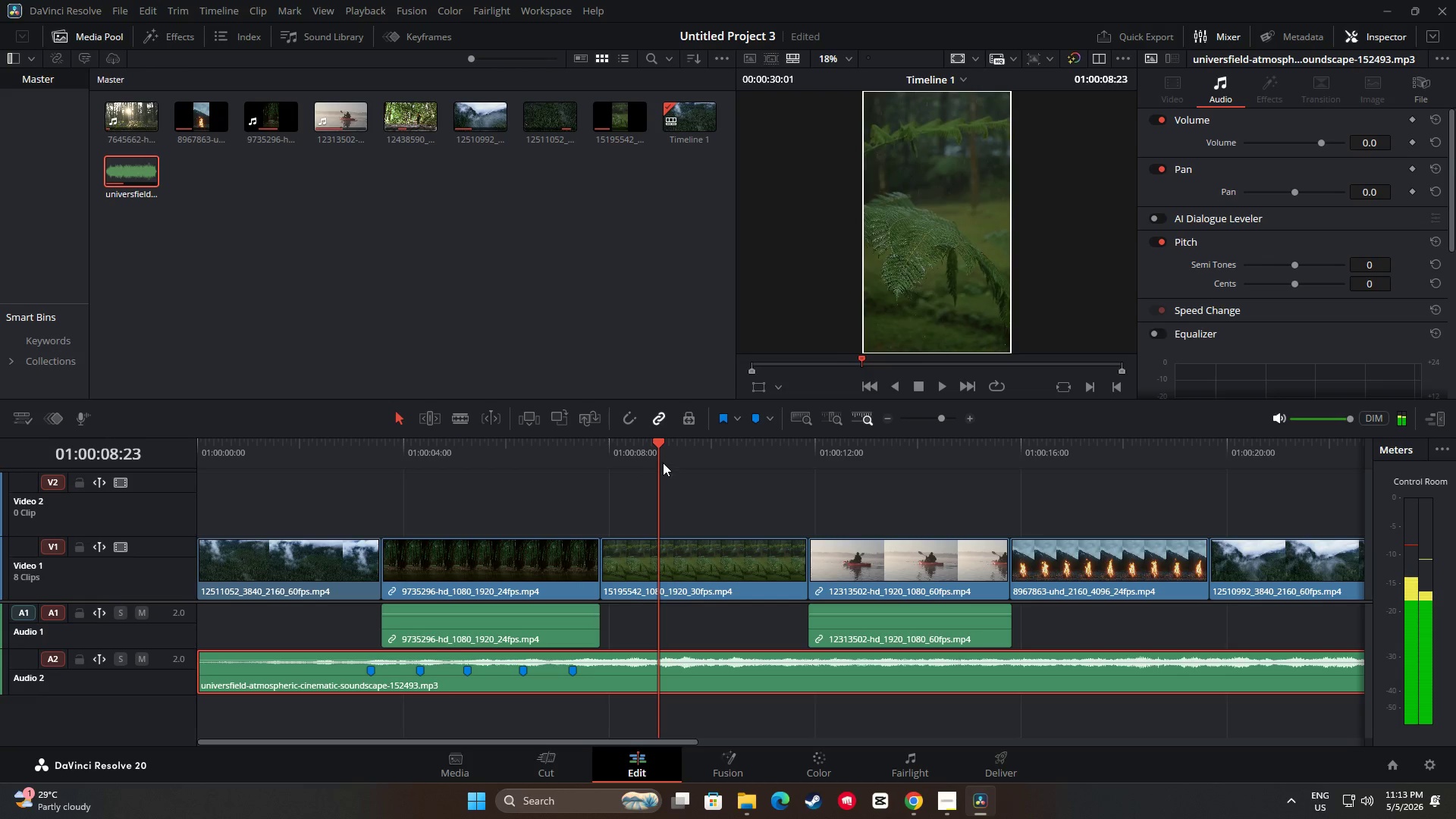 
left_click_drag(start_coordinate=[658, 447], to_coordinate=[648, 446])
 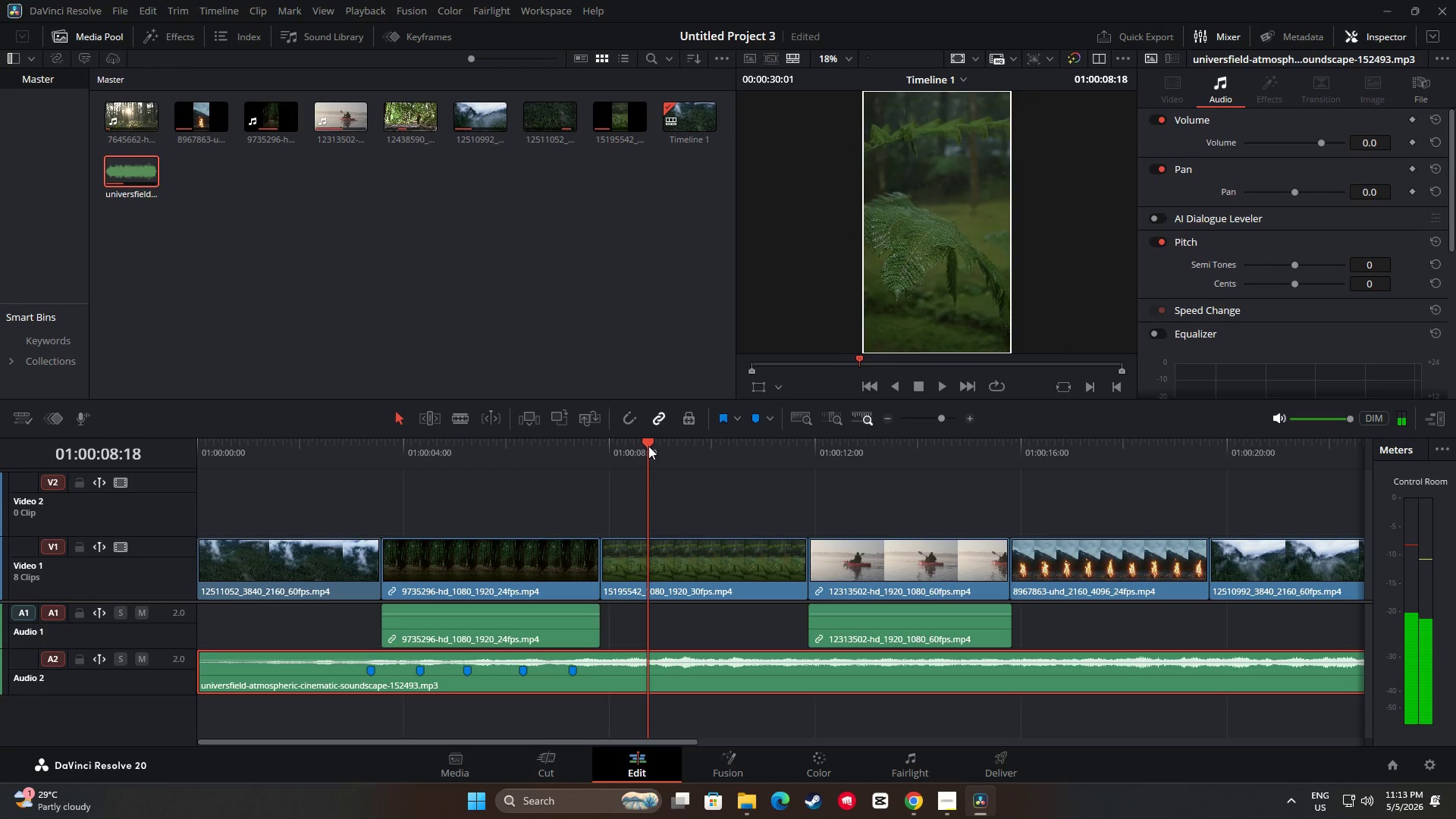 
key(M)
 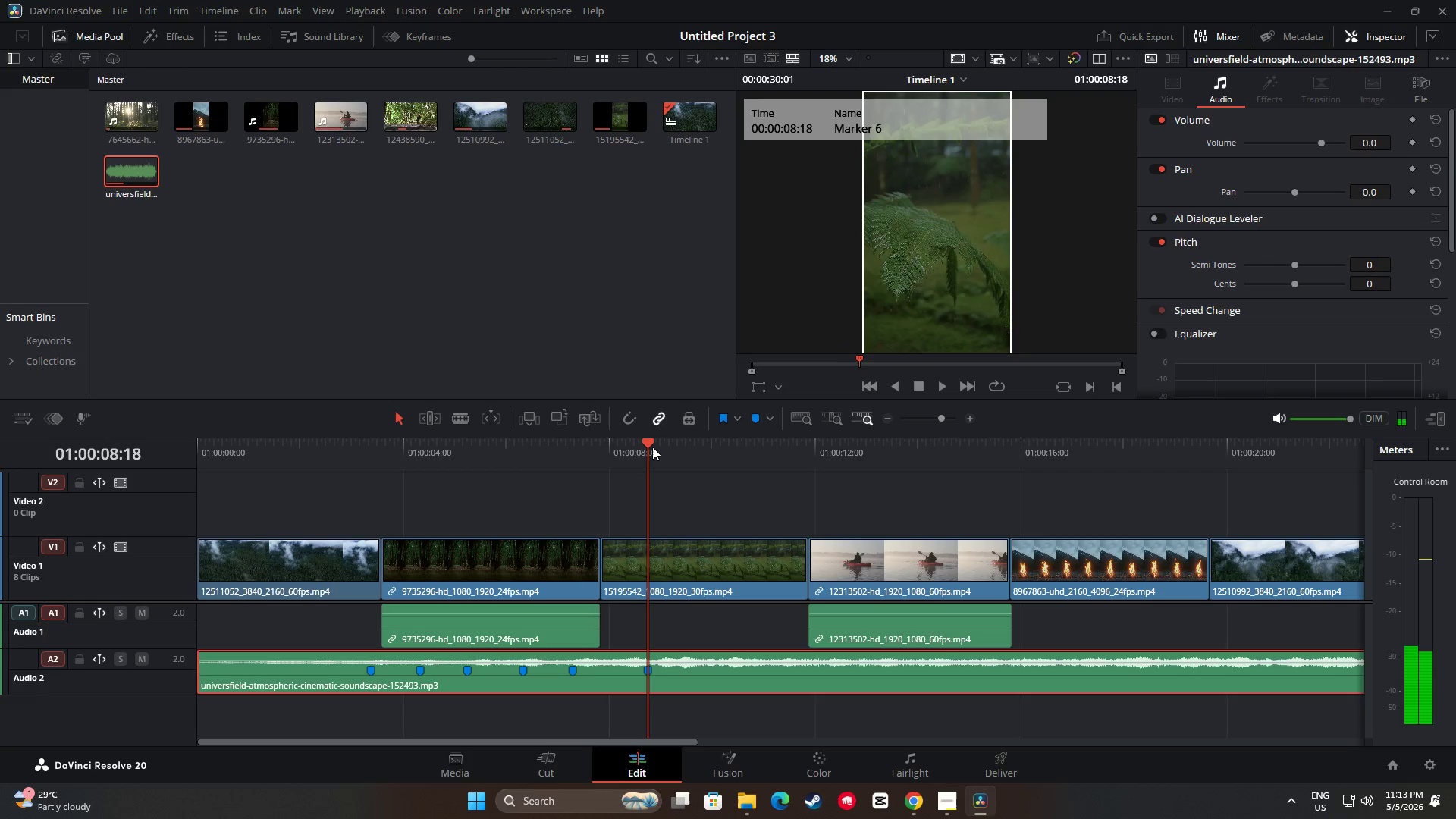 
left_click_drag(start_coordinate=[652, 447], to_coordinate=[557, 444])
 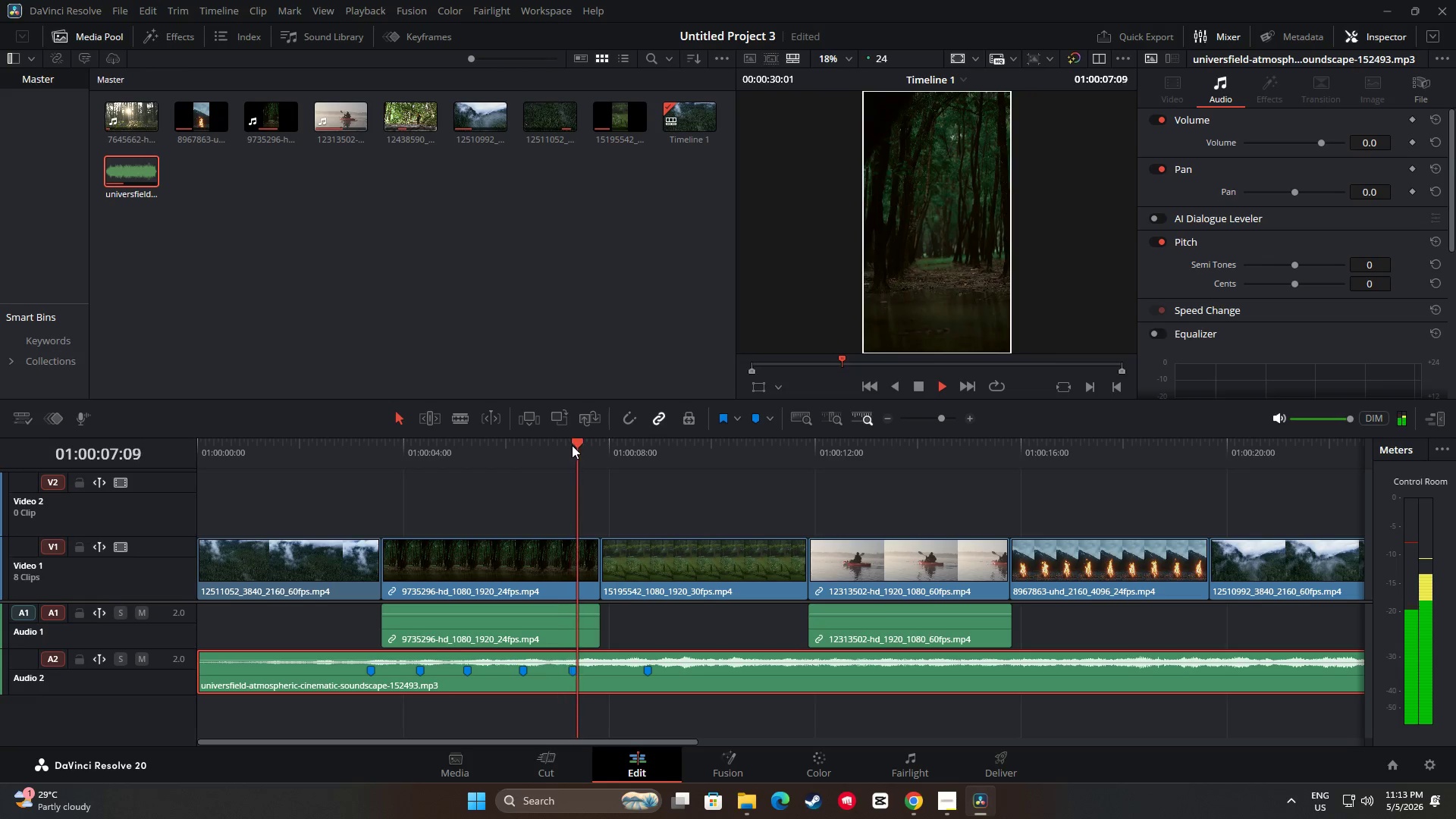 
key(Space)
 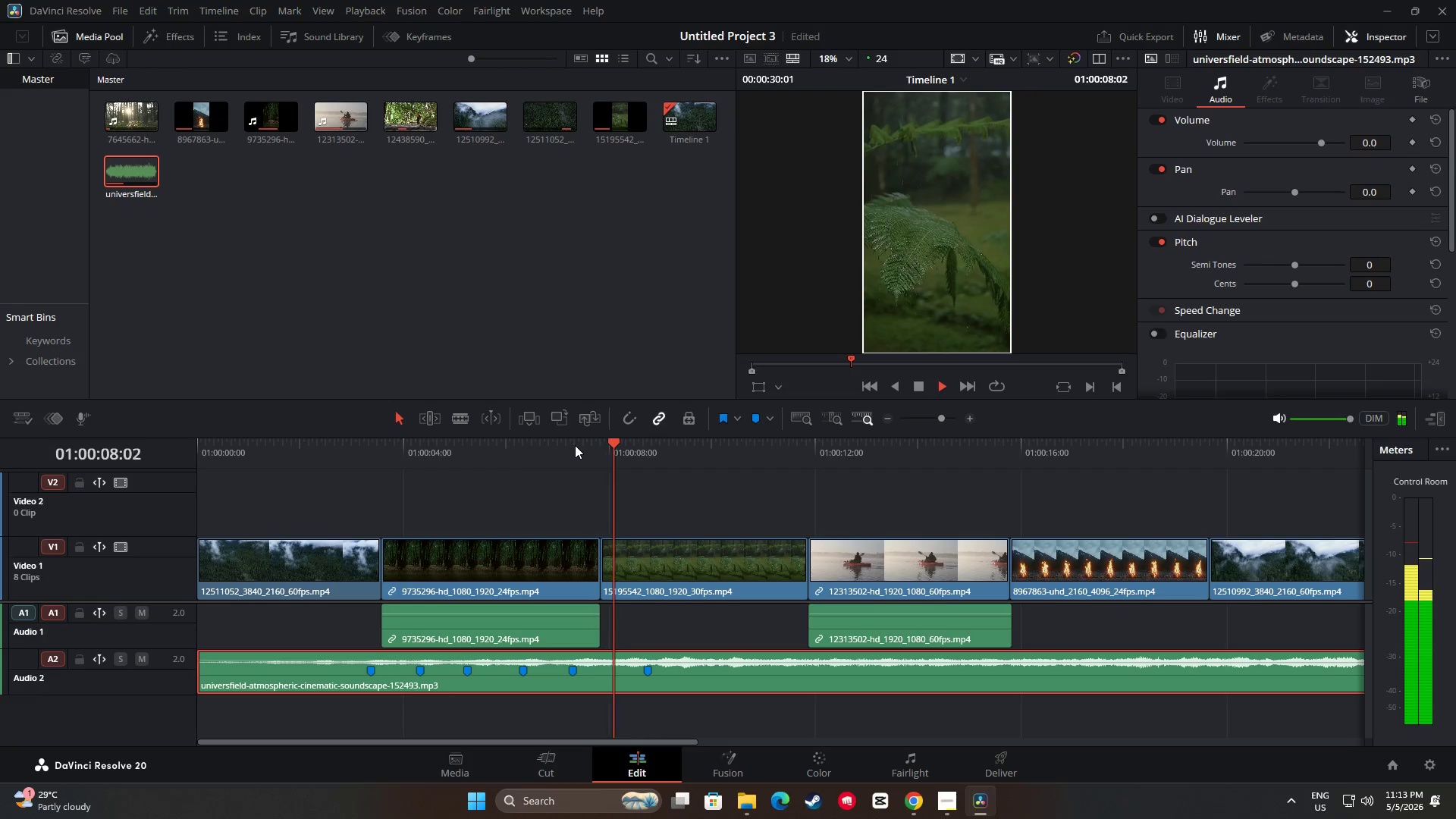 
key(Space)
 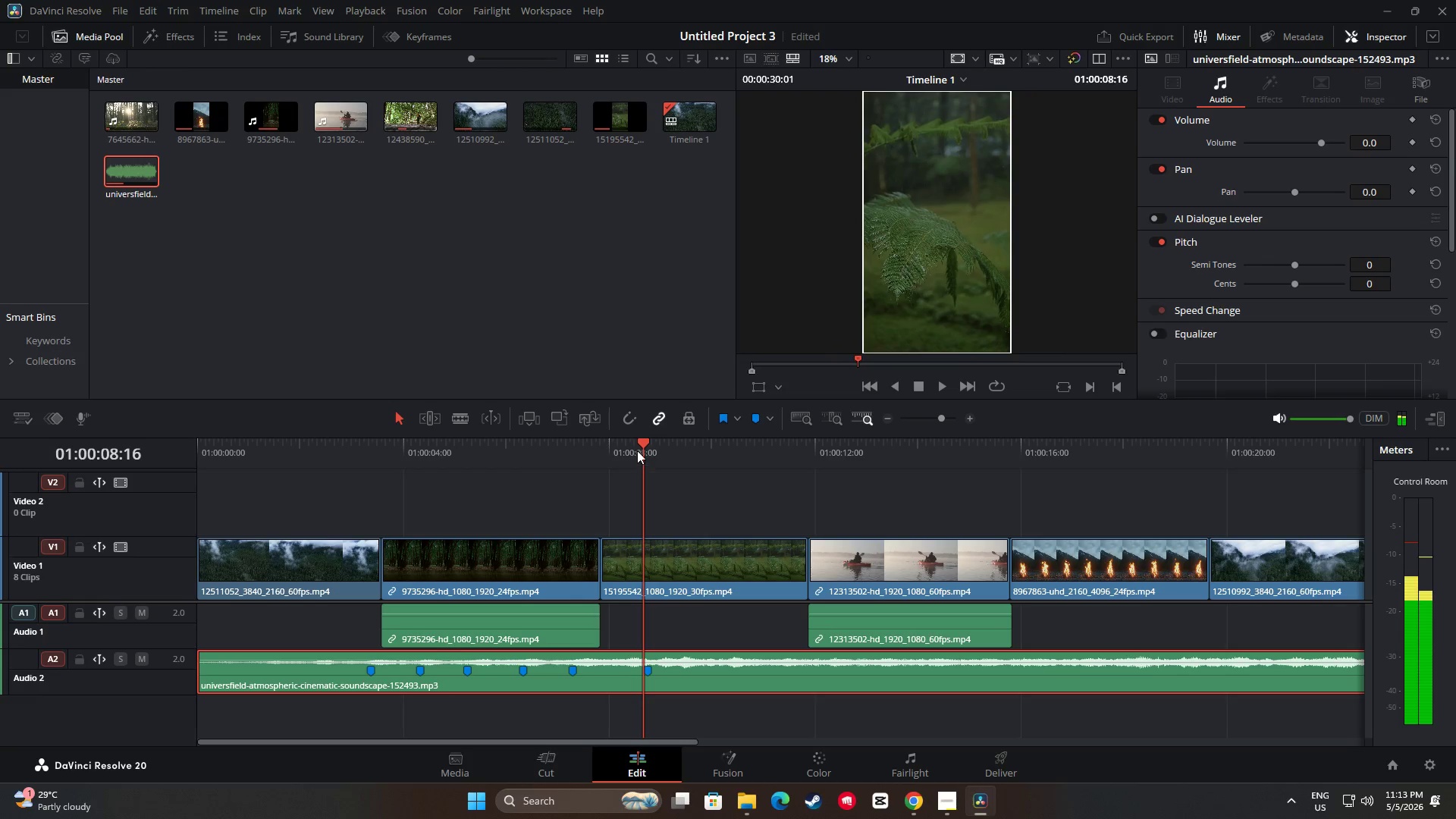 
left_click_drag(start_coordinate=[639, 442], to_coordinate=[608, 443])
 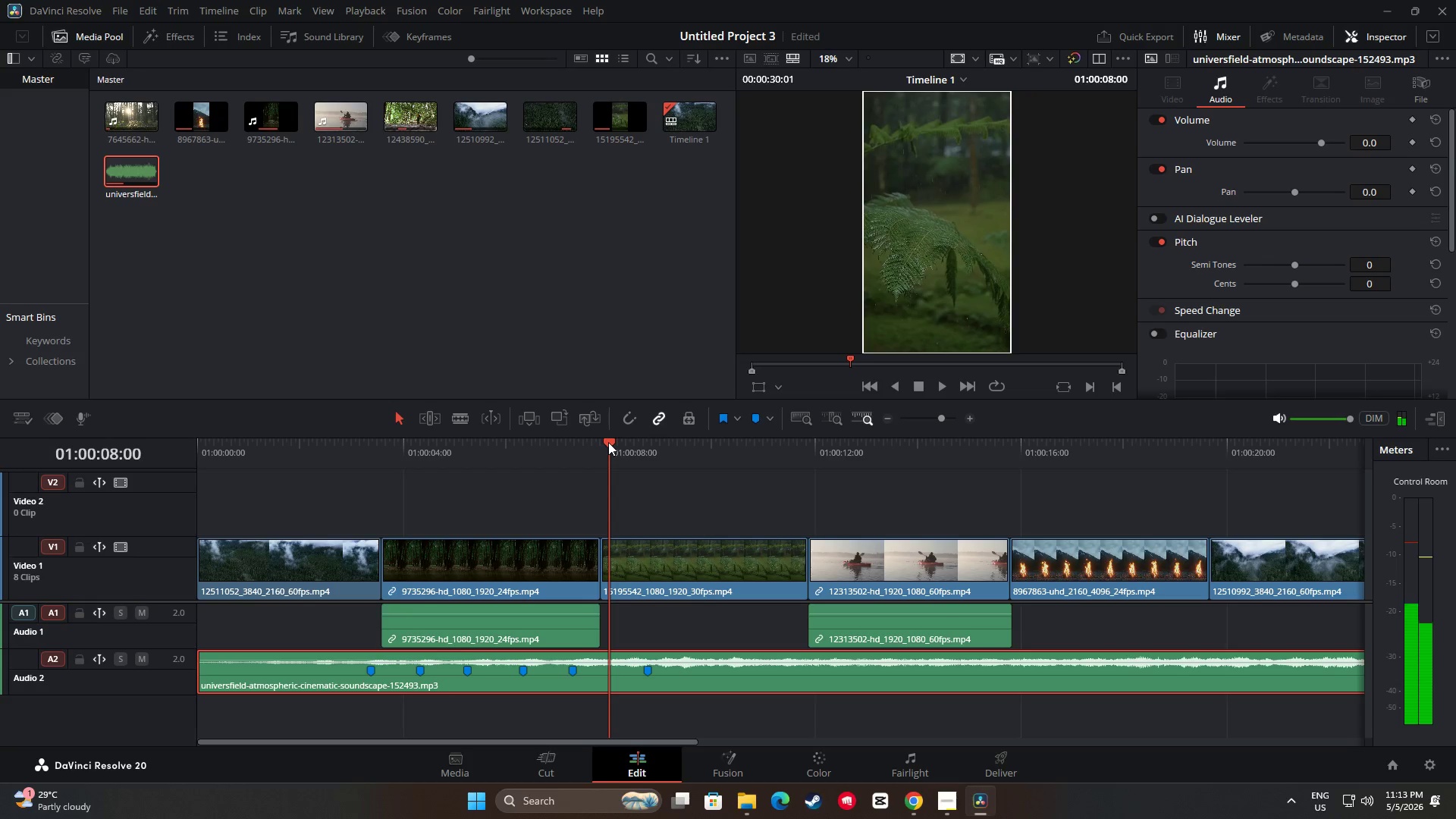 
key(M)
 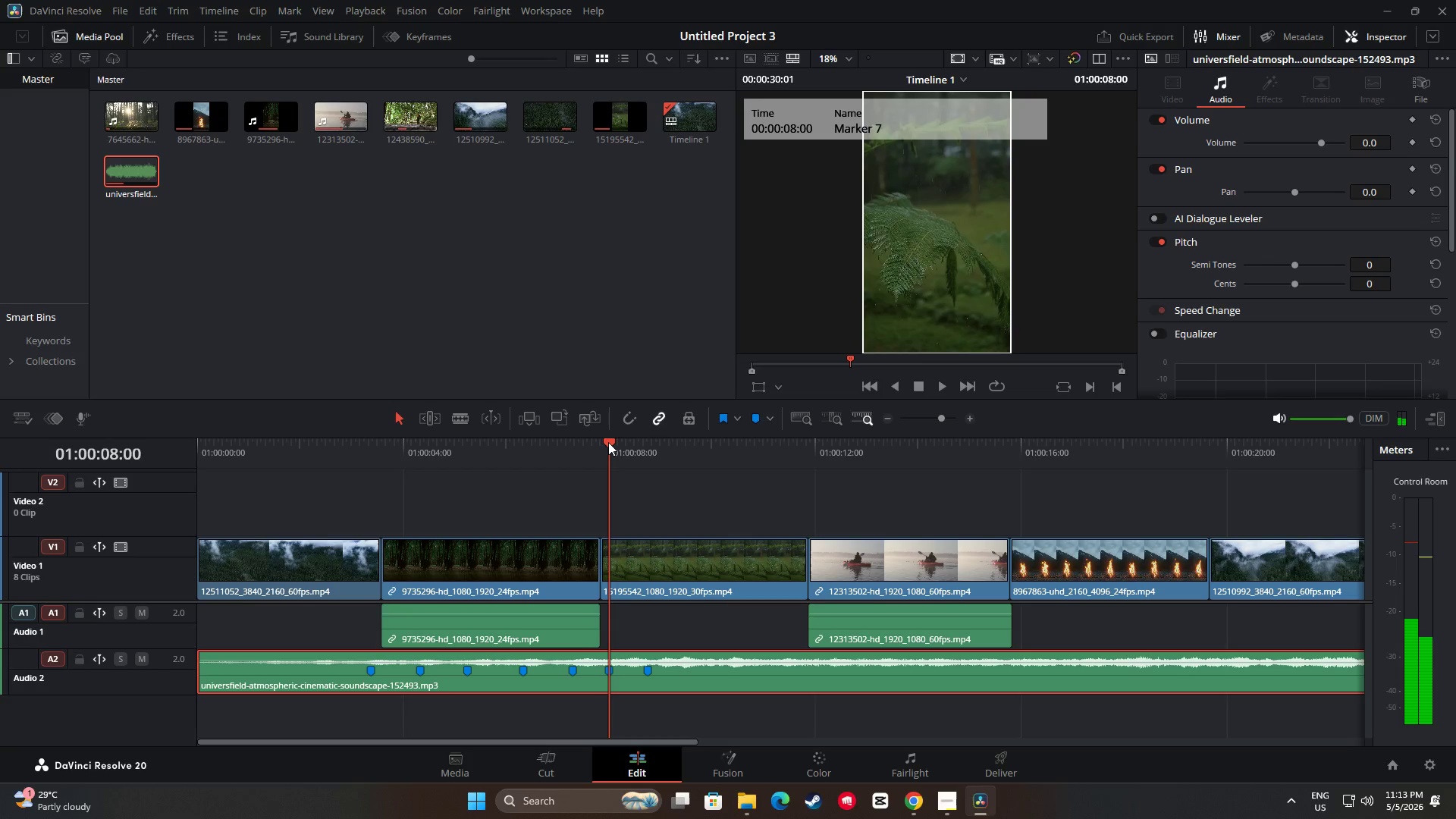 
key(Space)
 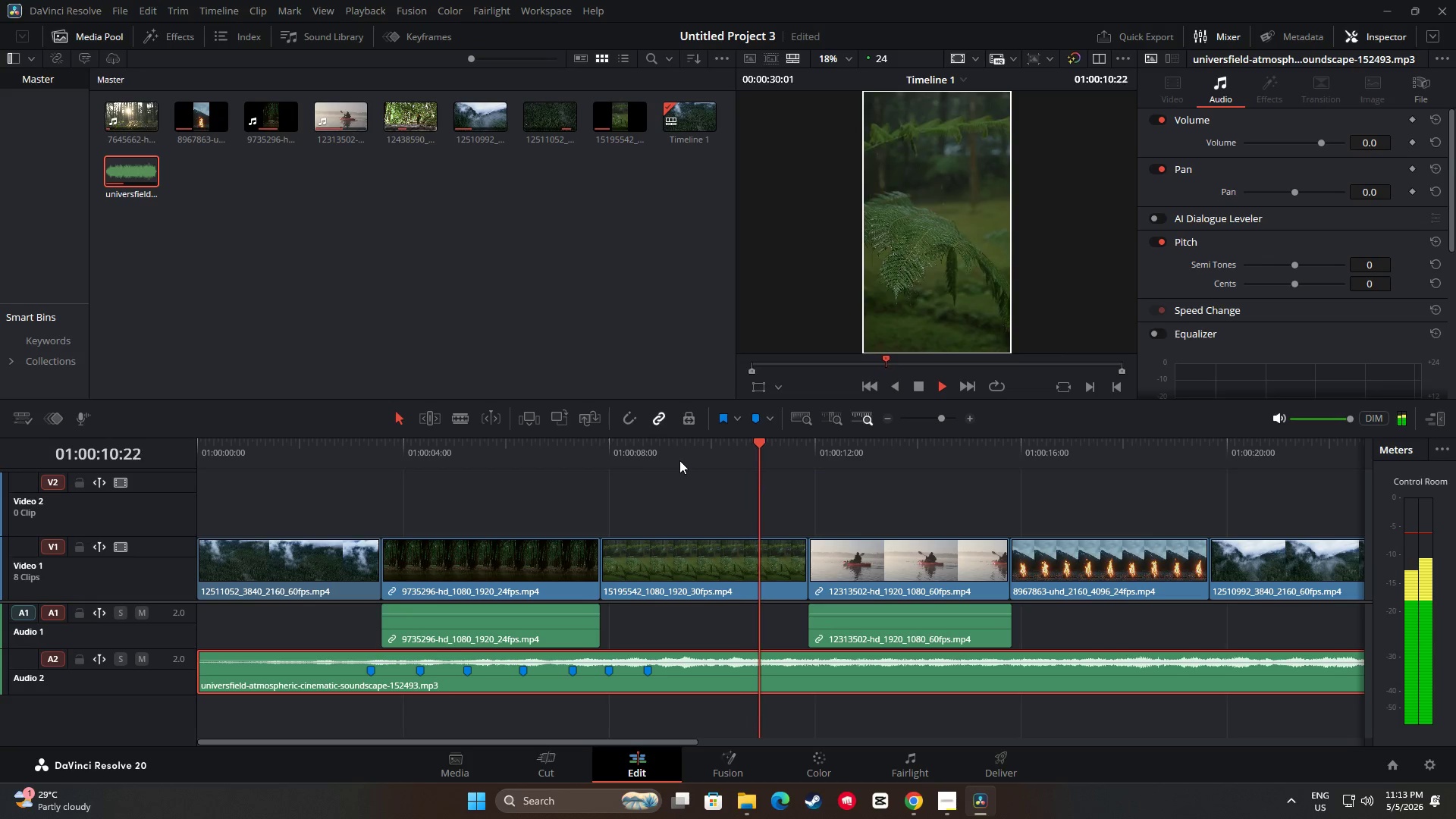 
key(Space)
 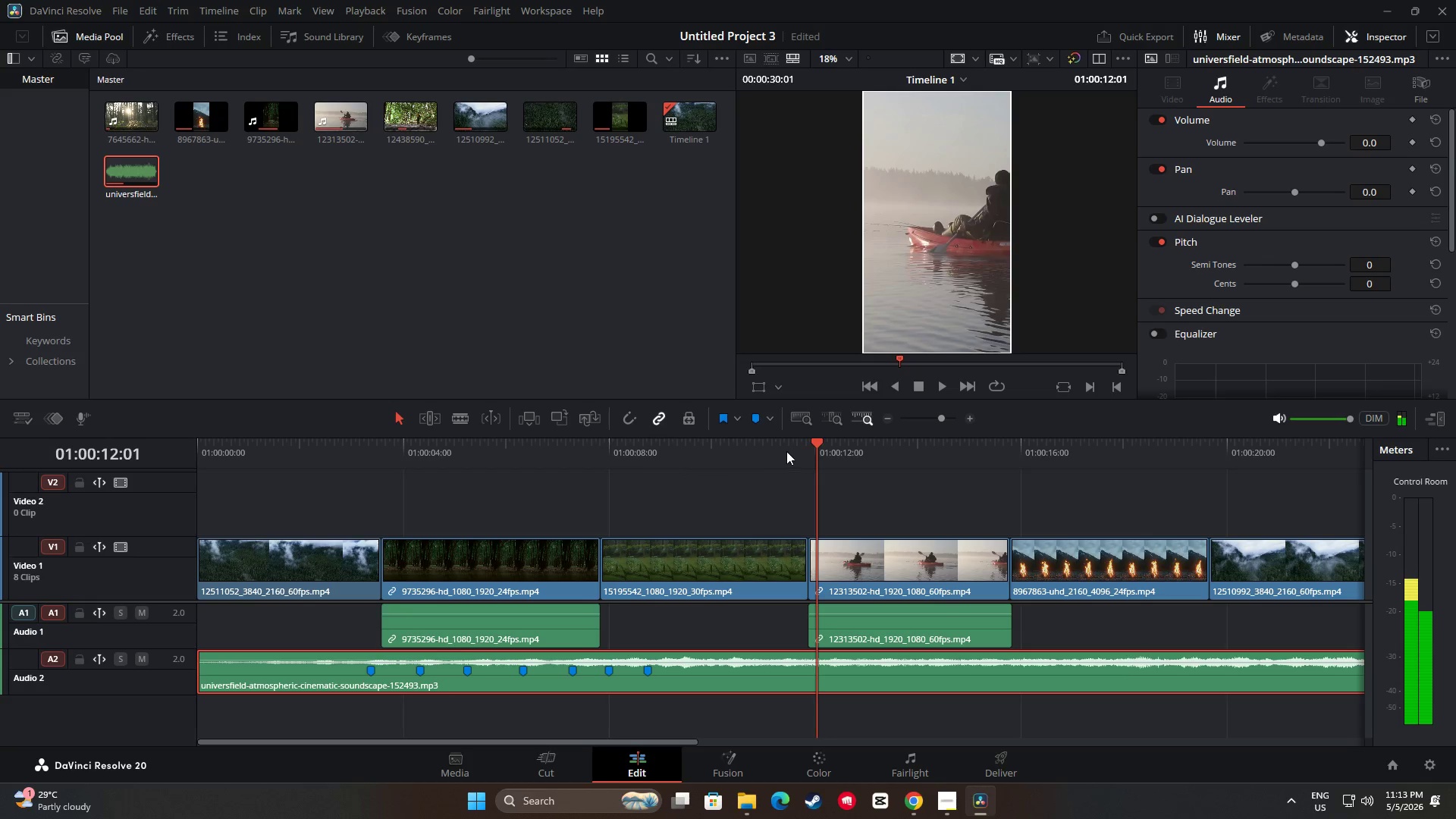 
left_click_drag(start_coordinate=[820, 444], to_coordinate=[623, 453])
 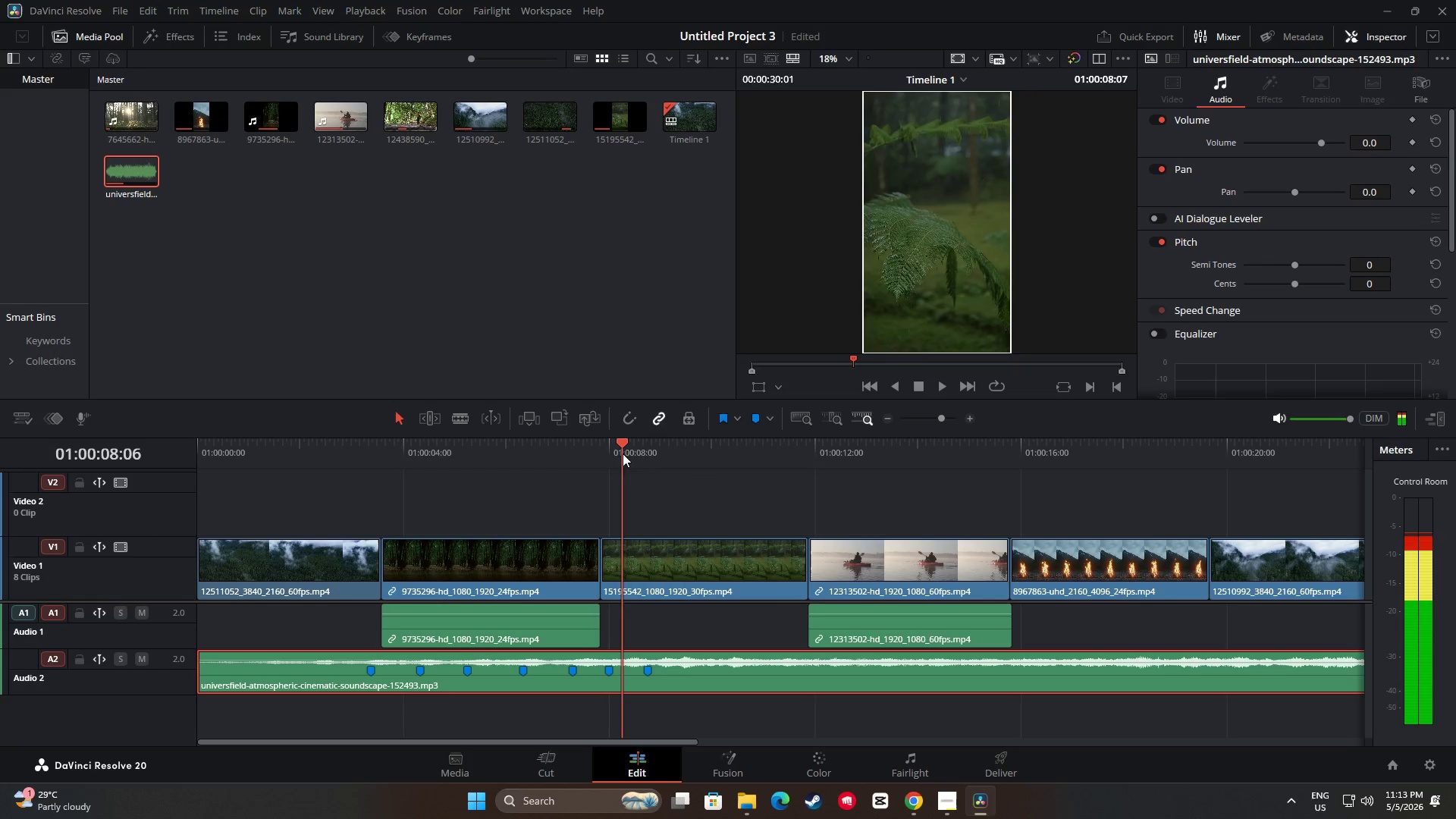 
key(Space)
 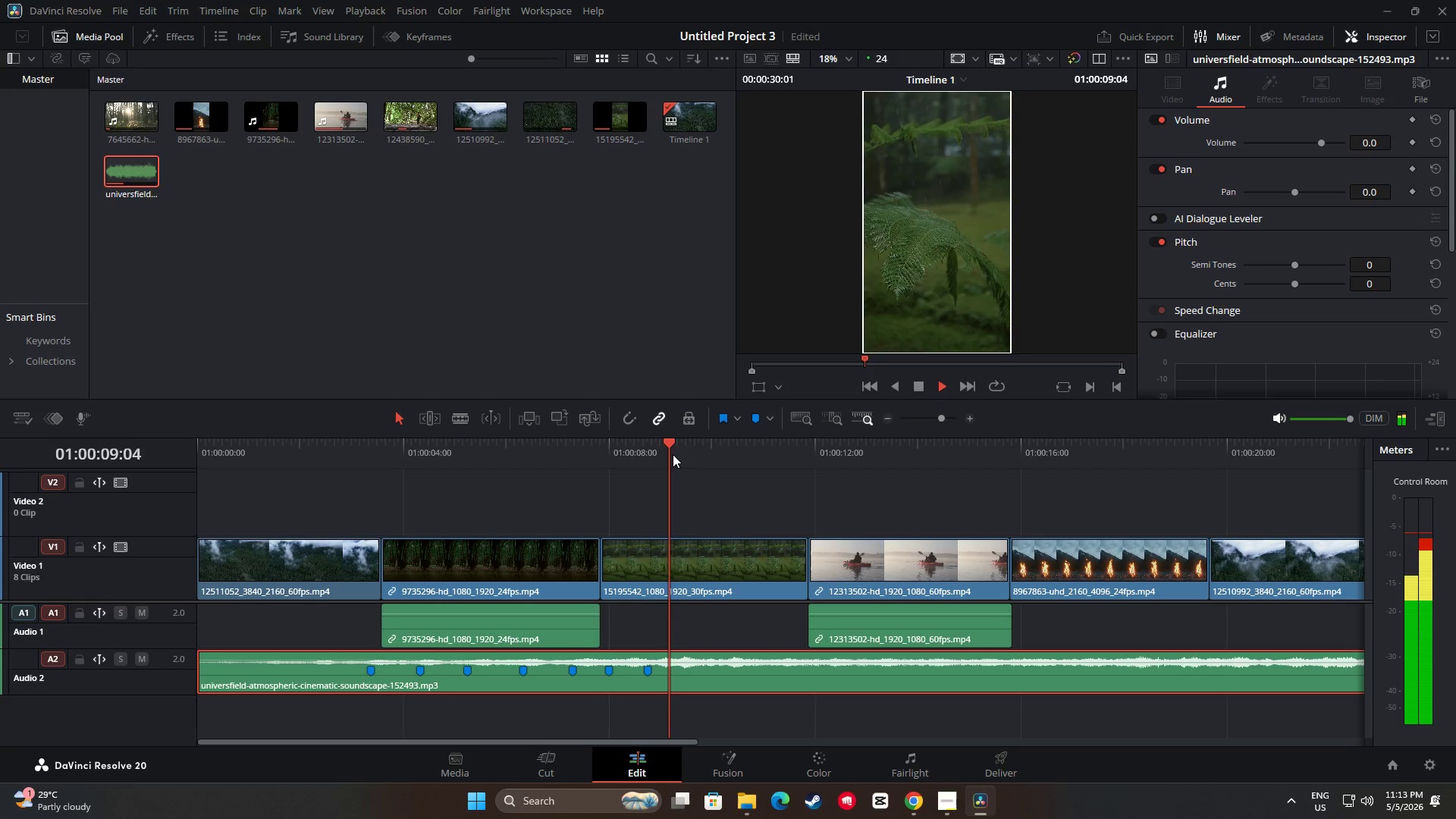 
key(Space)
 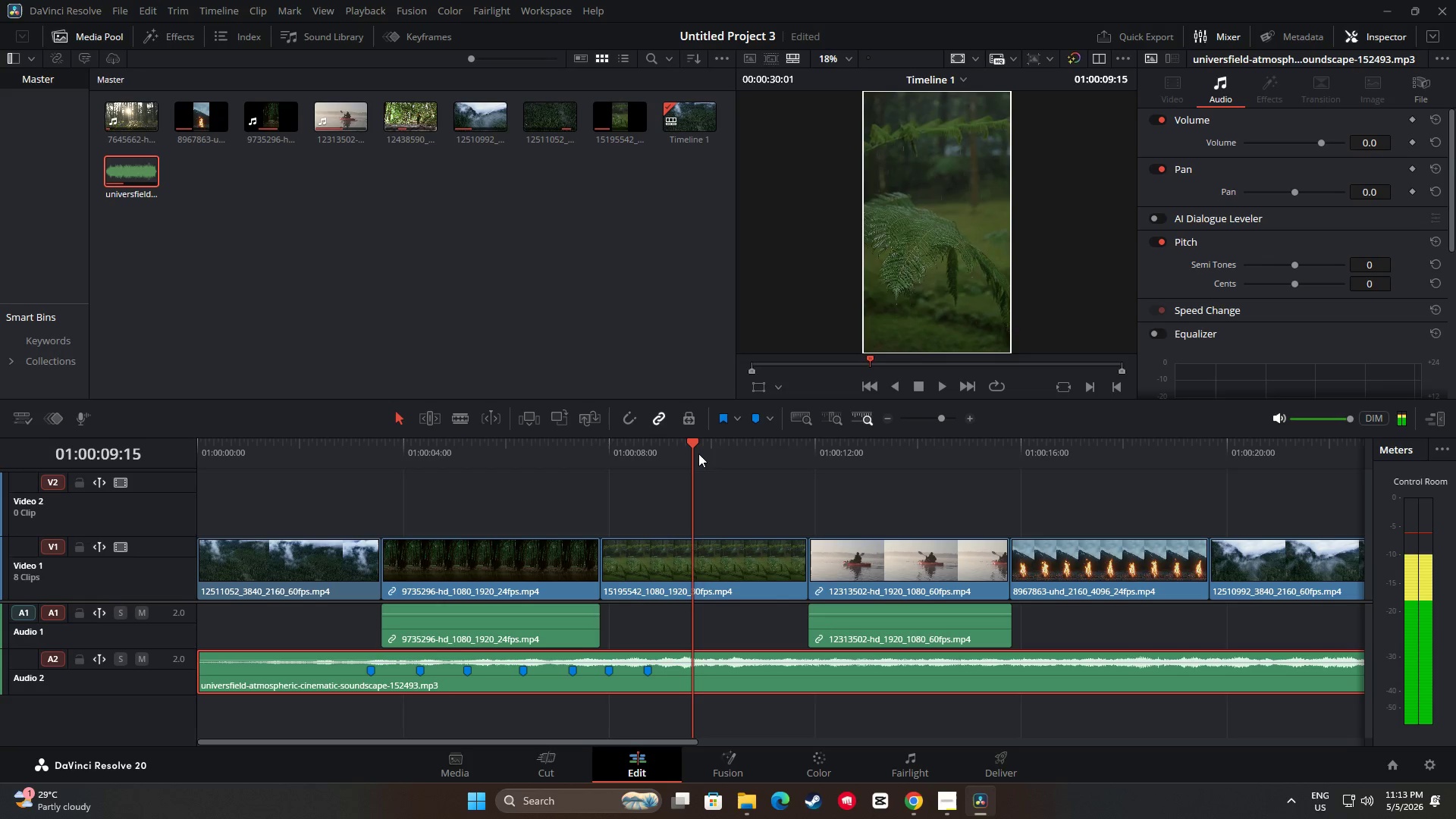 
left_click_drag(start_coordinate=[691, 444], to_coordinate=[681, 444])
 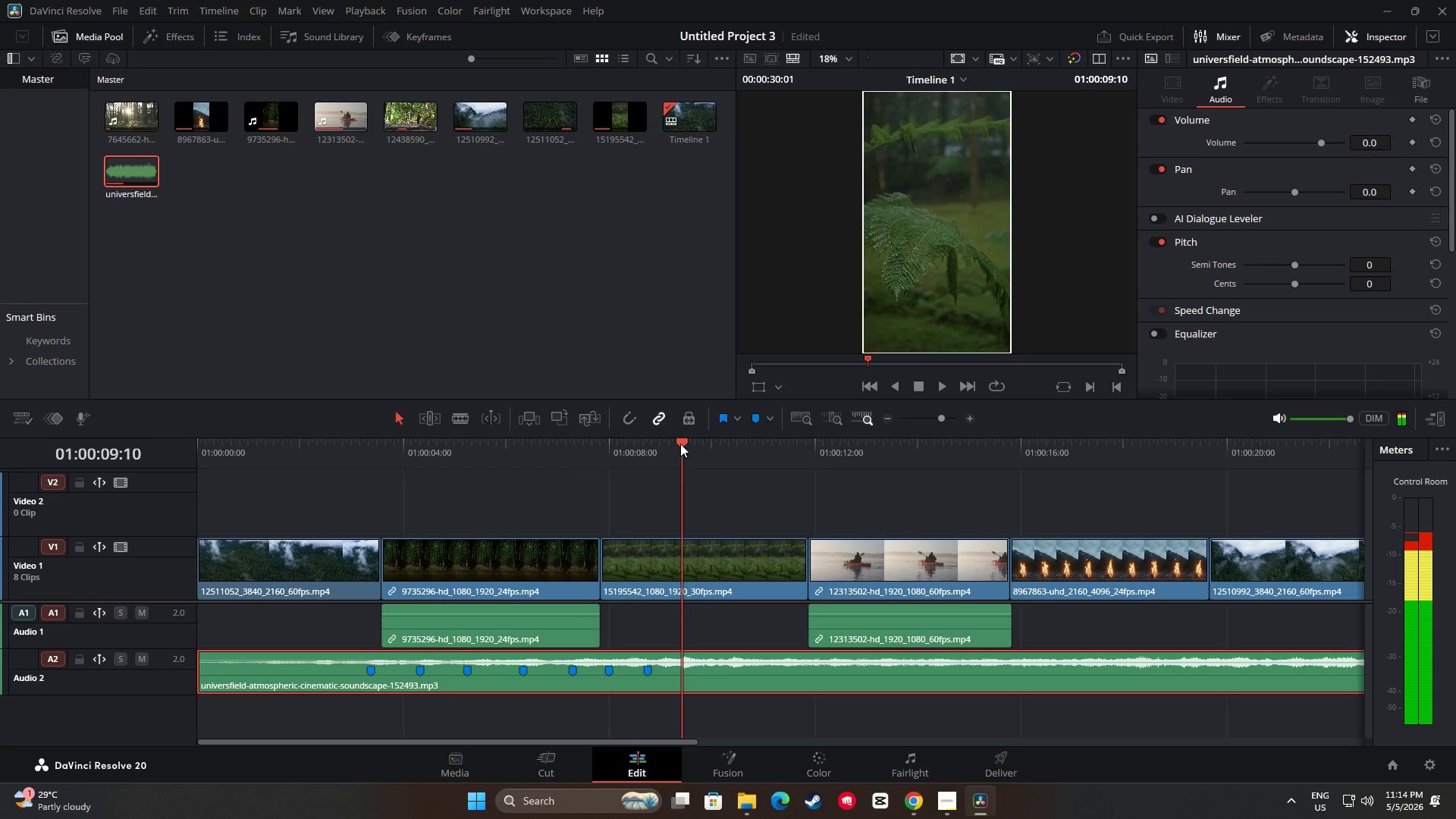 
key(Space)
 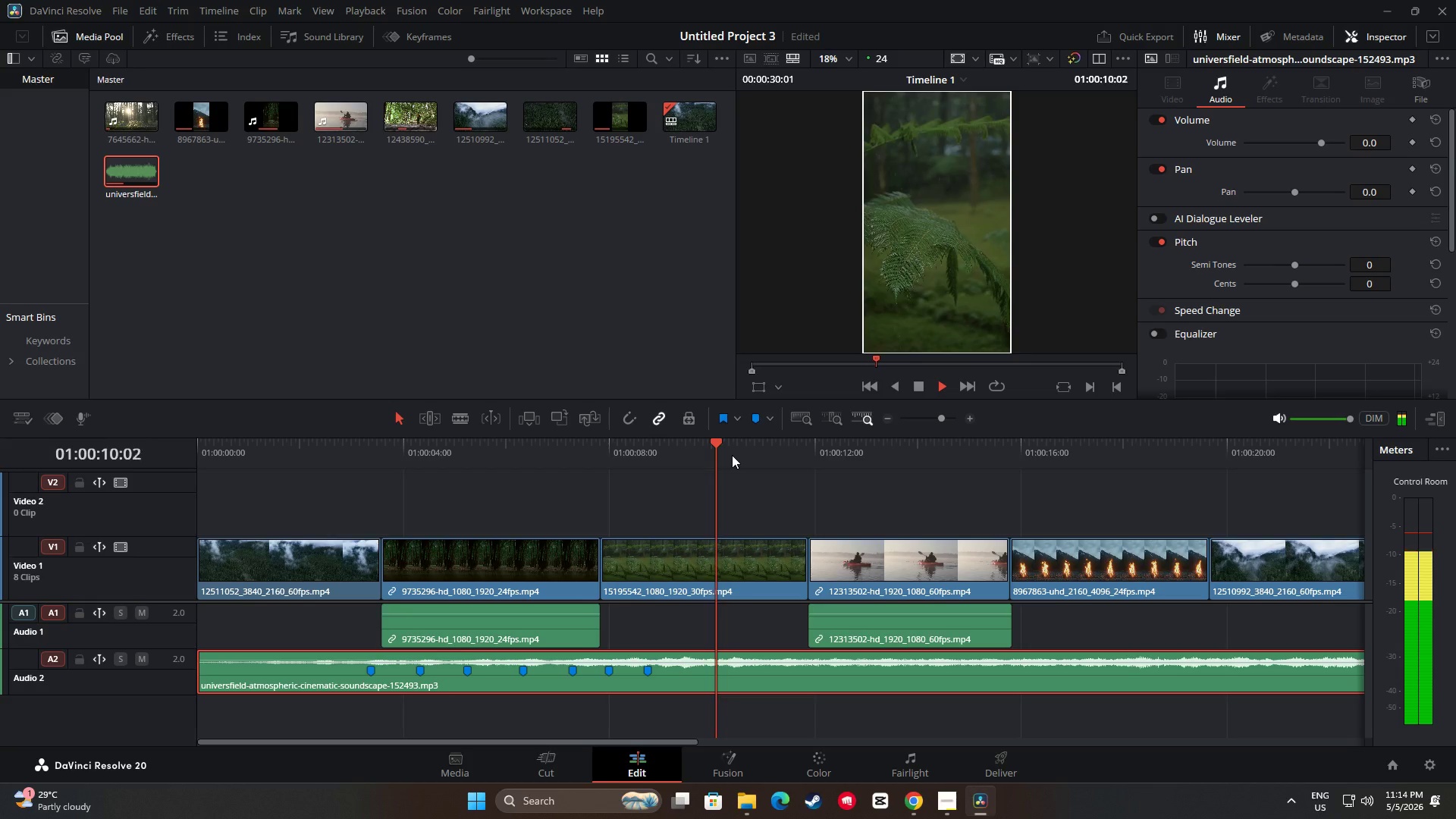 
key(Space)
 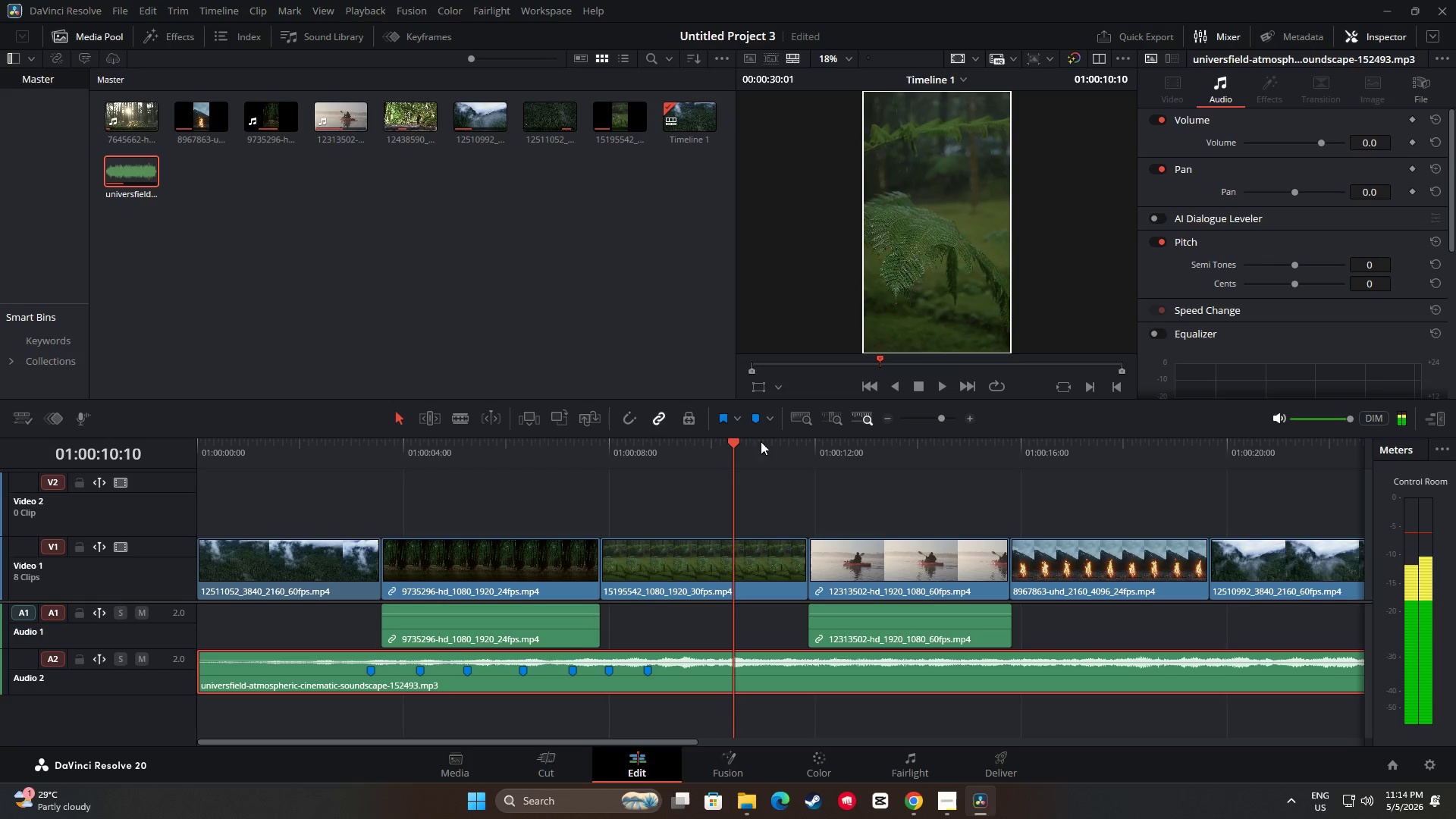 
key(Space)
 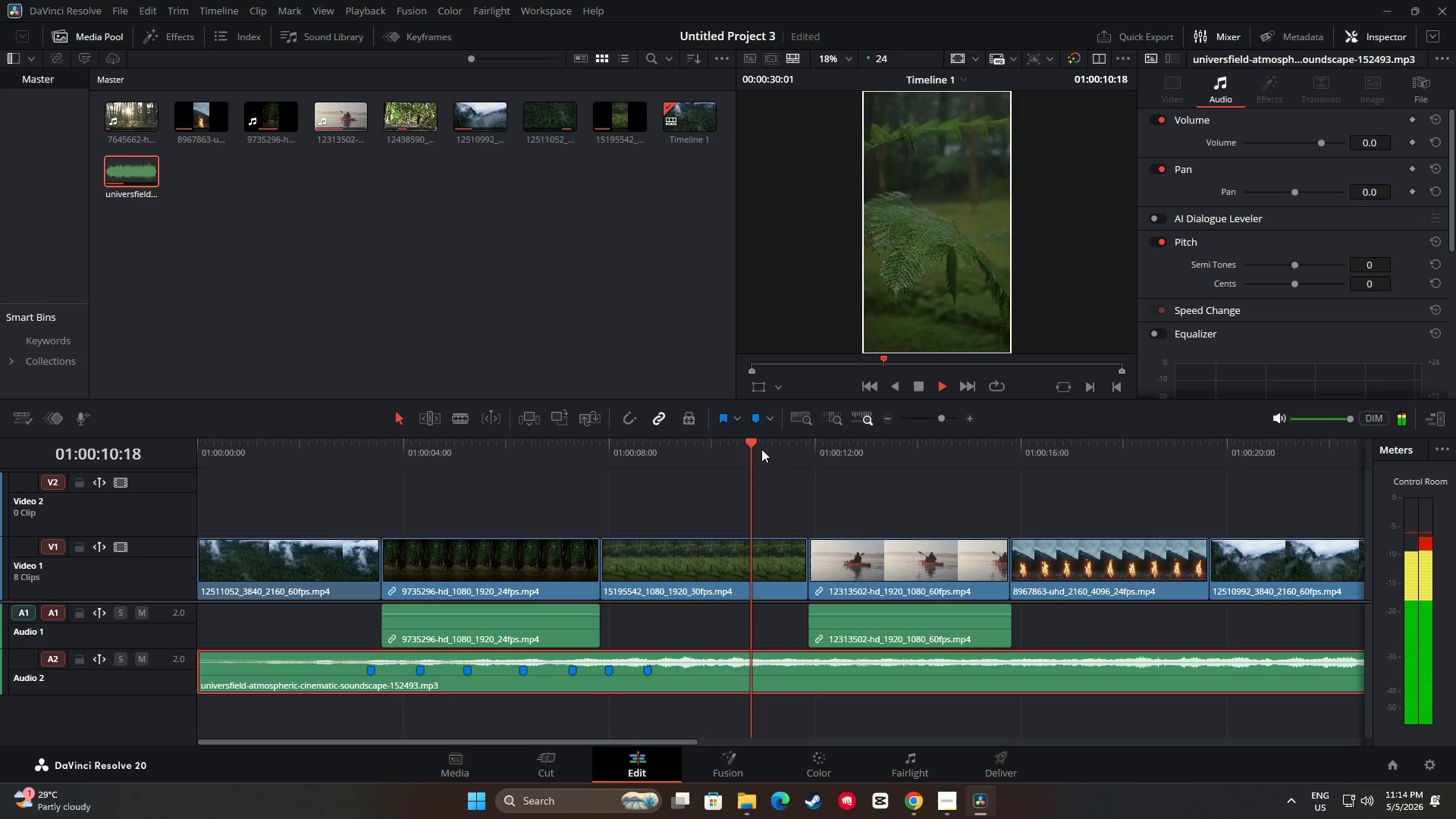 
key(Space)
 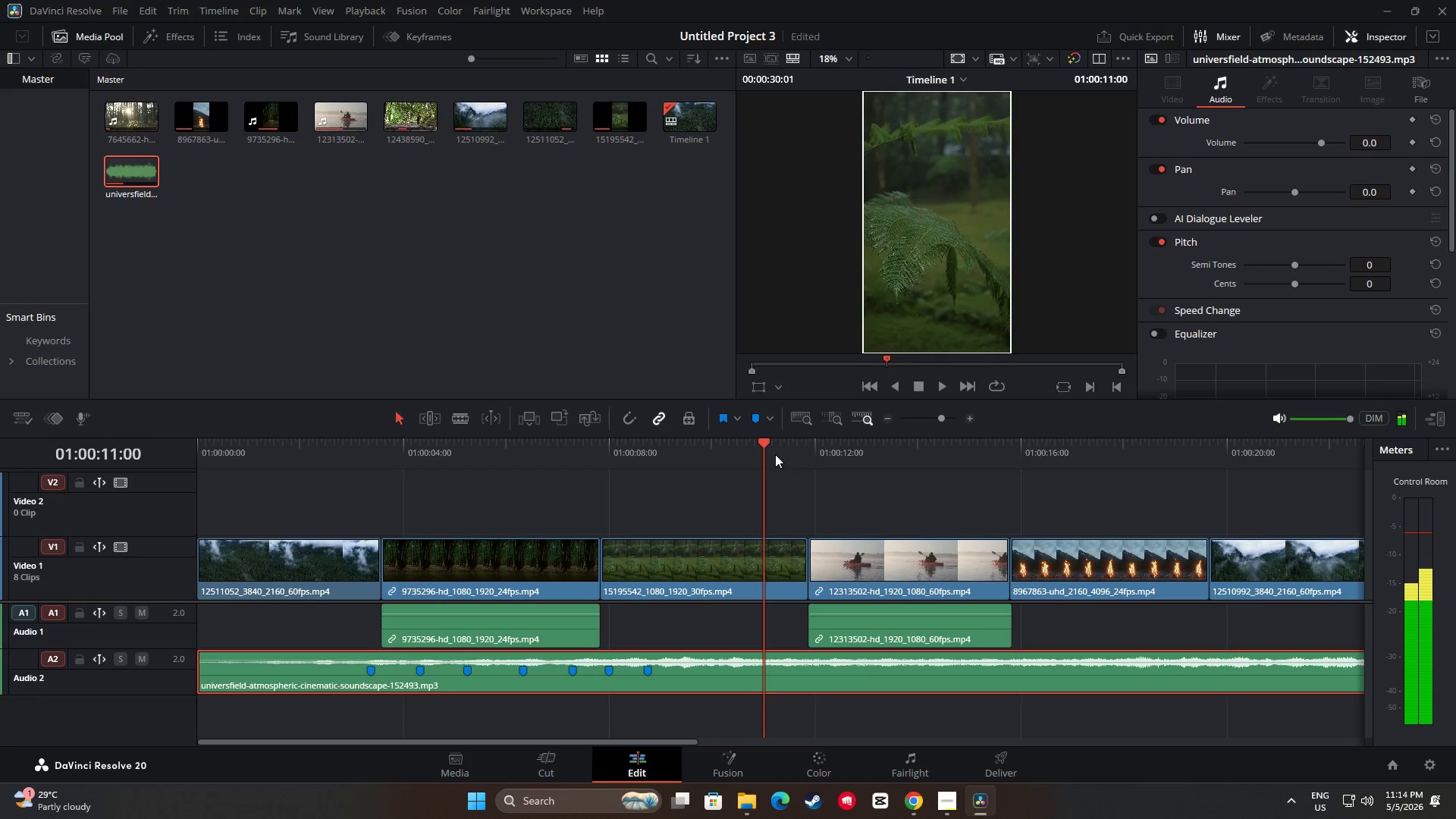 
left_click_drag(start_coordinate=[764, 444], to_coordinate=[684, 450])
 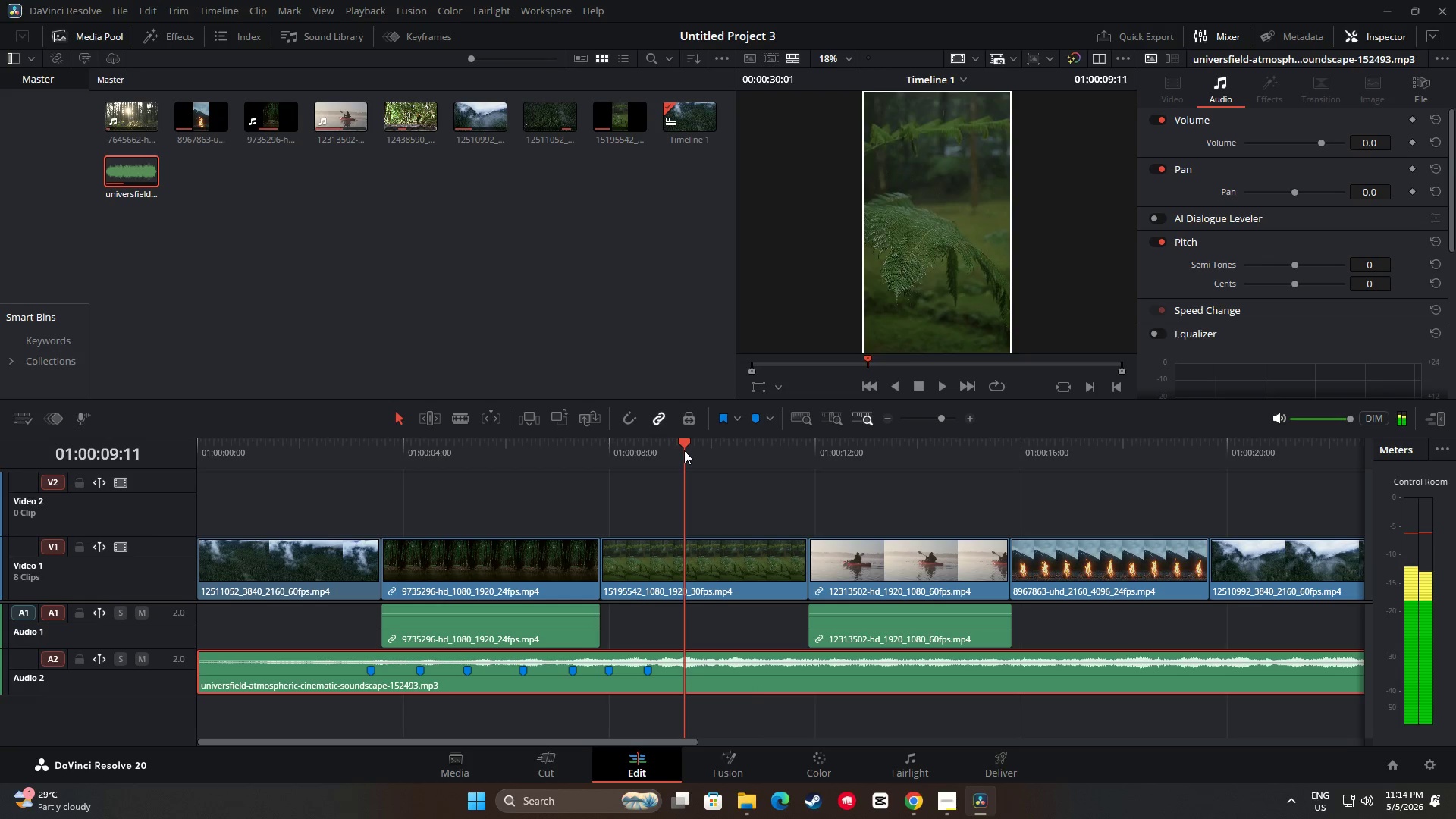 
key(M)
 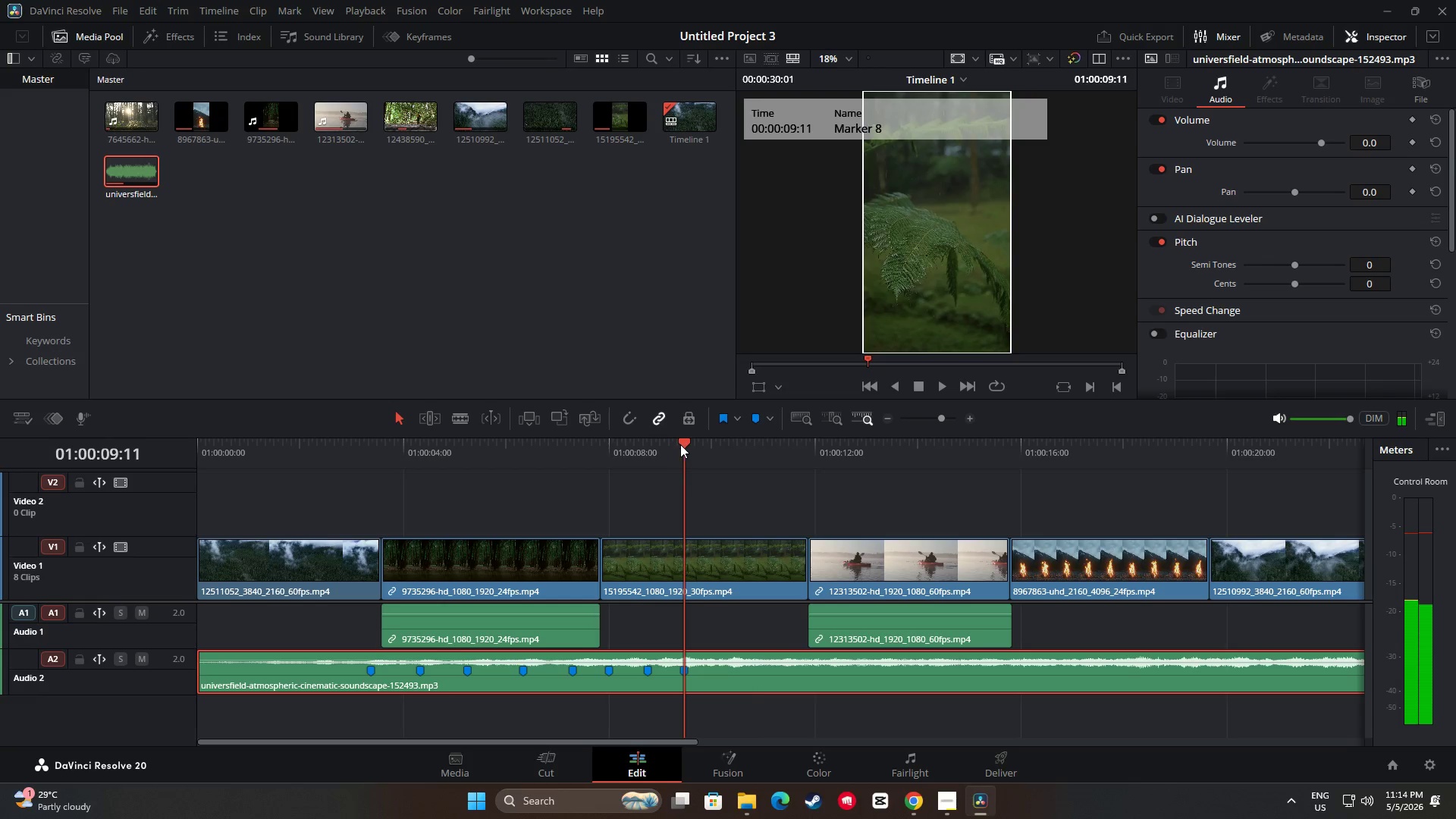 
left_click_drag(start_coordinate=[682, 440], to_coordinate=[733, 450])
 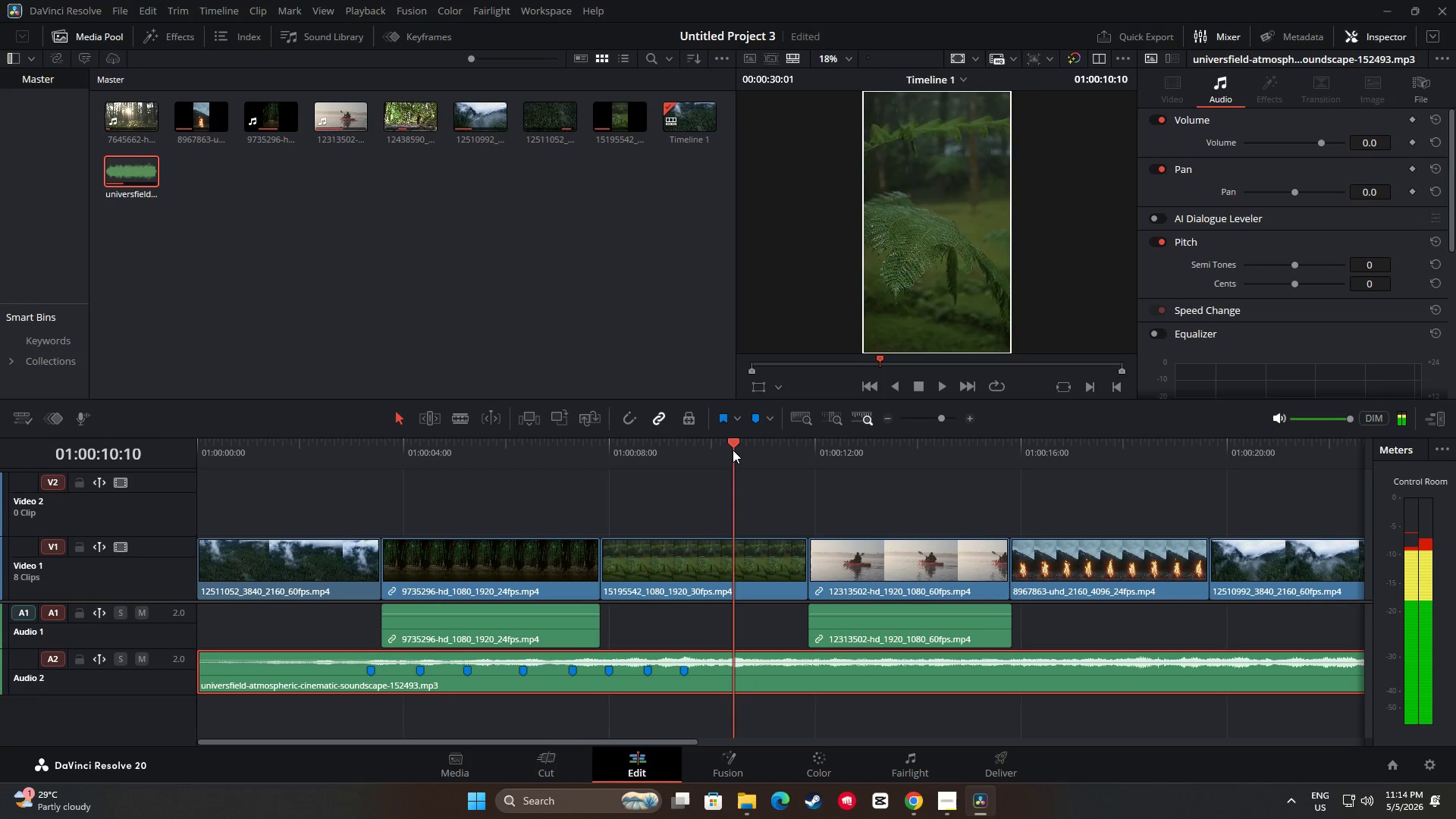 
key(M)
 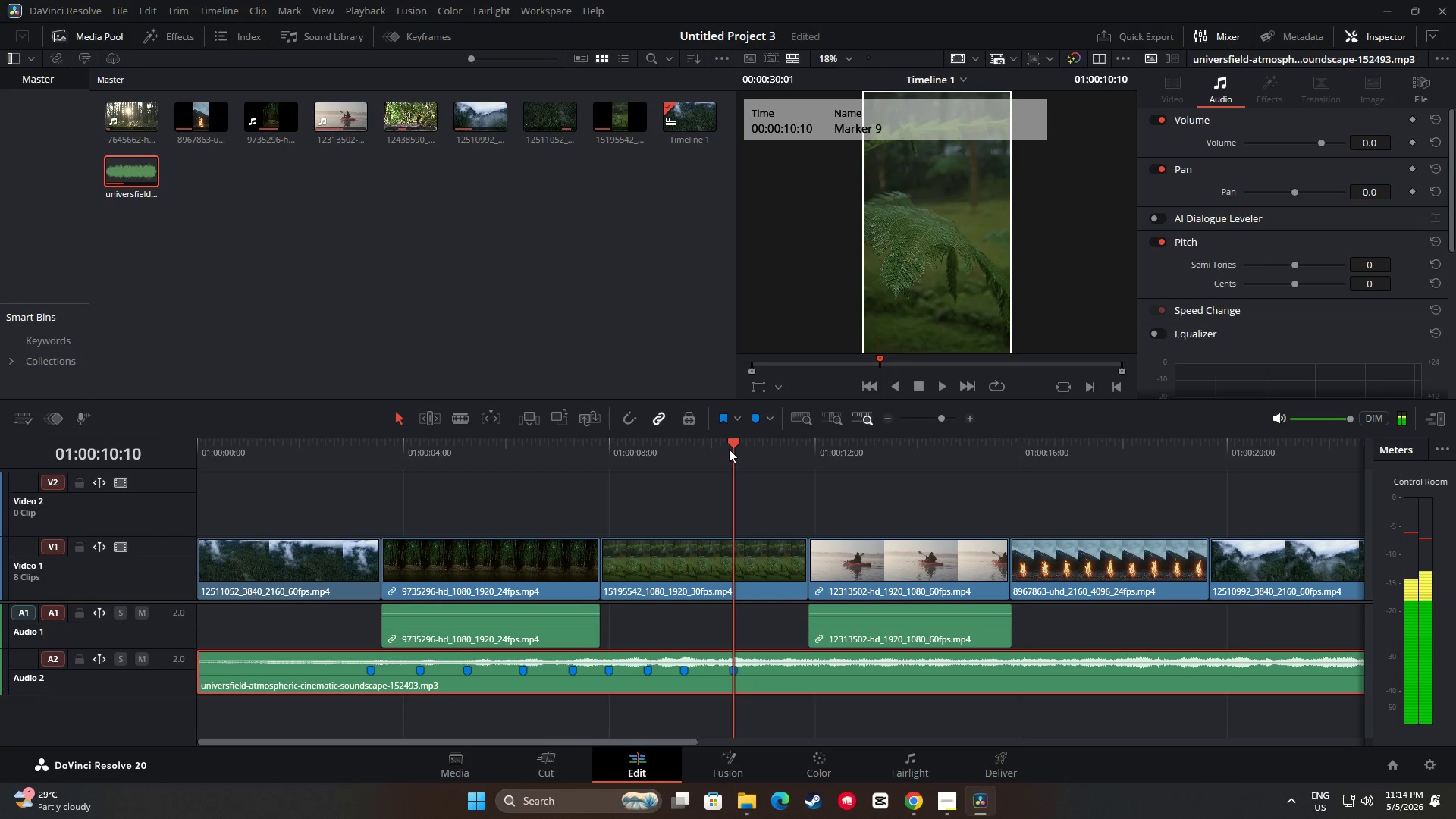 
left_click_drag(start_coordinate=[733, 445], to_coordinate=[543, 450])
 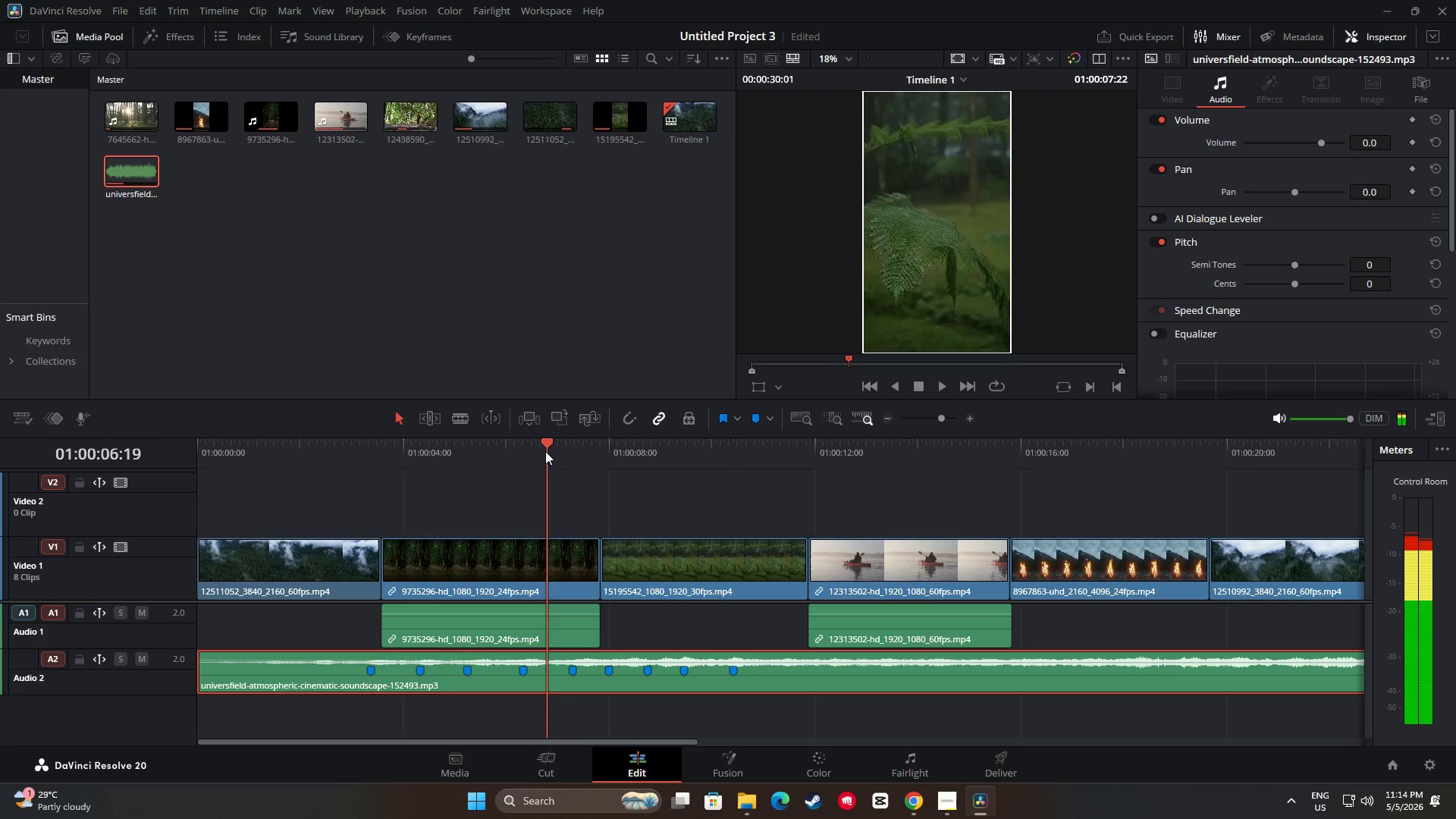 
key(Space)
 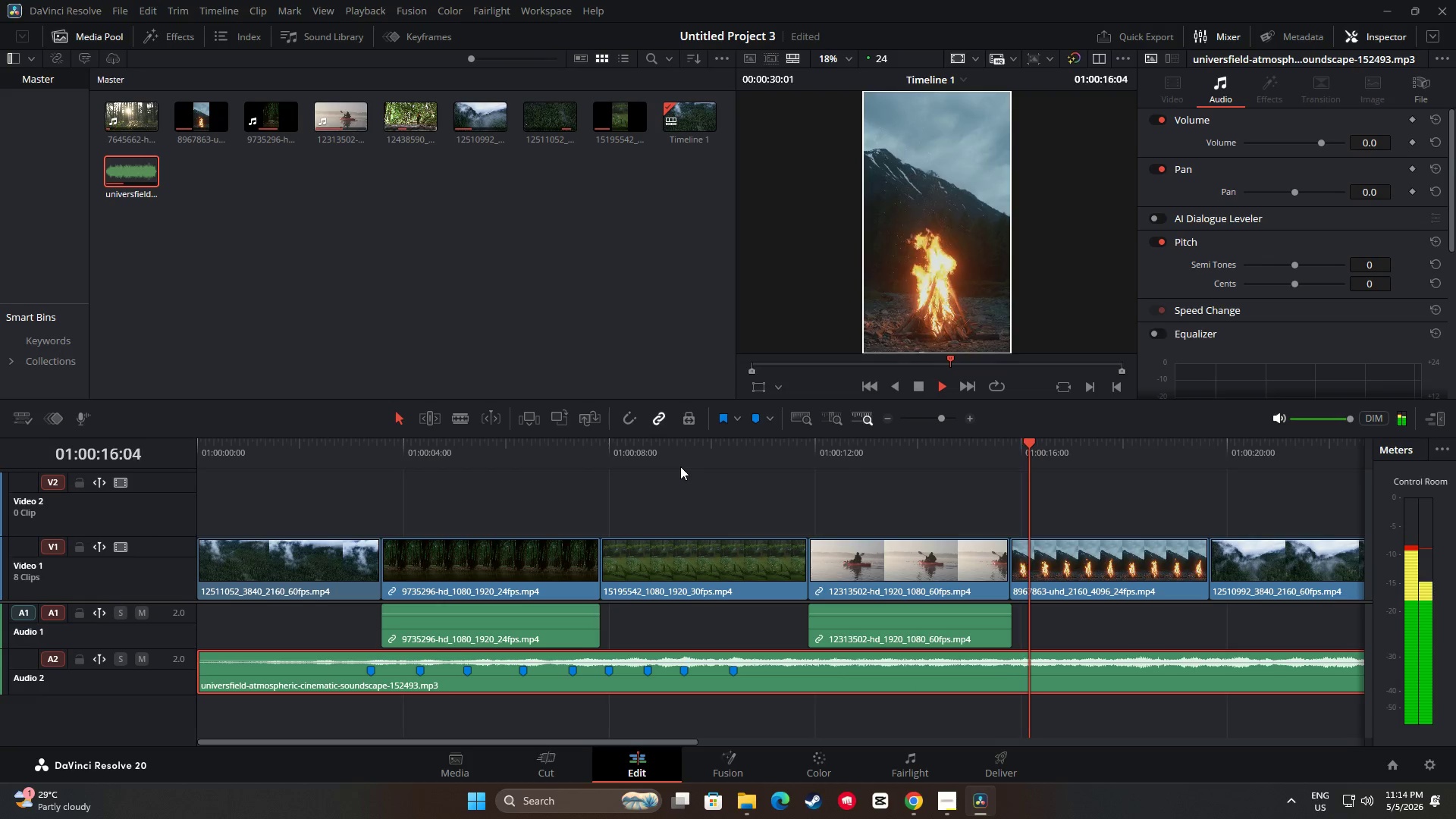 
wait(14.66)
 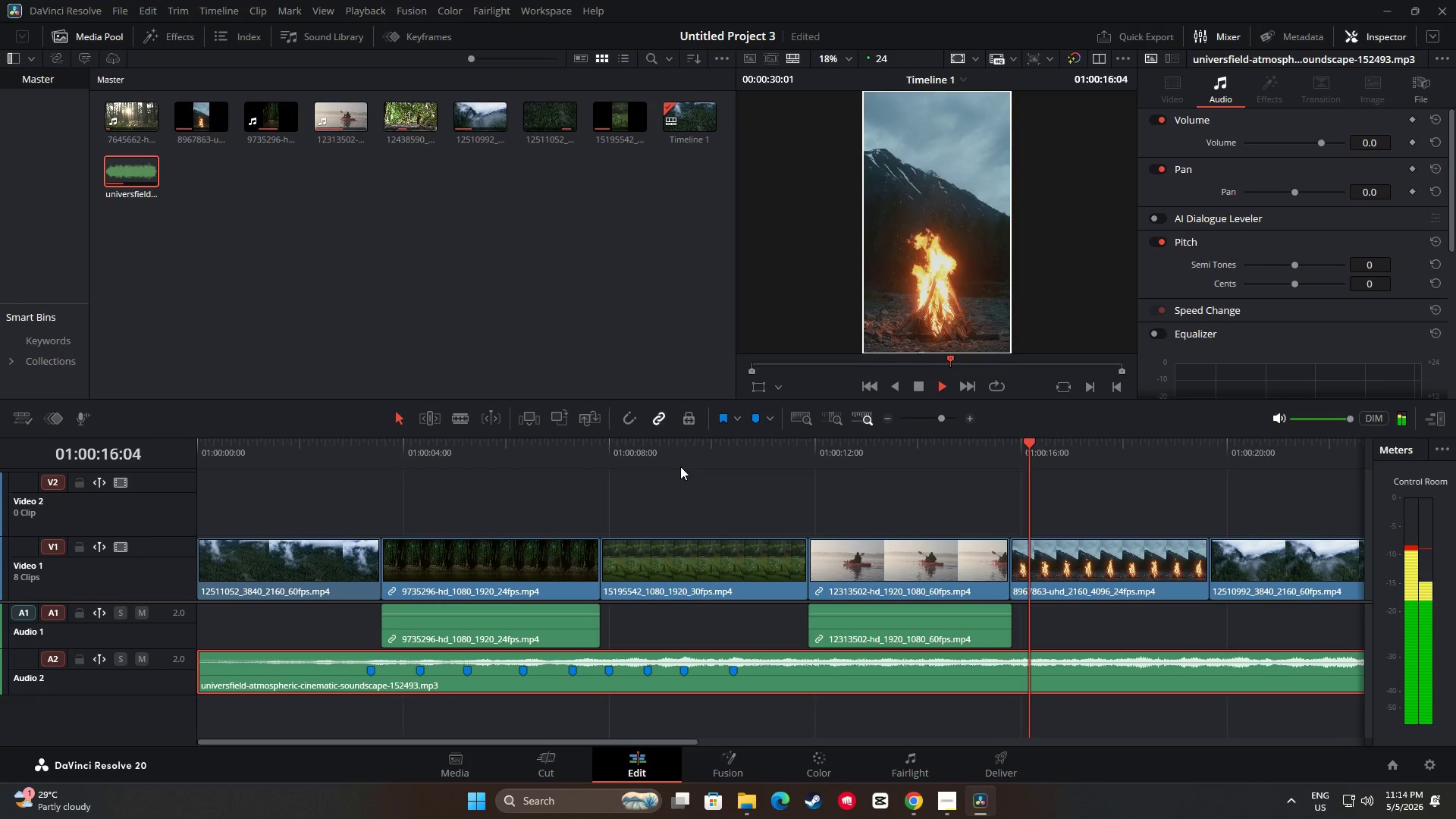 
left_click_drag(start_coordinate=[678, 742], to_coordinate=[1009, 749])
 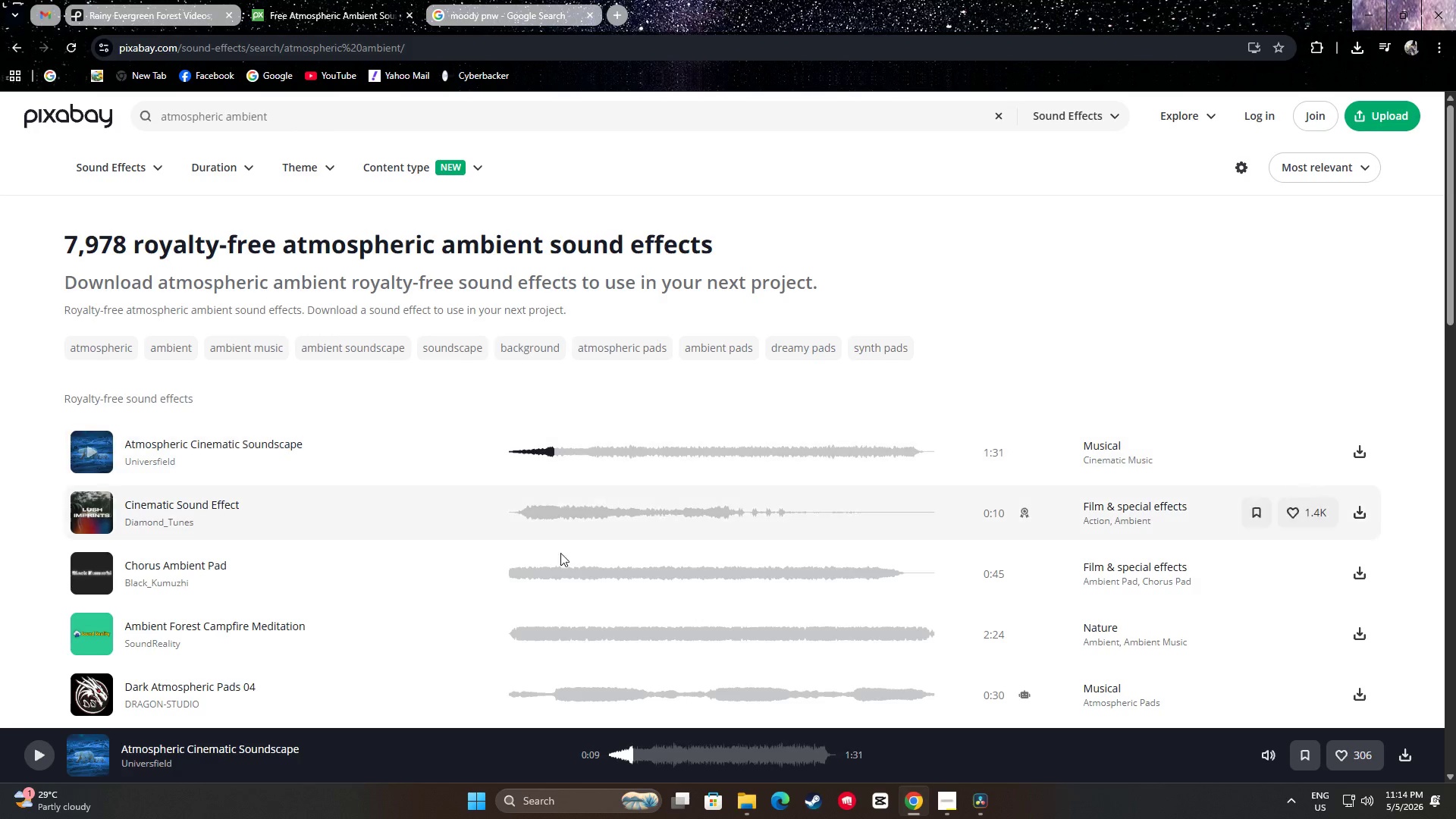 
key(Space)
 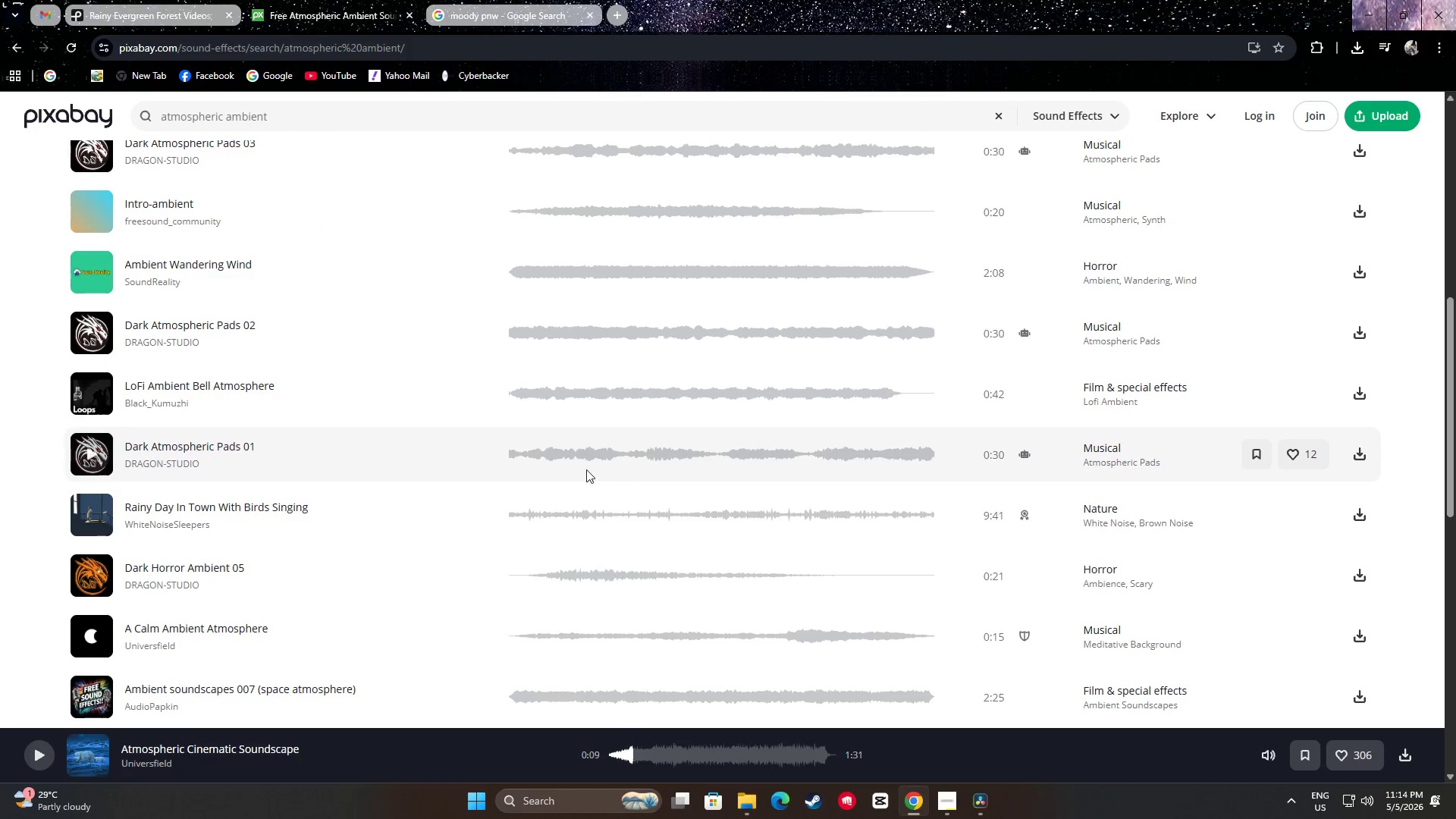 
scroll: coordinate [589, 494], scroll_direction: up, amount: 12.0
 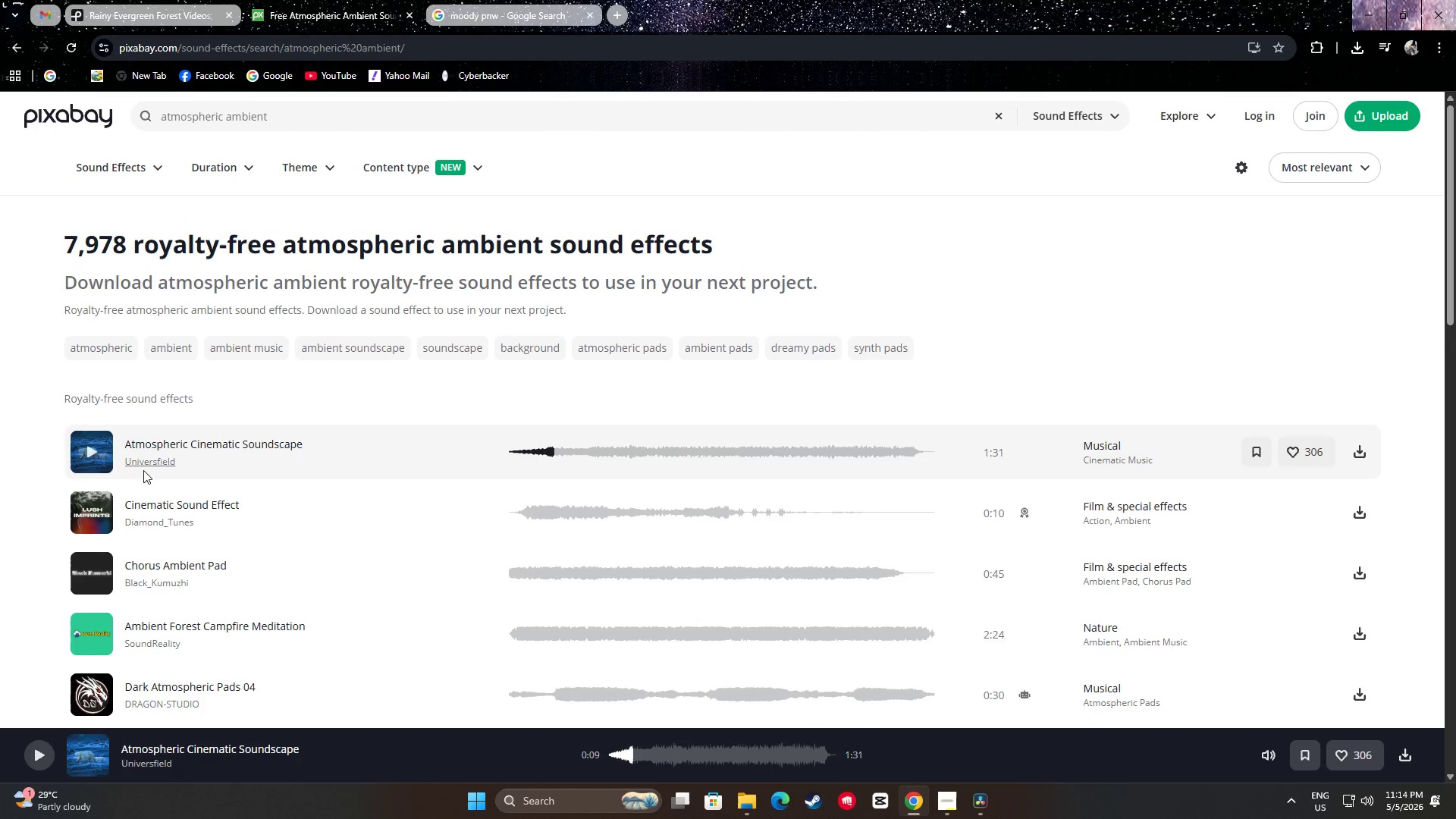 
left_click([90, 450])
 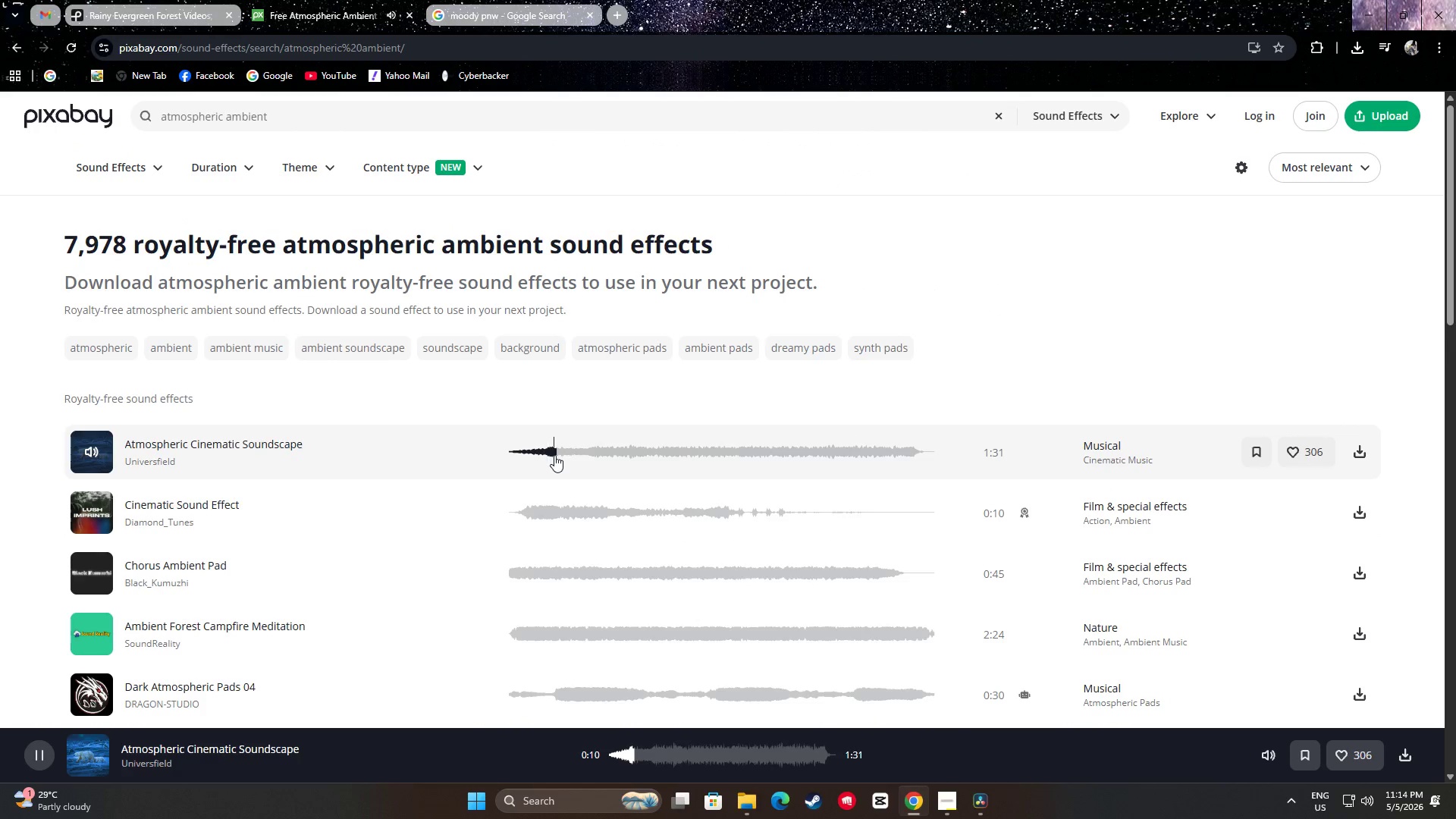 
left_click_drag(start_coordinate=[620, 453], to_coordinate=[714, 459])
 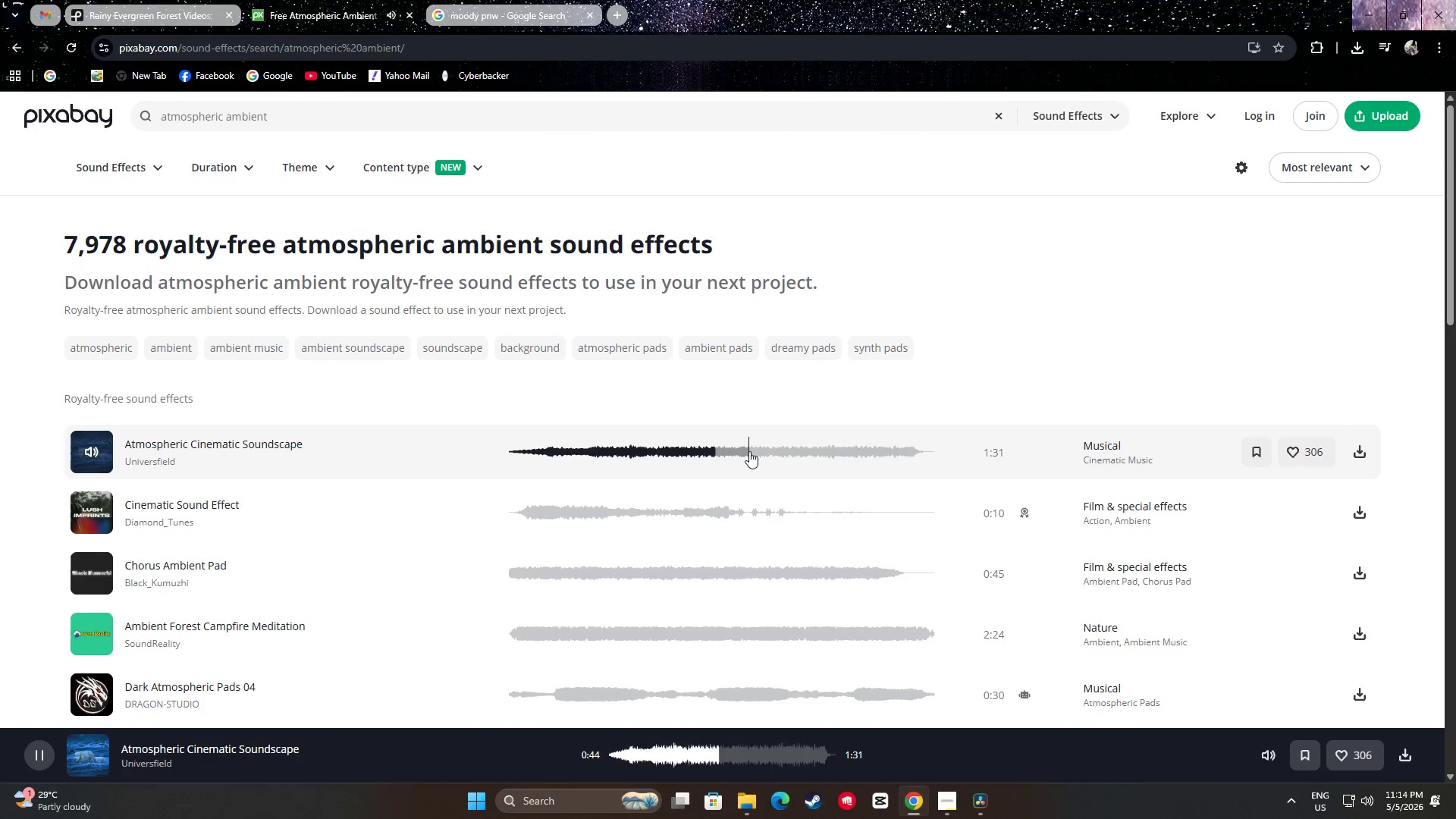 
left_click_drag(start_coordinate=[726, 453], to_coordinate=[801, 456])
 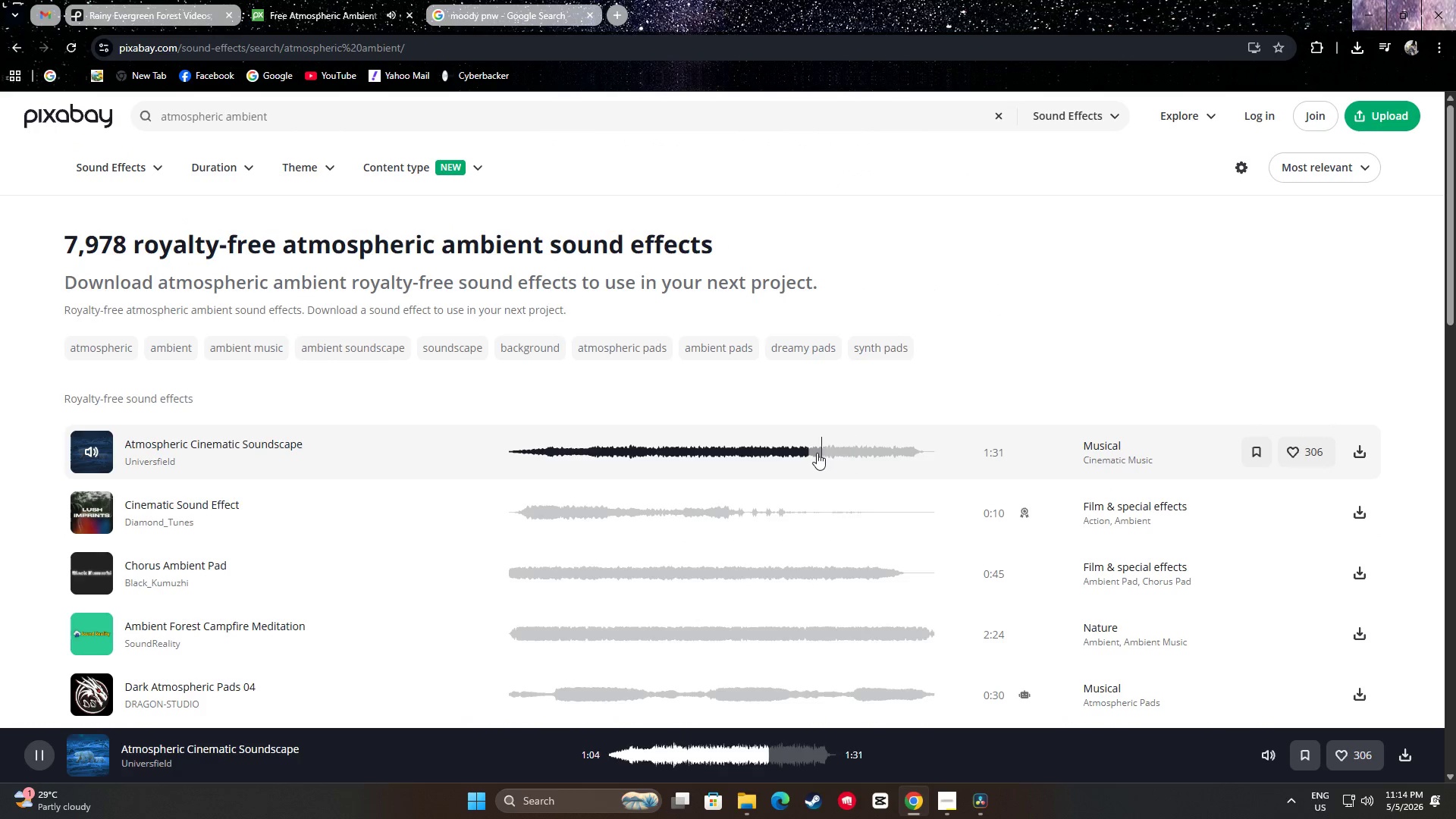 
left_click_drag(start_coordinate=[813, 451], to_coordinate=[844, 452])
 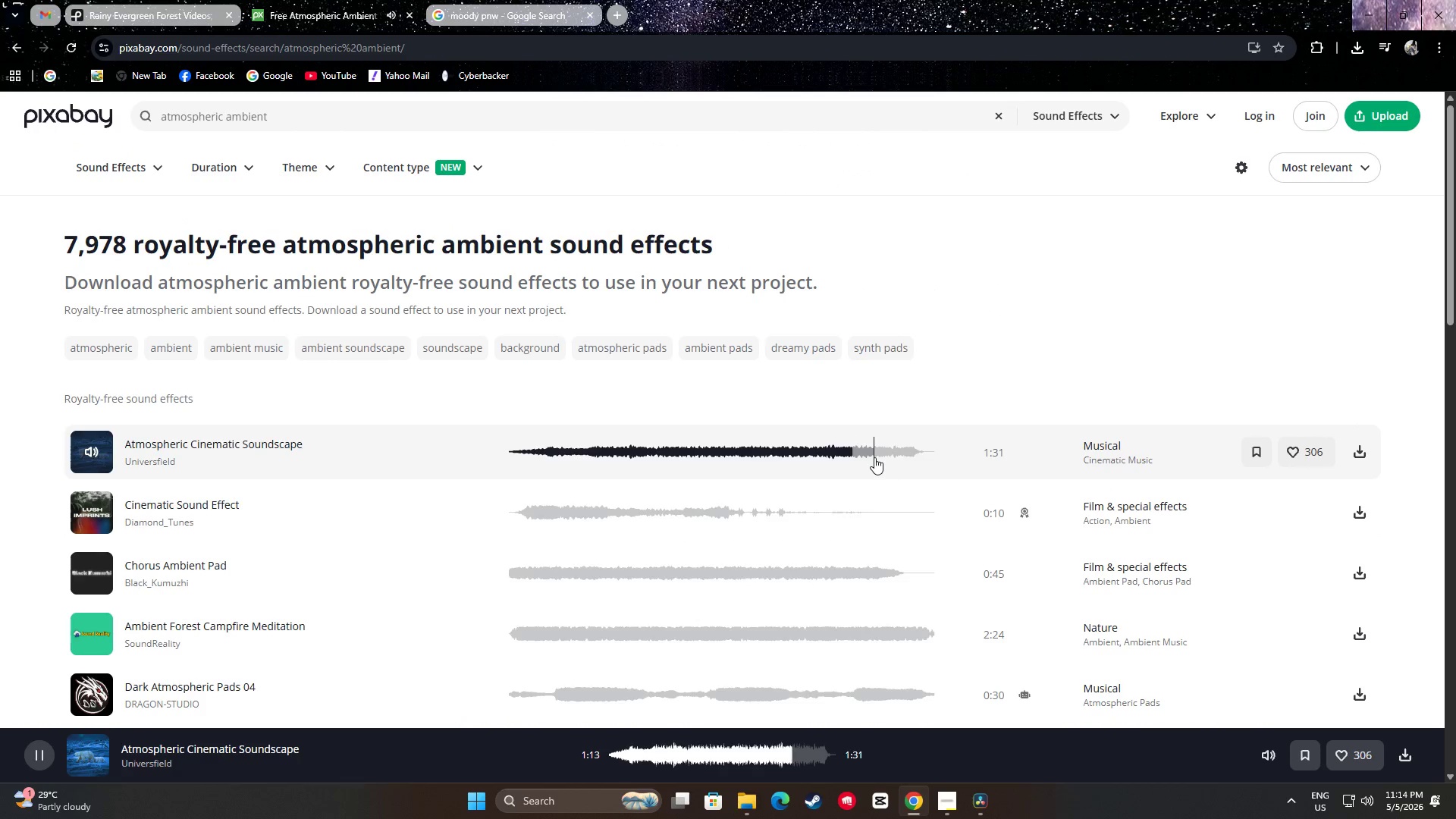 
left_click_drag(start_coordinate=[857, 451], to_coordinate=[893, 452])
 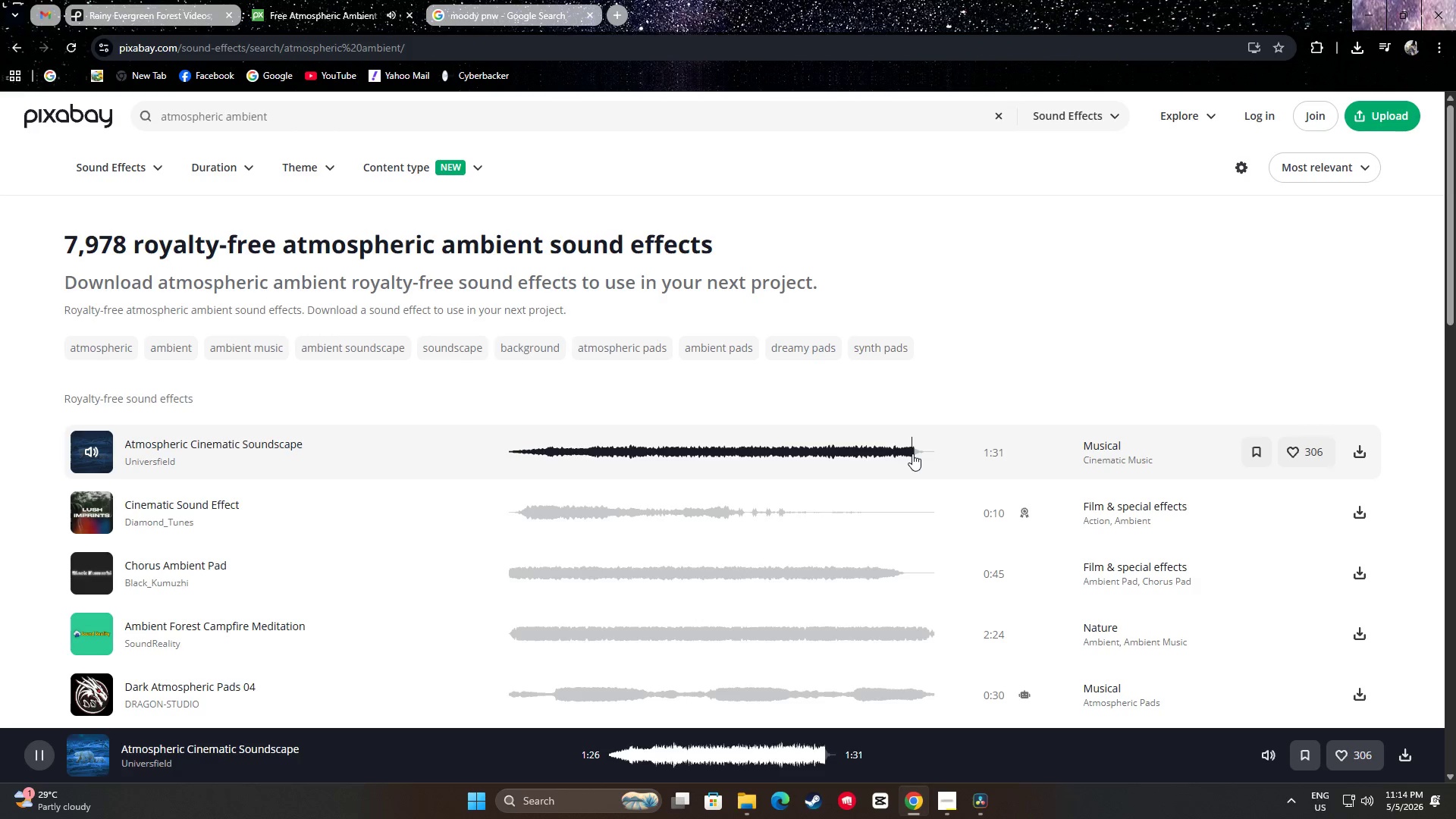 
wait(6.38)
 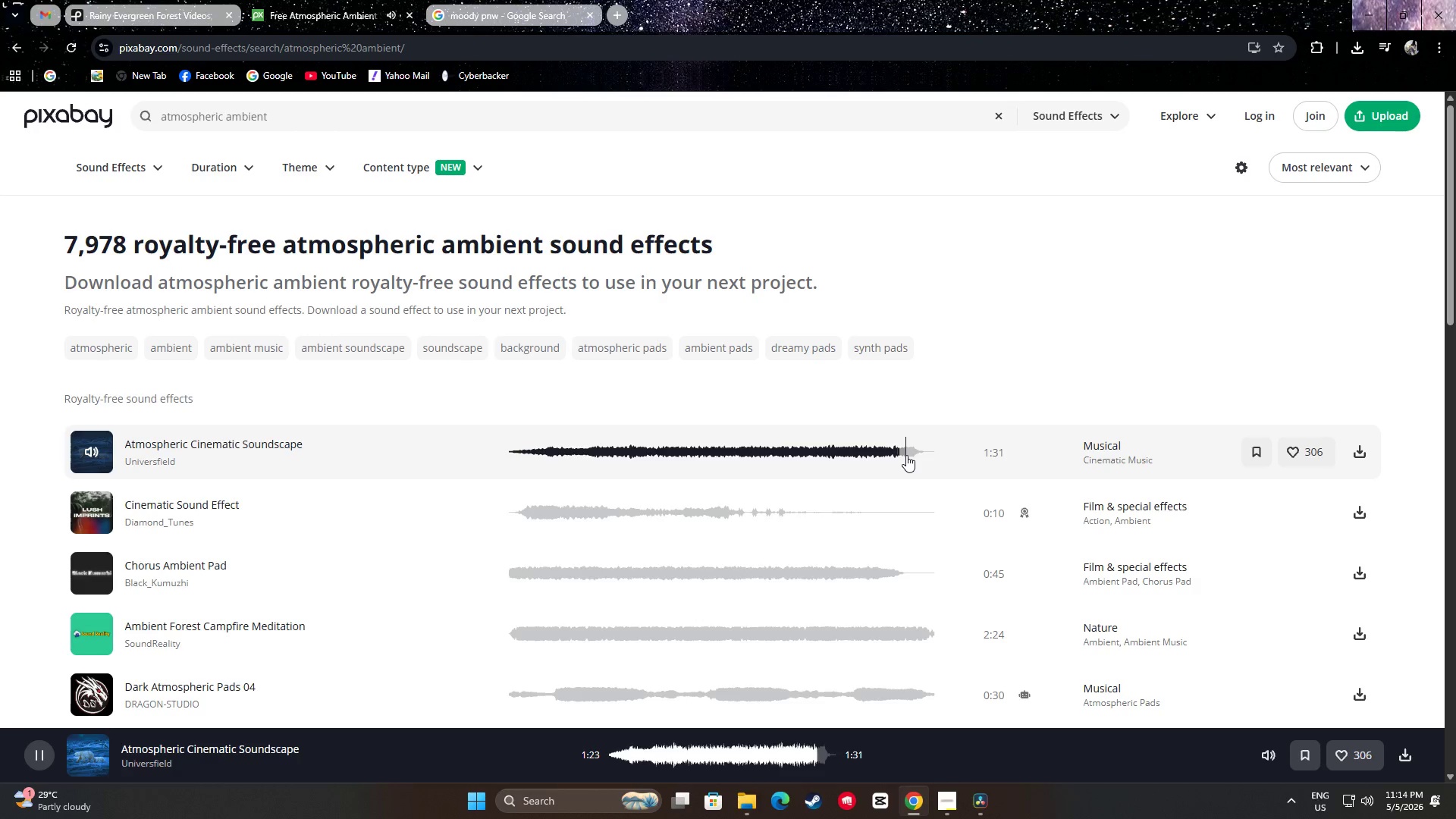 
key(Space)
 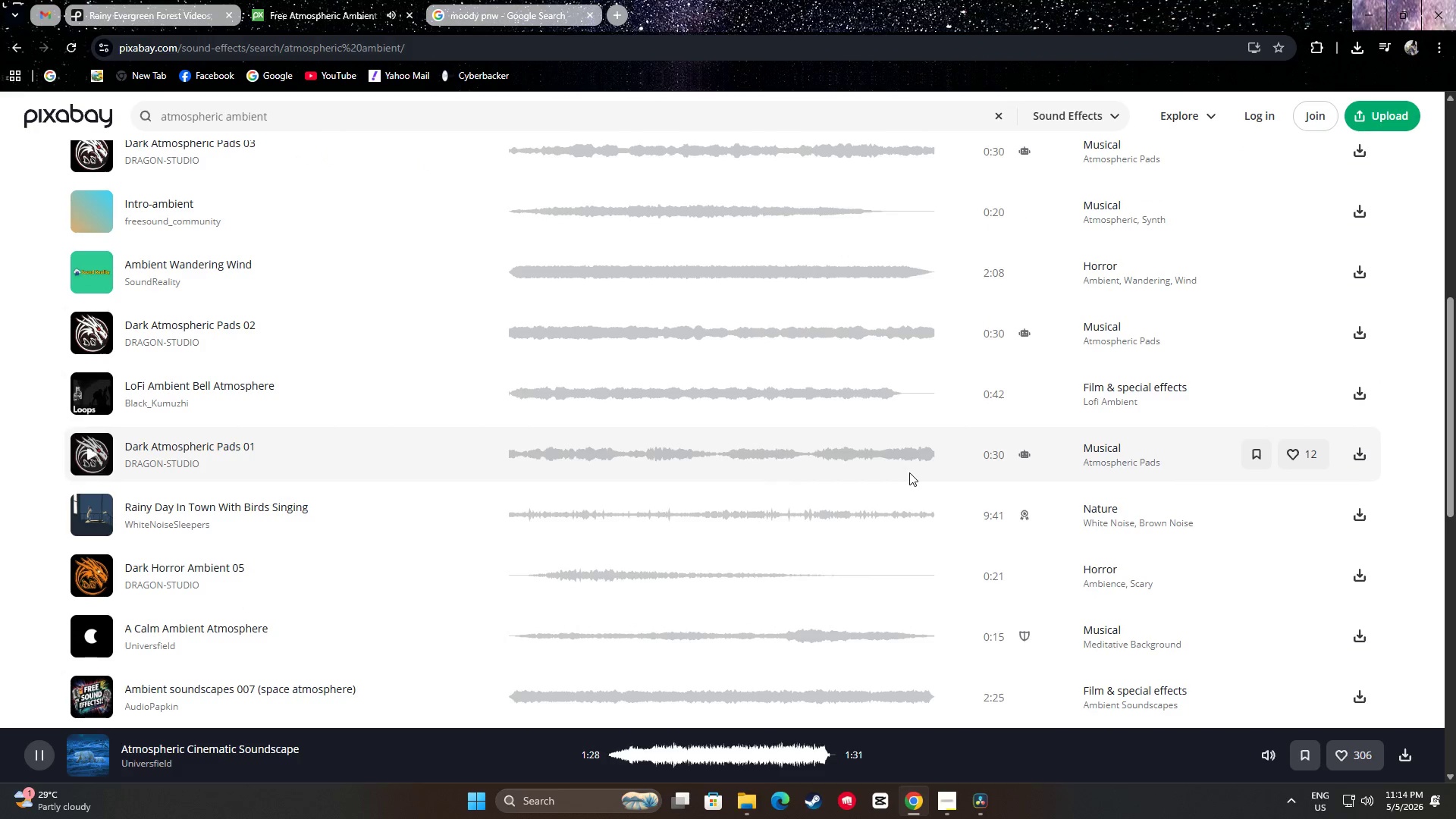 
scroll: coordinate [912, 453], scroll_direction: up, amount: 8.0
 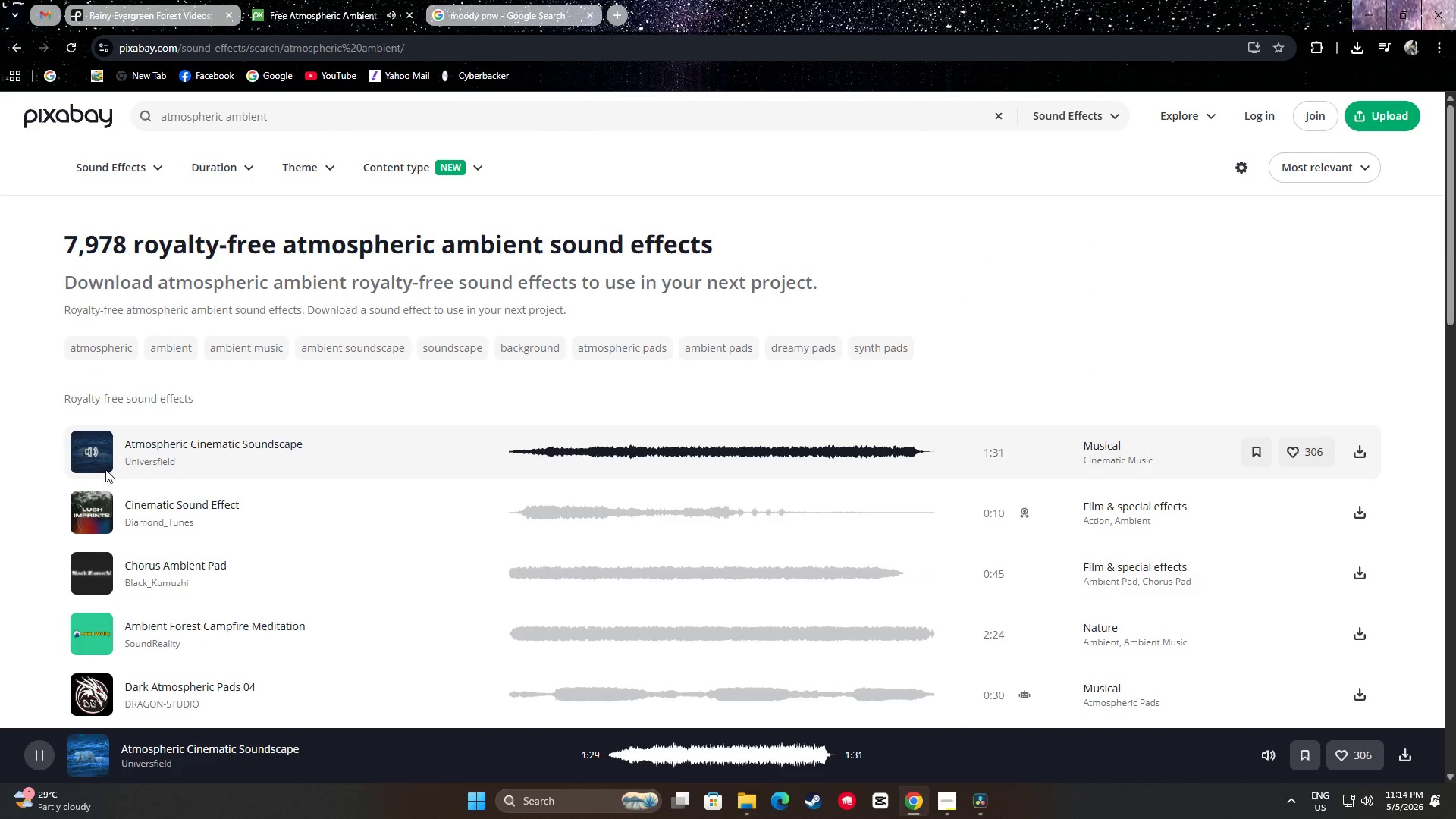 
left_click([96, 454])
 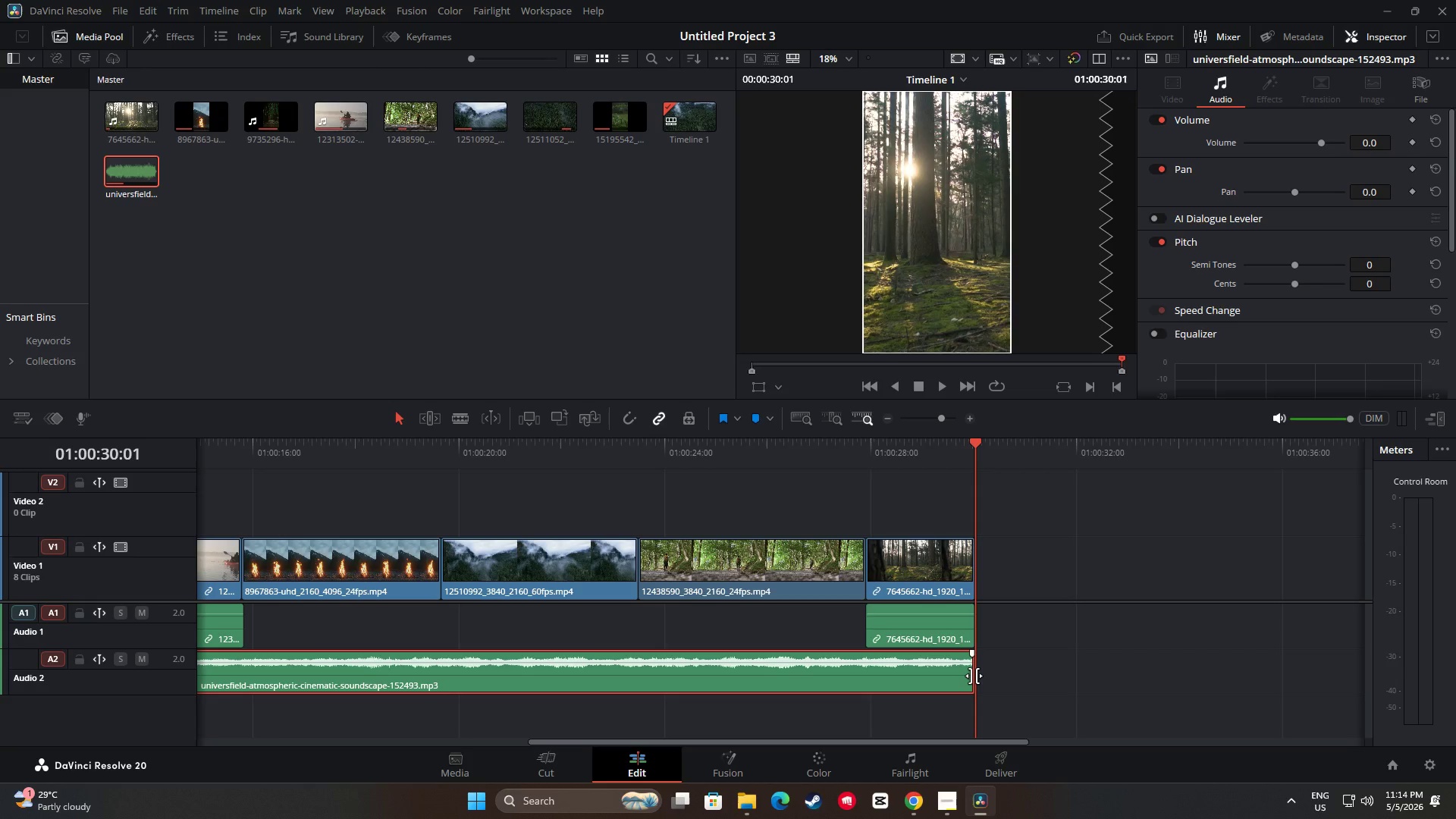 
left_click_drag(start_coordinate=[972, 676], to_coordinate=[1232, 694])
 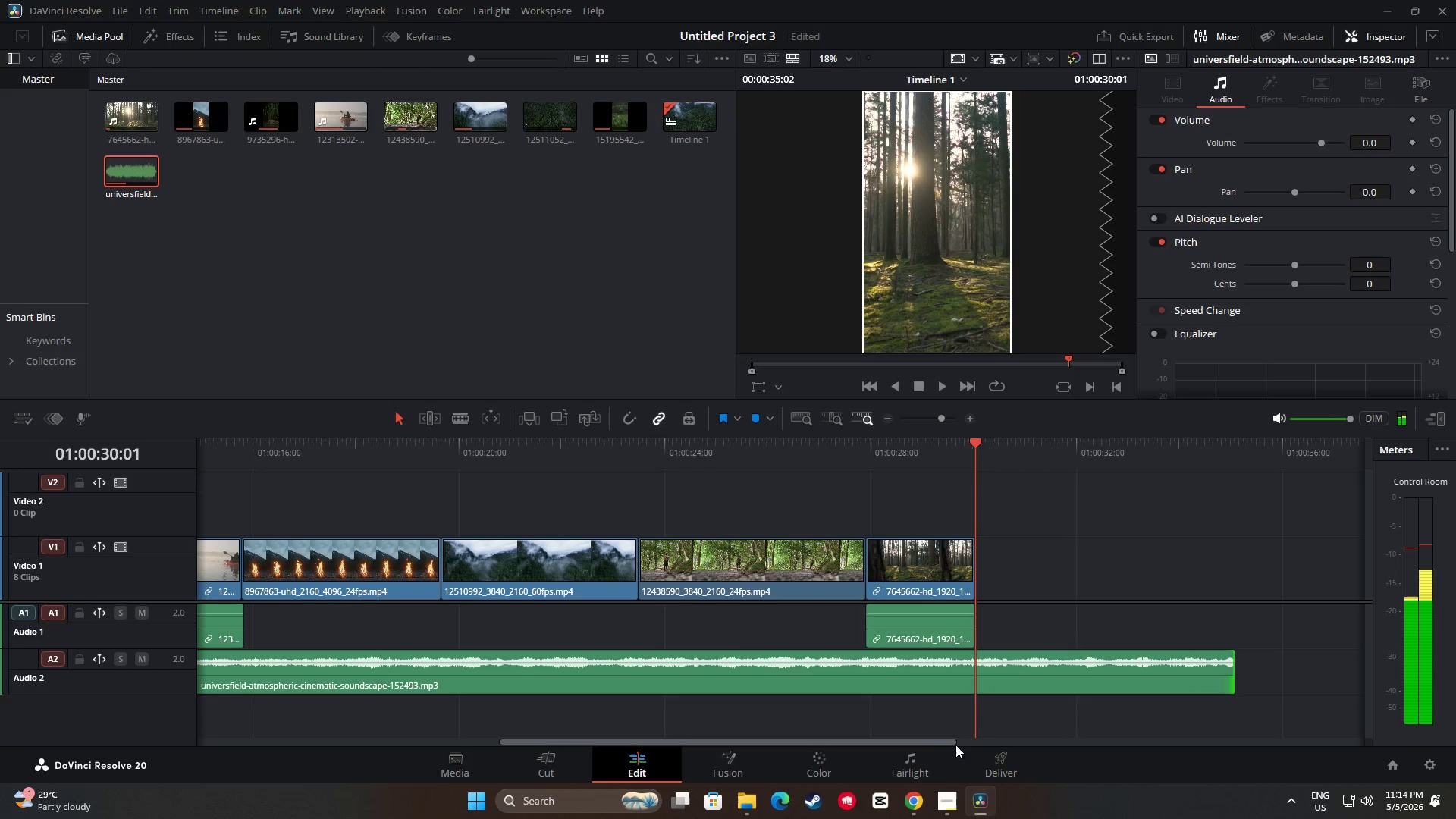 
left_click_drag(start_coordinate=[943, 739], to_coordinate=[1089, 747])
 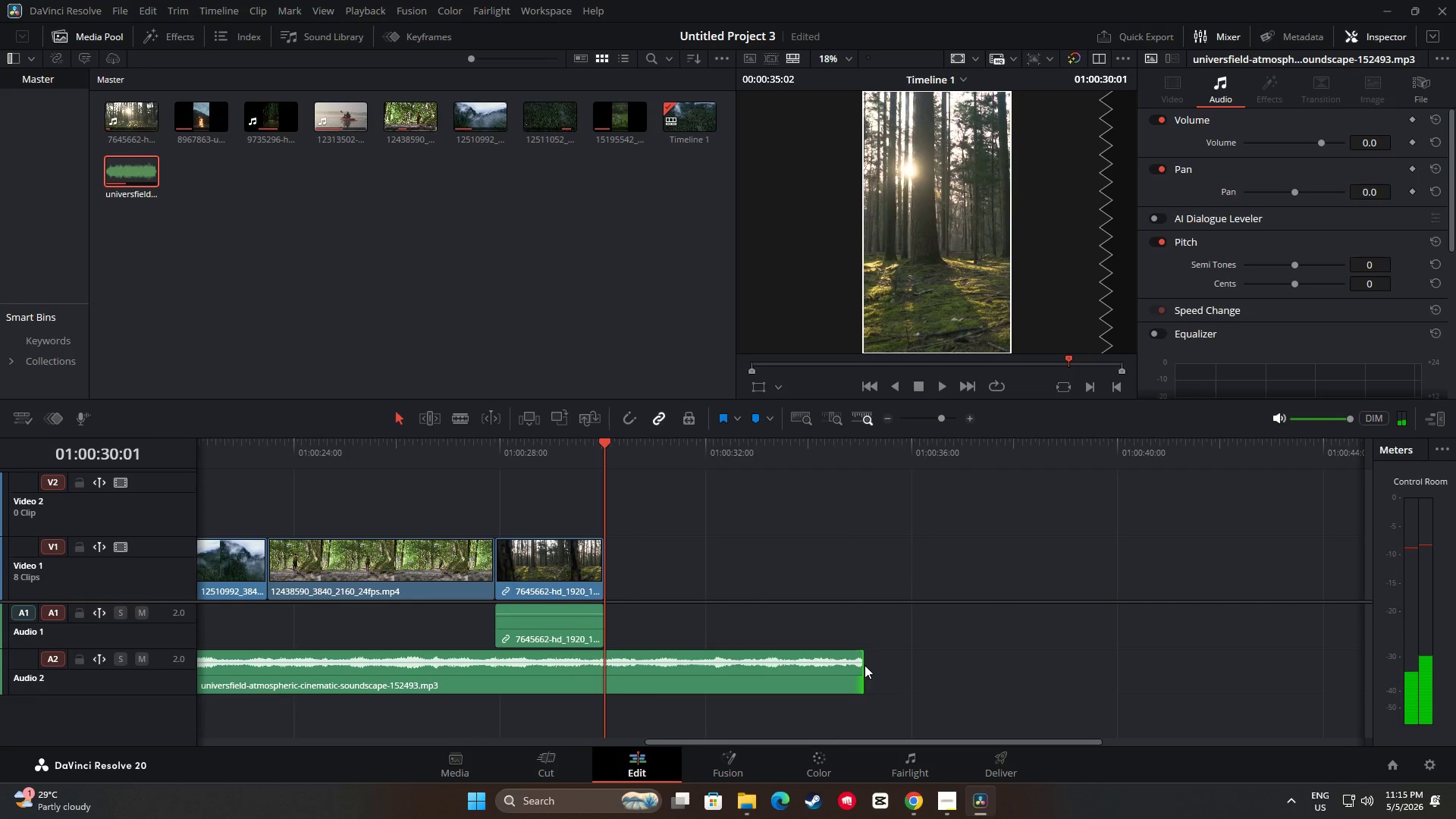 
left_click_drag(start_coordinate=[863, 666], to_coordinate=[1289, 680])
 